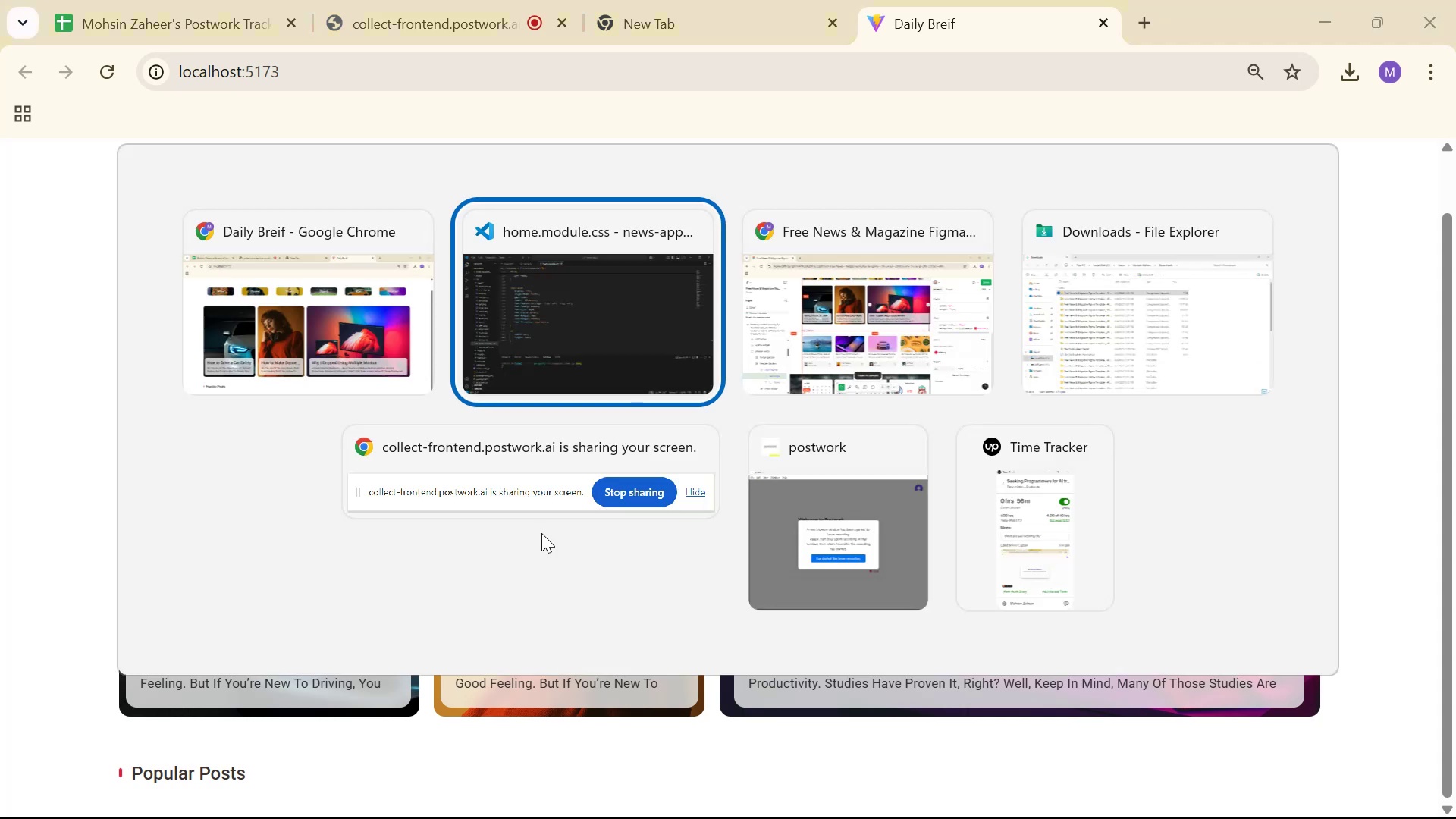 
key(Alt+AltLeft)
 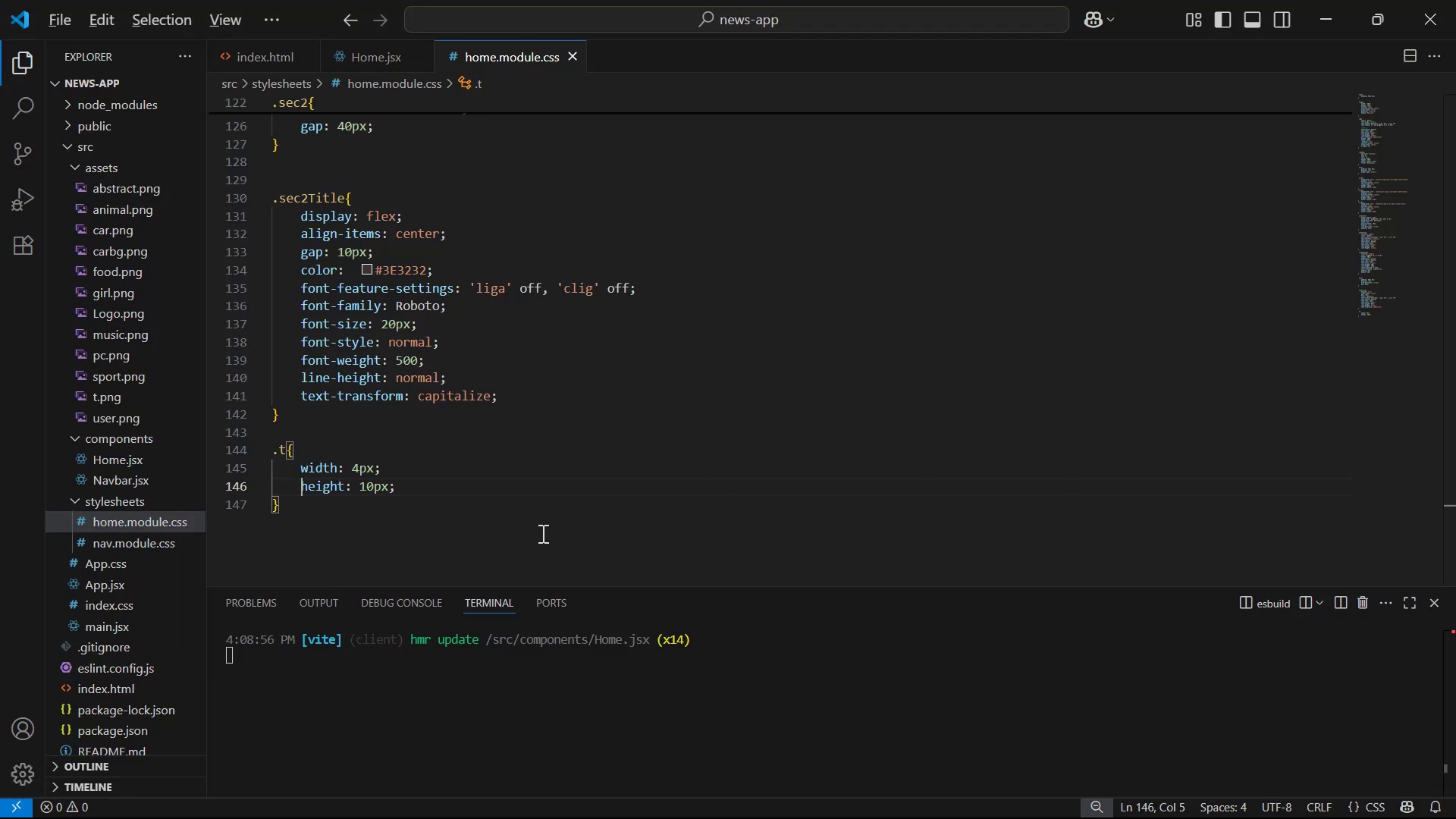 
key(Alt+Tab)
 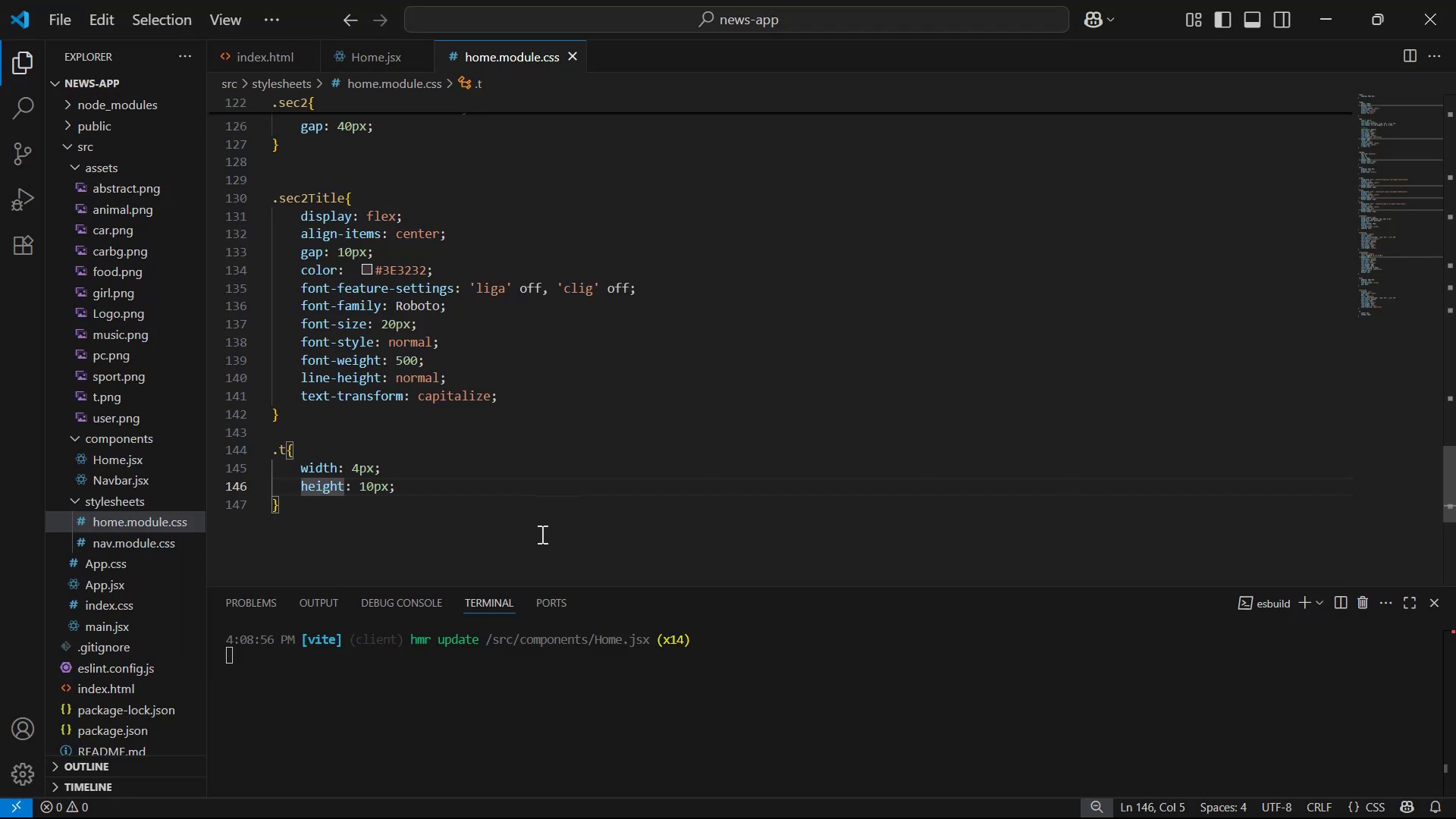 
key(Alt+Tab)
 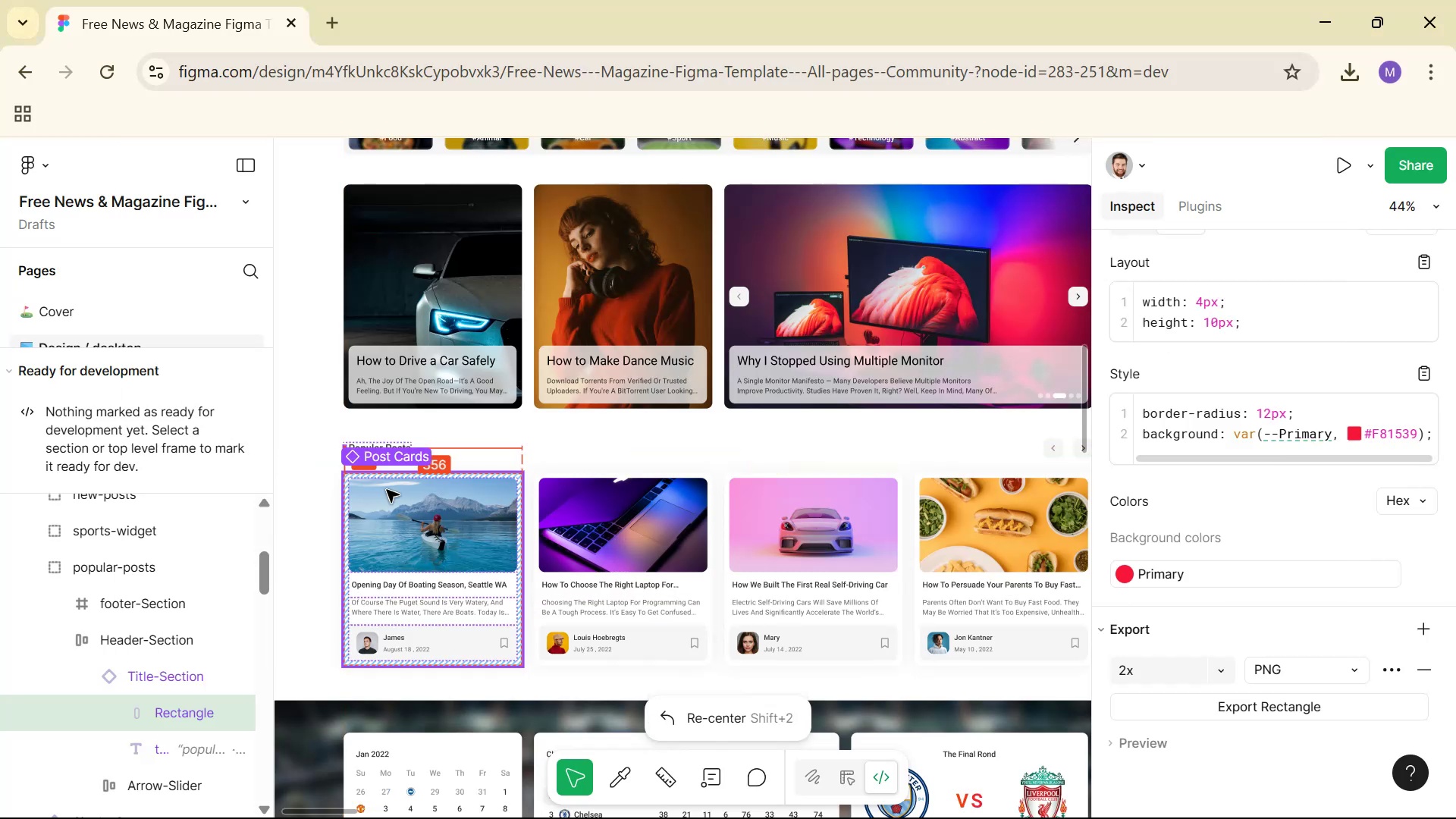 
hold_key(key=AltLeft, duration=0.77)
 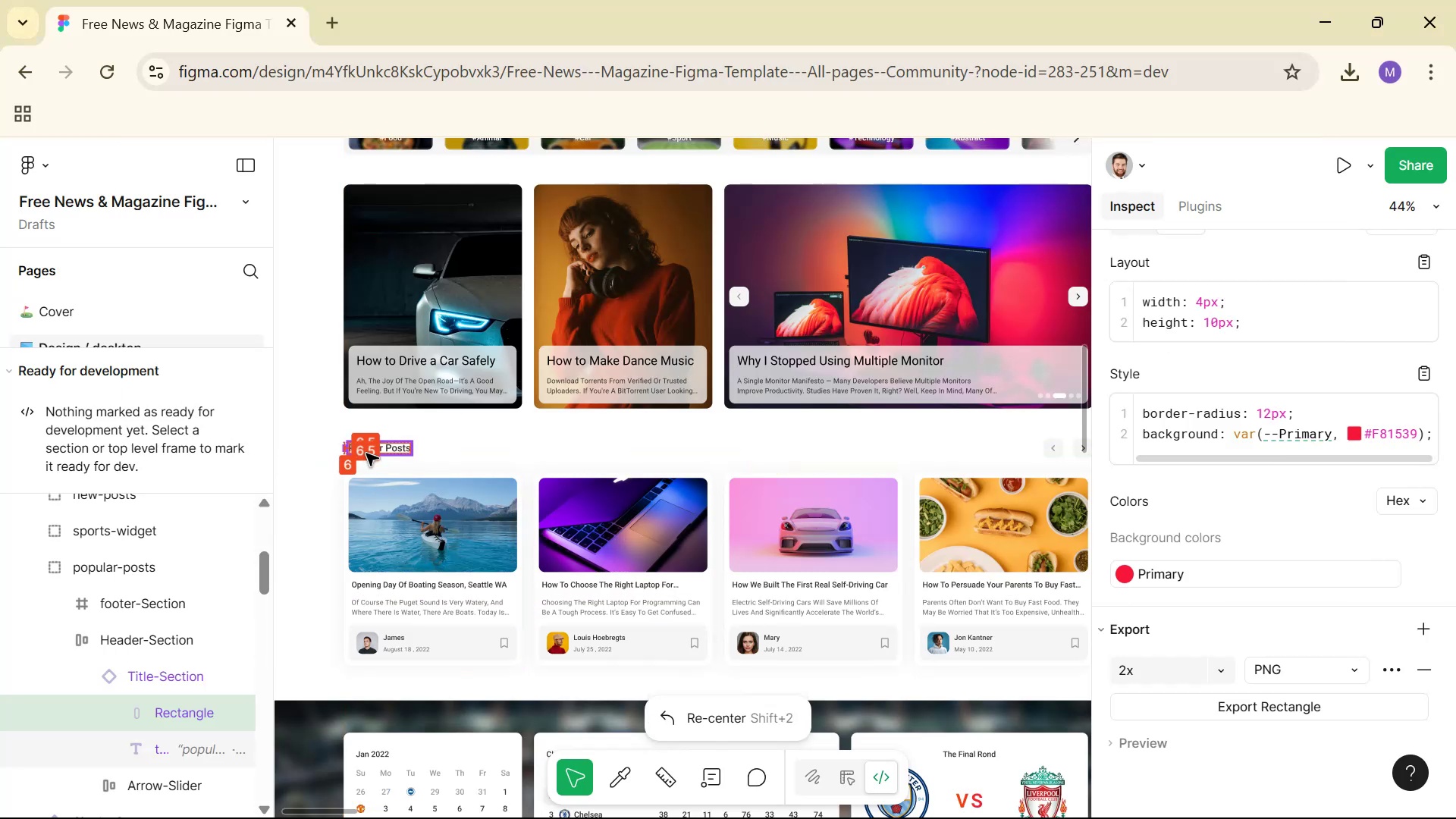 
hold_key(key=ControlLeft, duration=0.84)
scroll: coordinate [354, 471], scroll_direction: up, amount: 13.0
 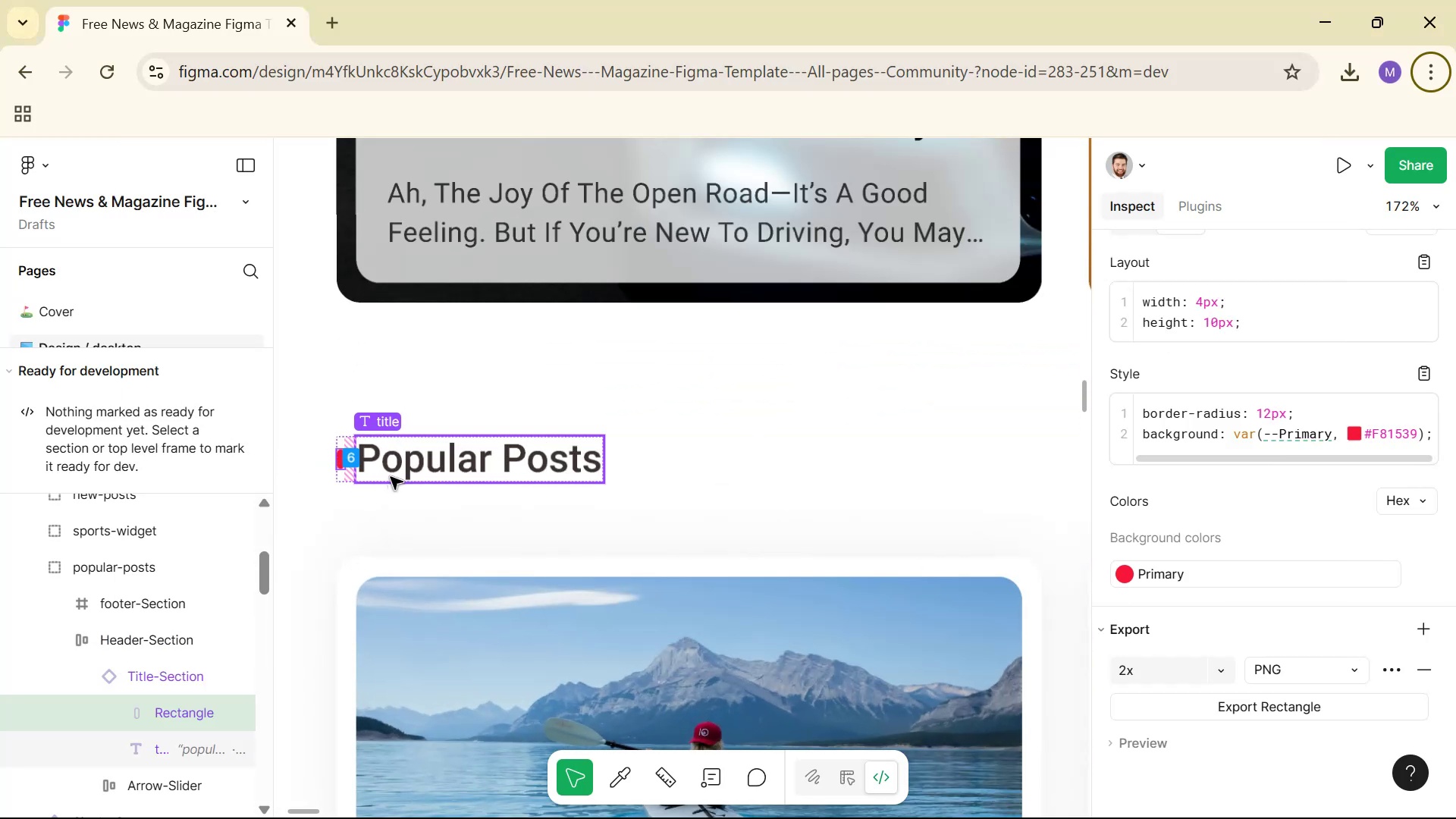 
hold_key(key=AltLeft, duration=0.55)
 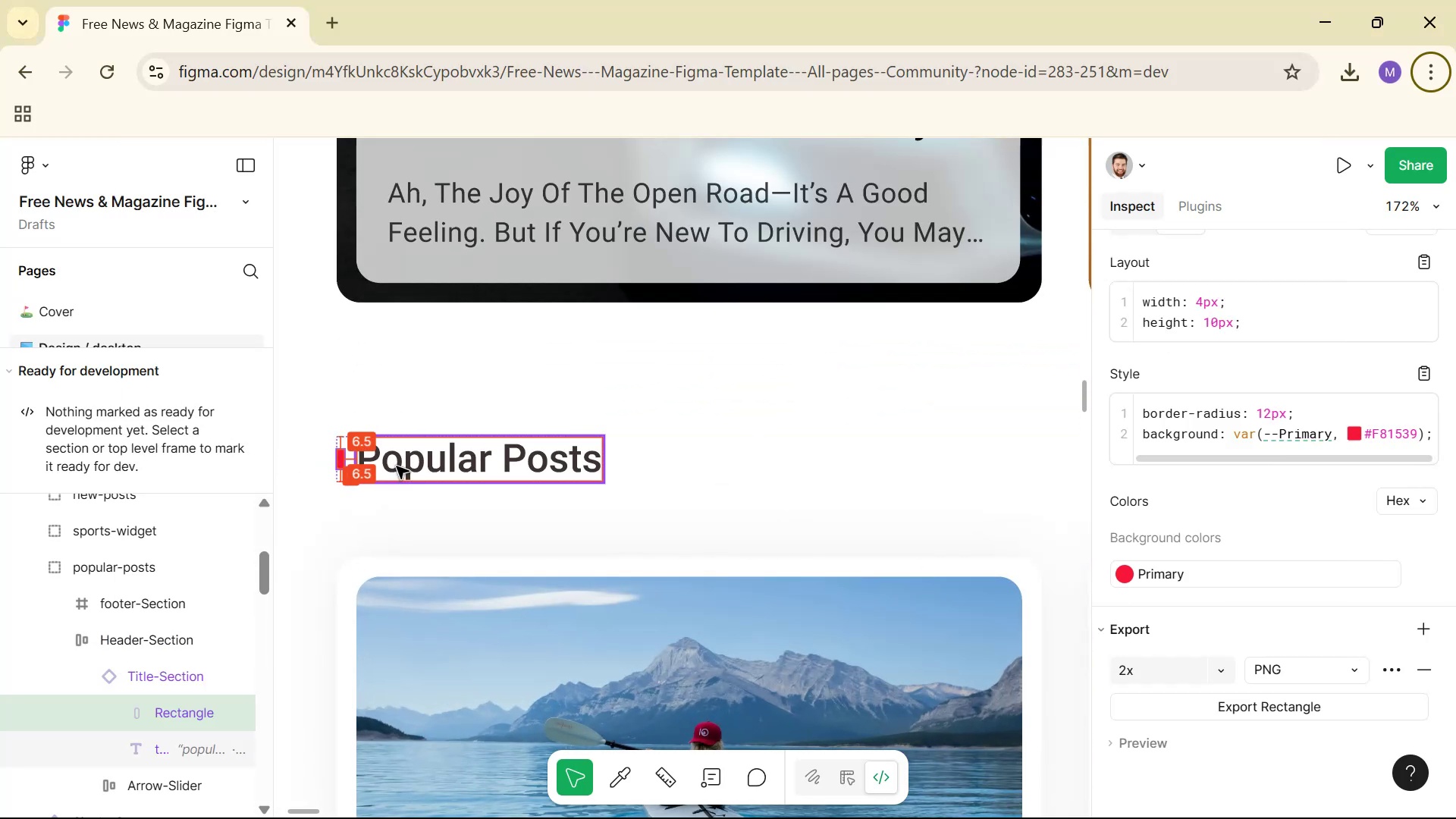 
key(Alt+Tab)
 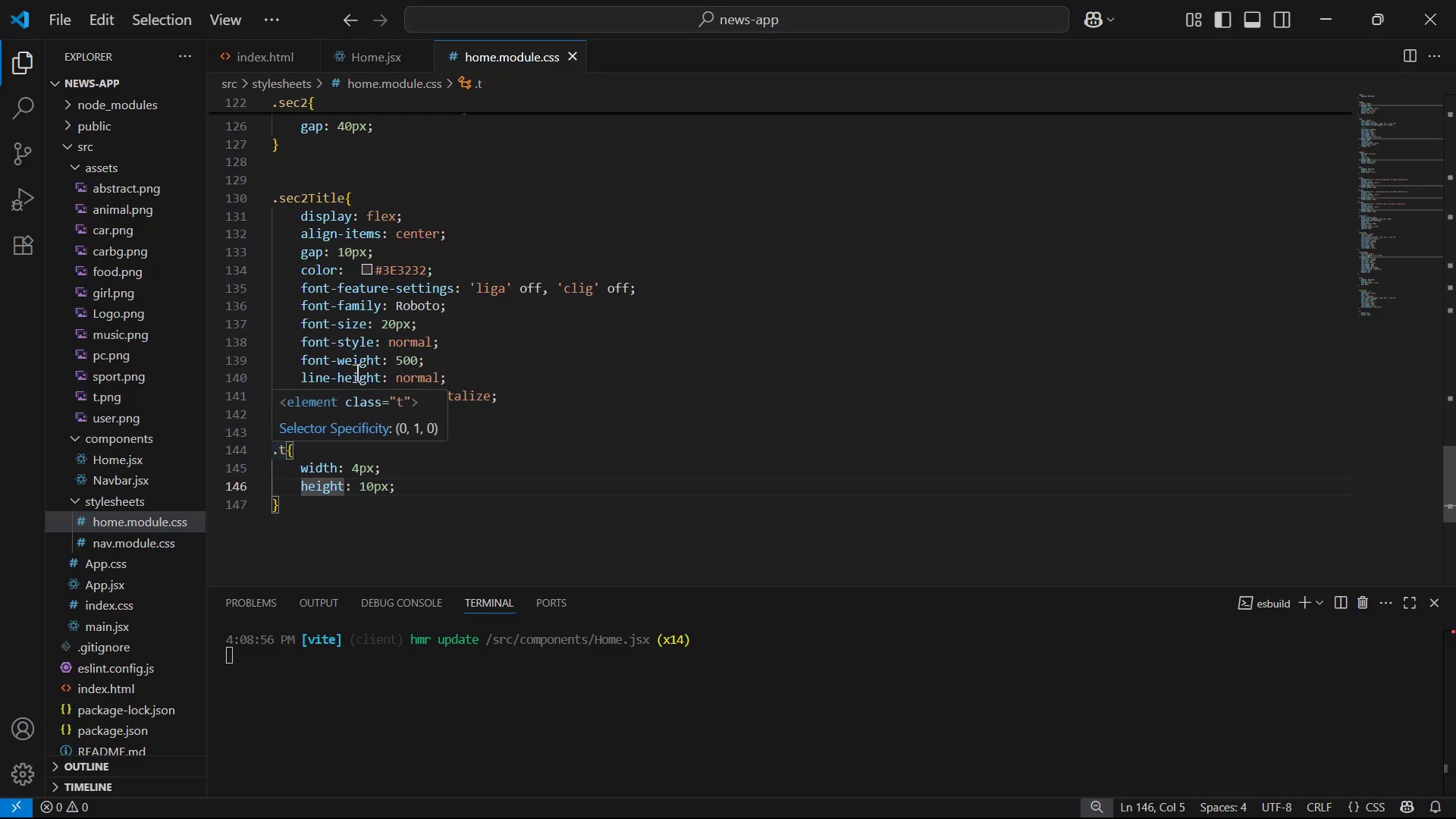 
scroll: coordinate [488, 303], scroll_direction: up, amount: 4.0
 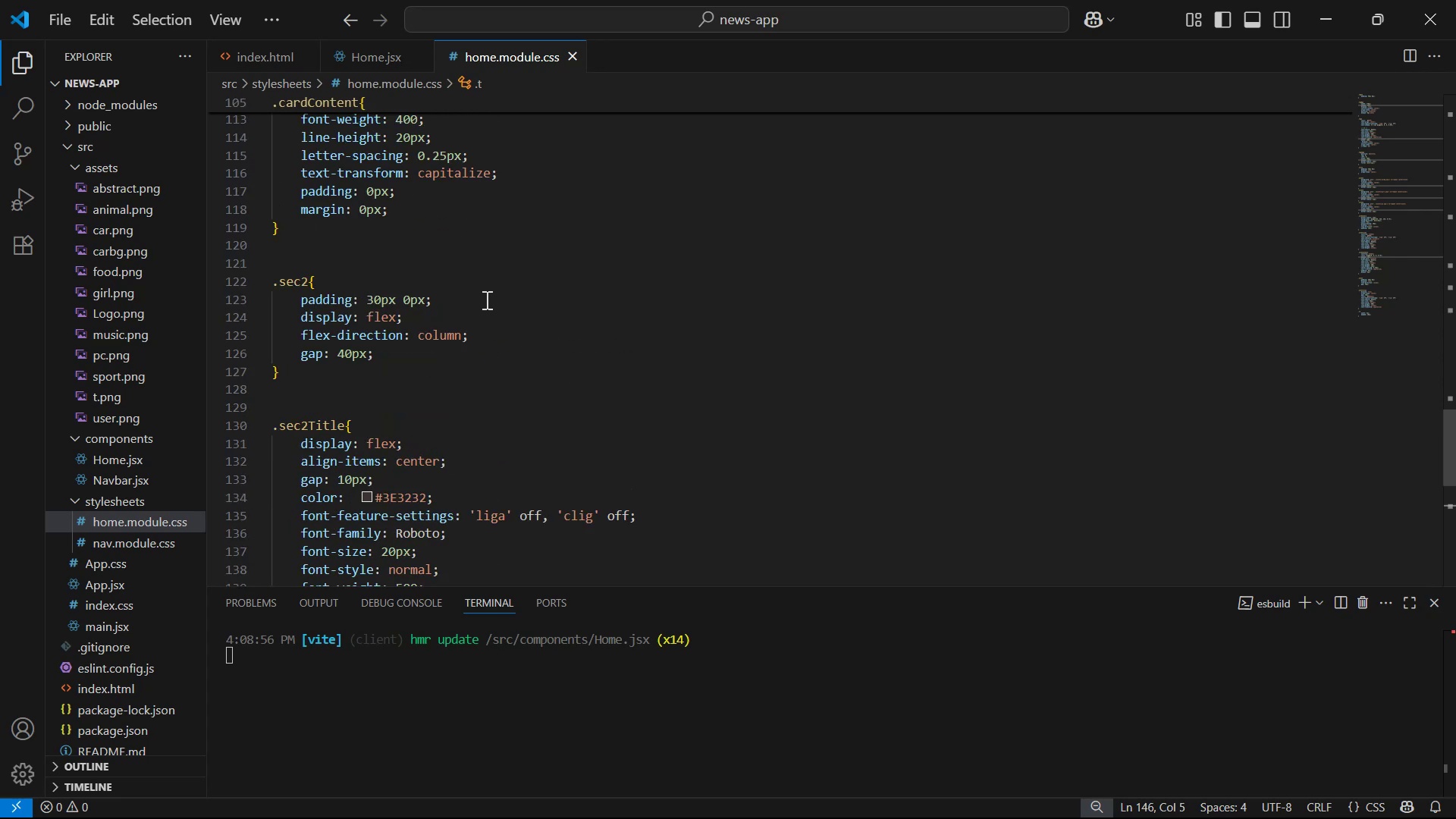 
scroll: coordinate [419, 359], scroll_direction: down, amount: 3.0
 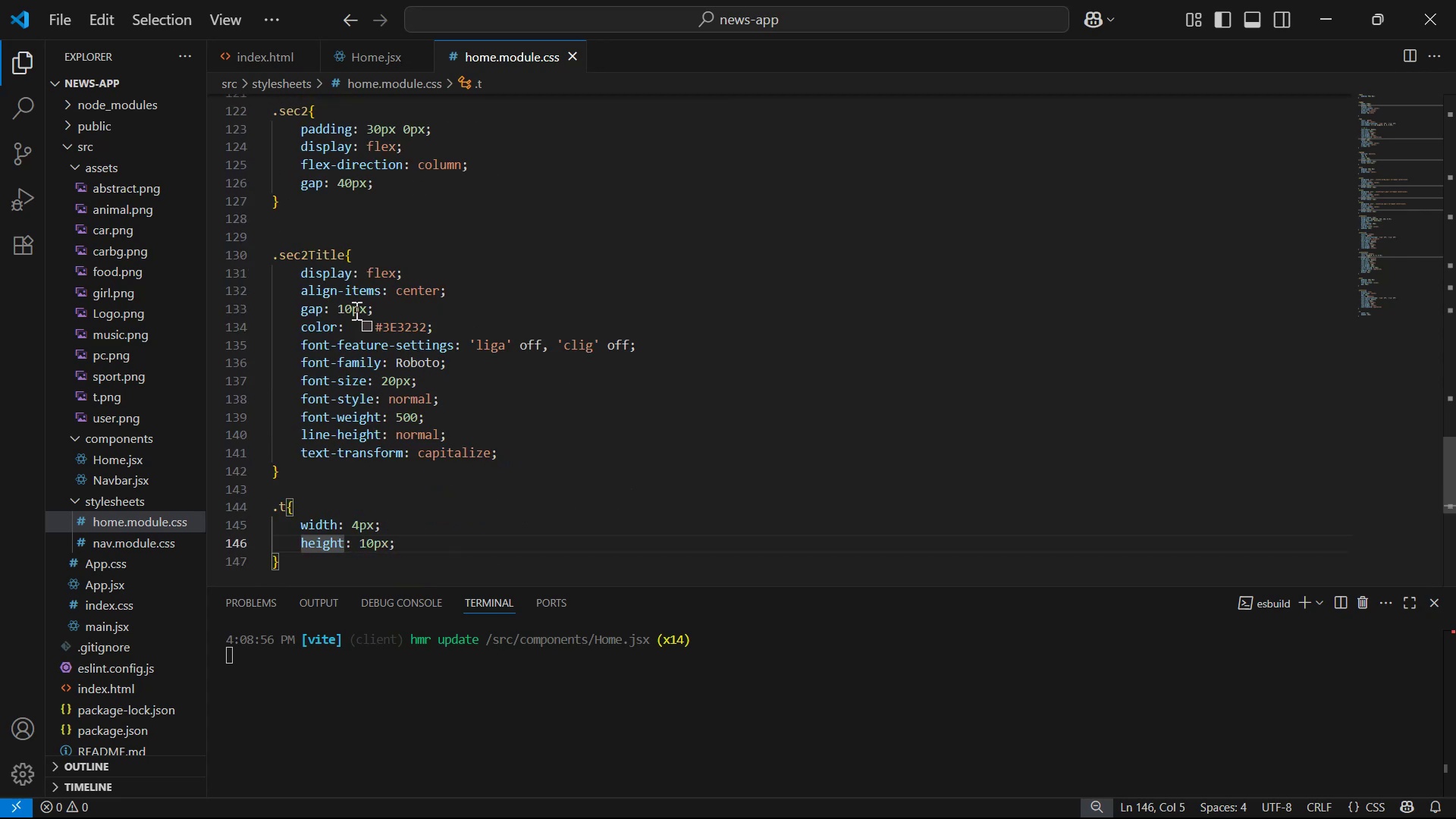 
key(Backspace)
key(Backspace)
key(Backspace)
type(6p)
 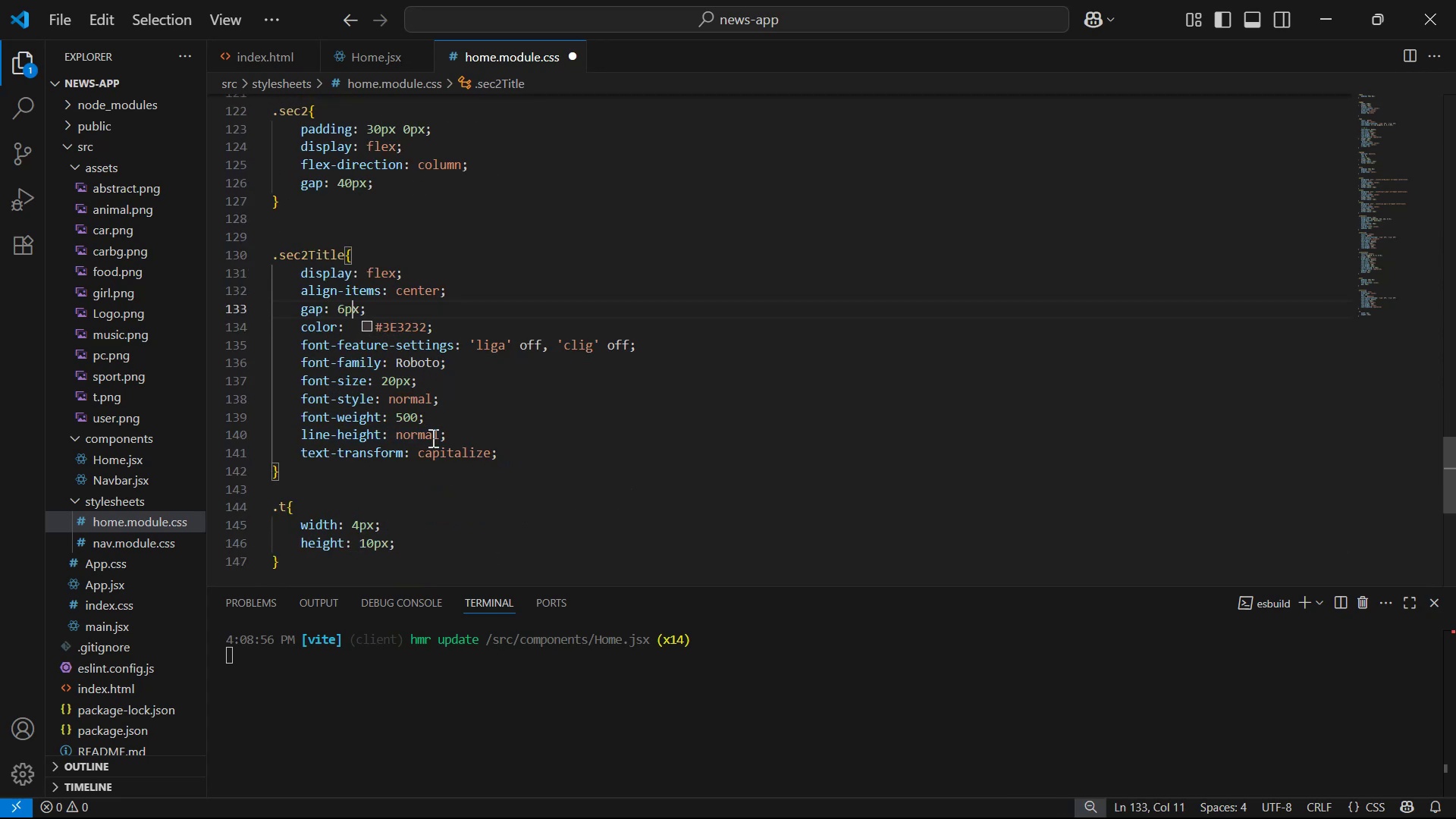 
key(Control+S)
 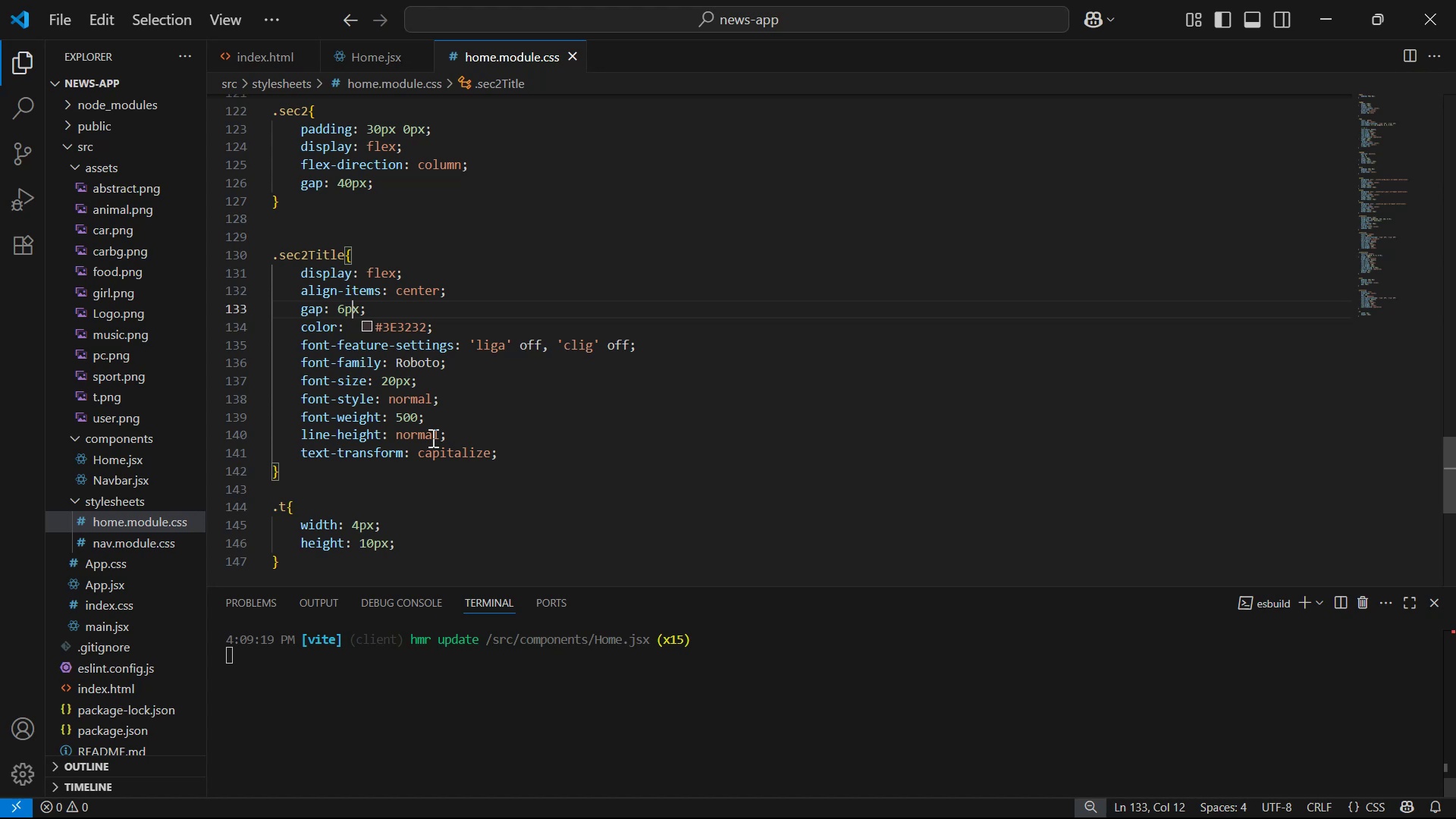 
key(Alt+Tab)
 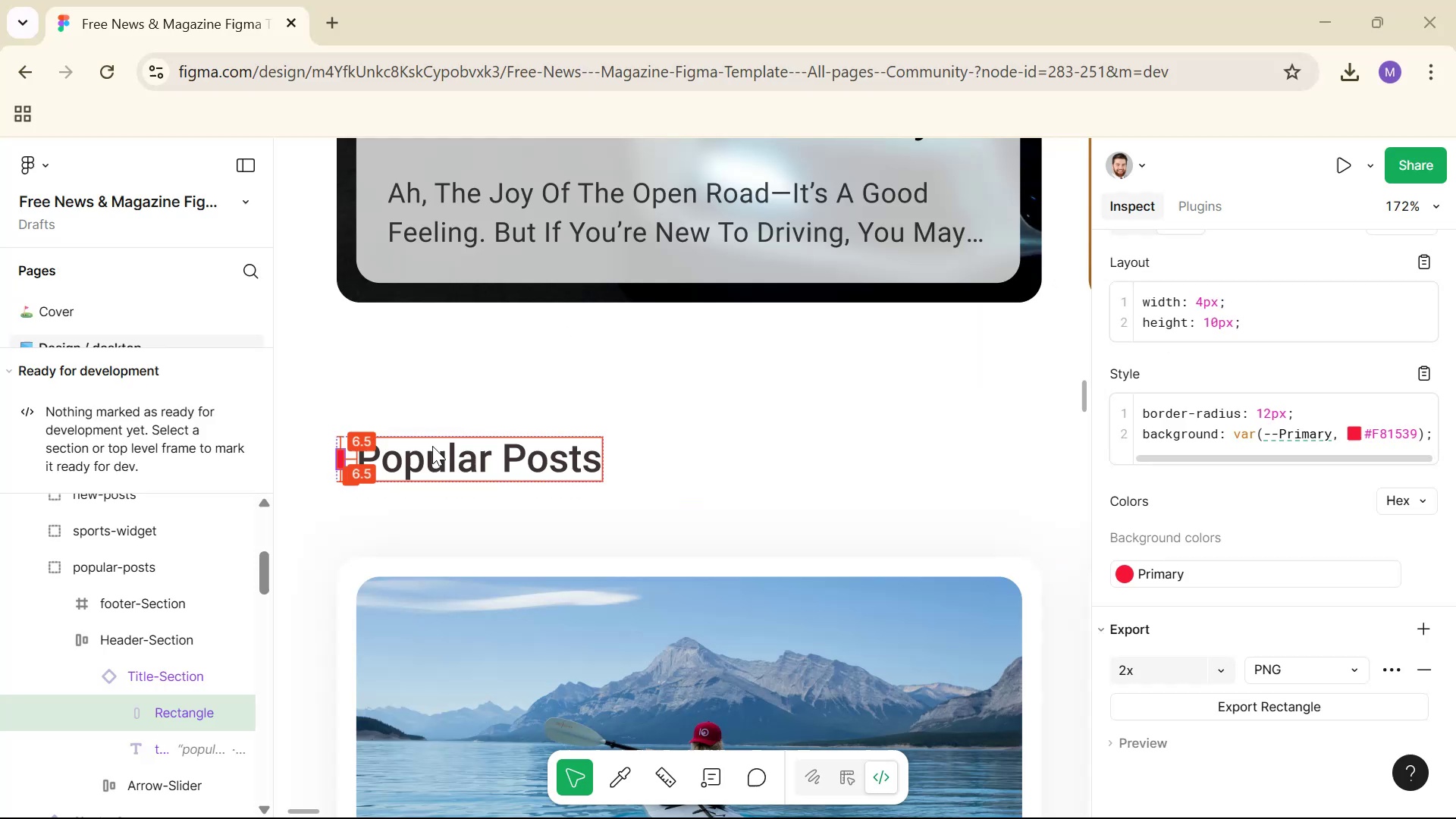 
key(Alt+Tab)
 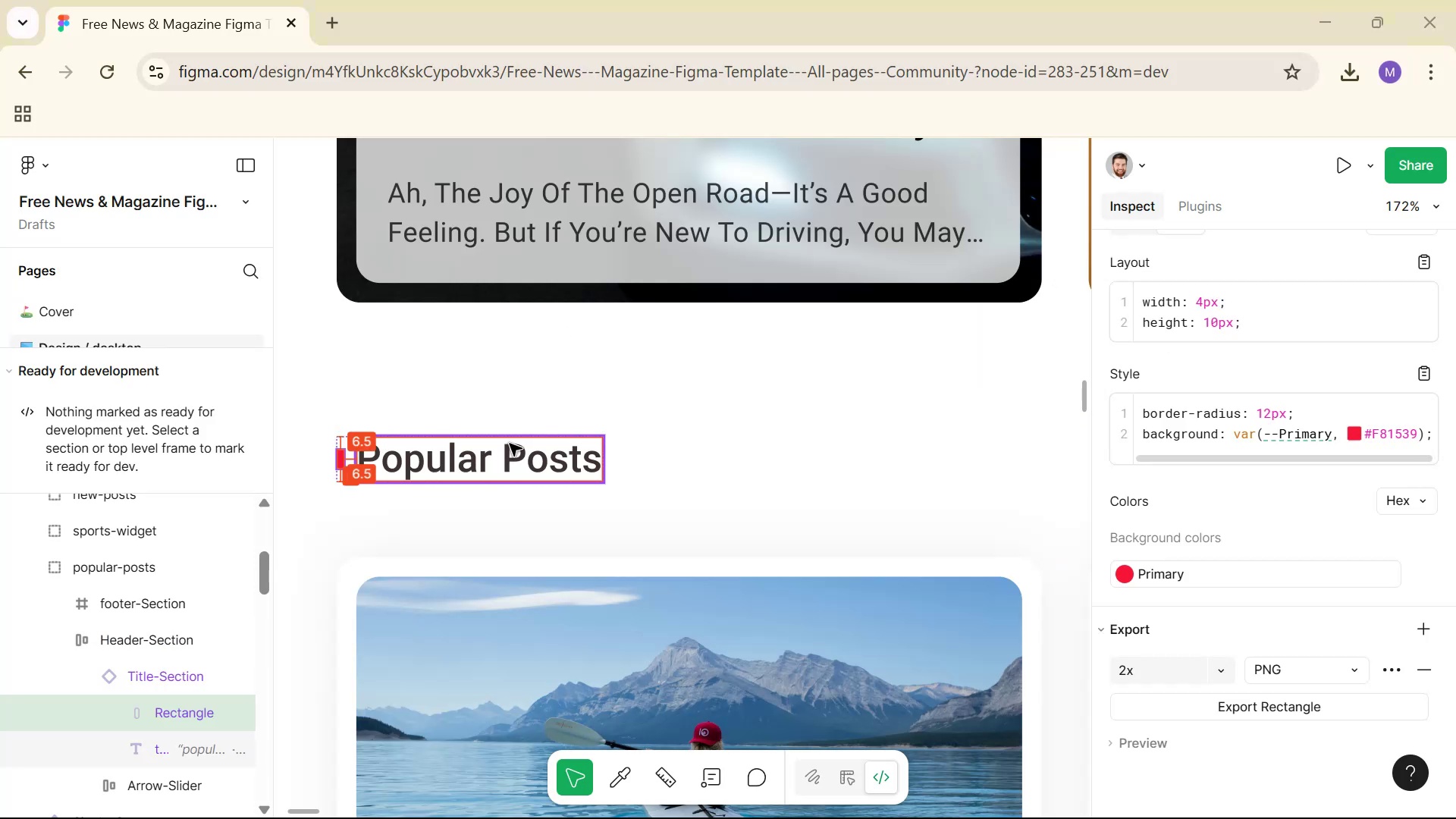 
key(Alt+Tab)
 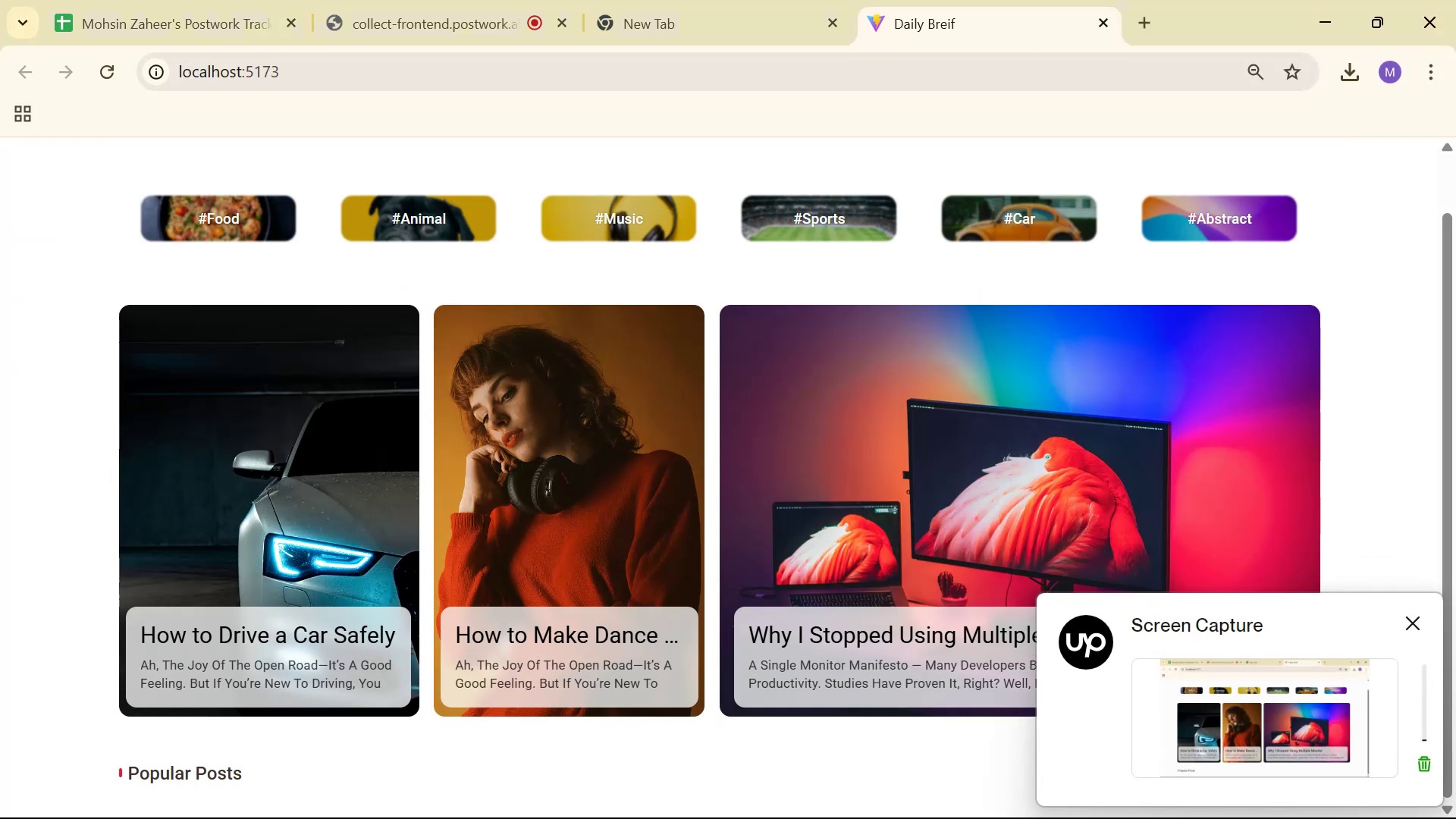 
wait(7.58)
 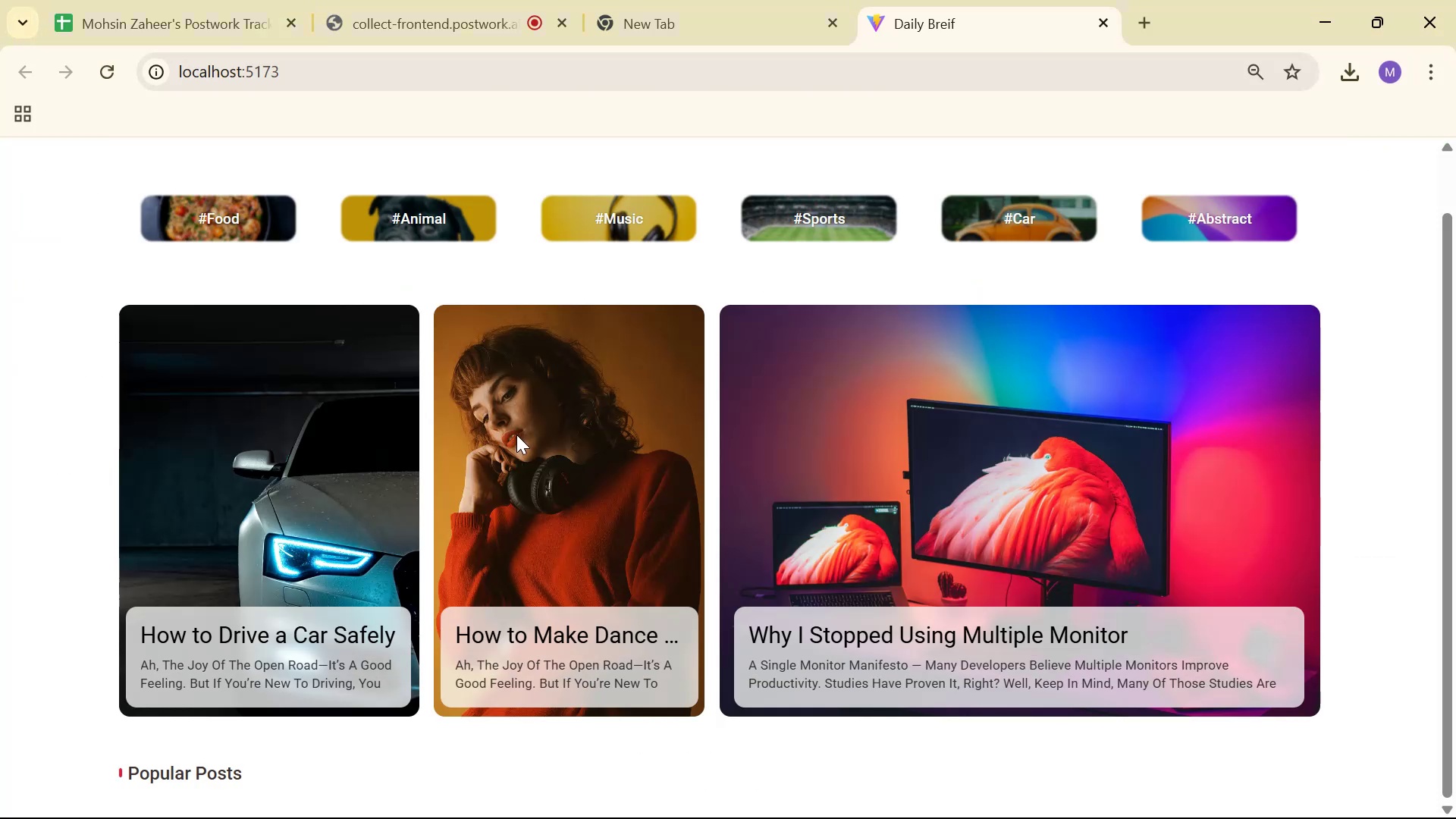 
left_click([1410, 617])
 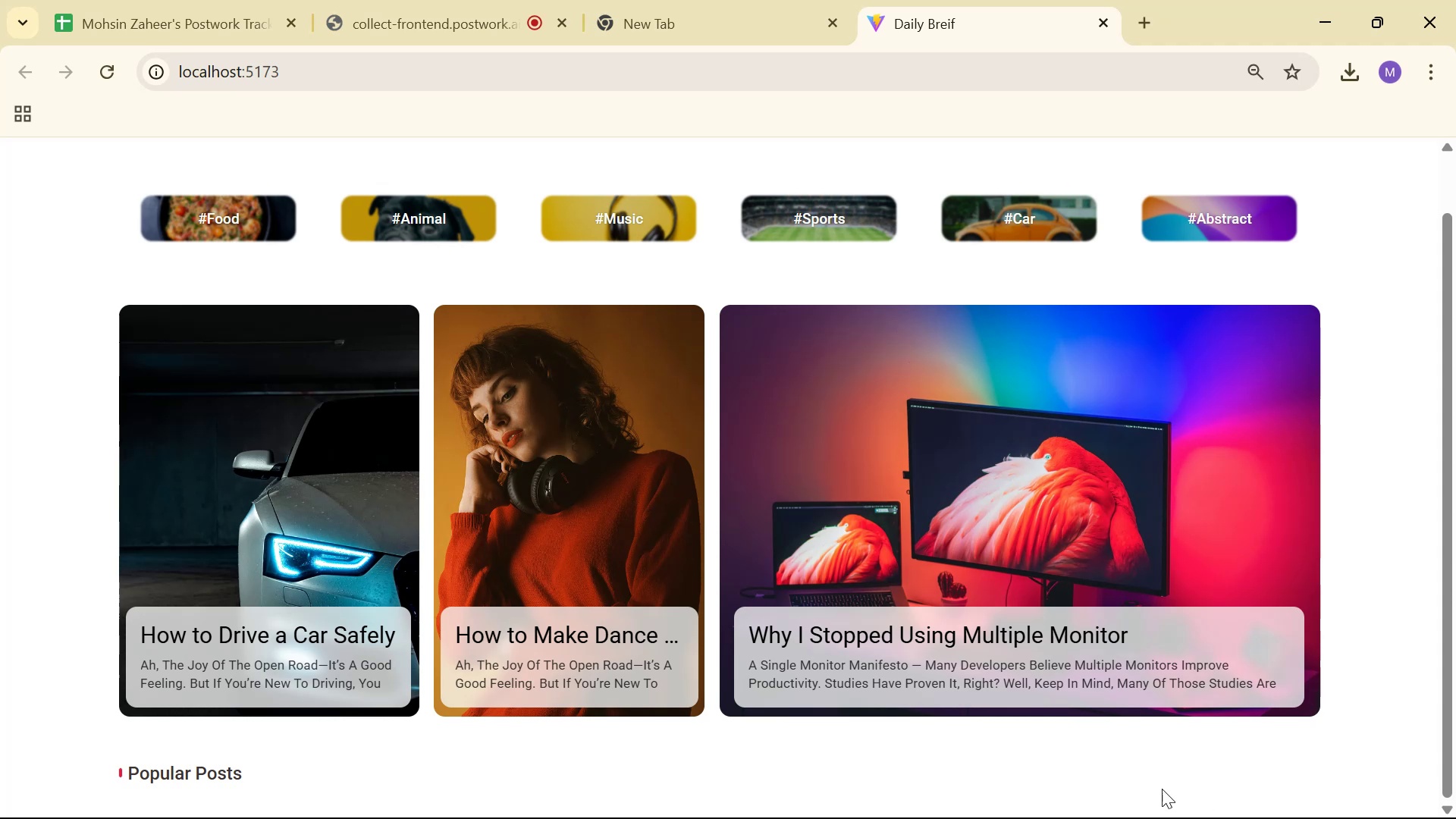 
scroll: coordinate [1201, 722], scroll_direction: down, amount: 6.0
 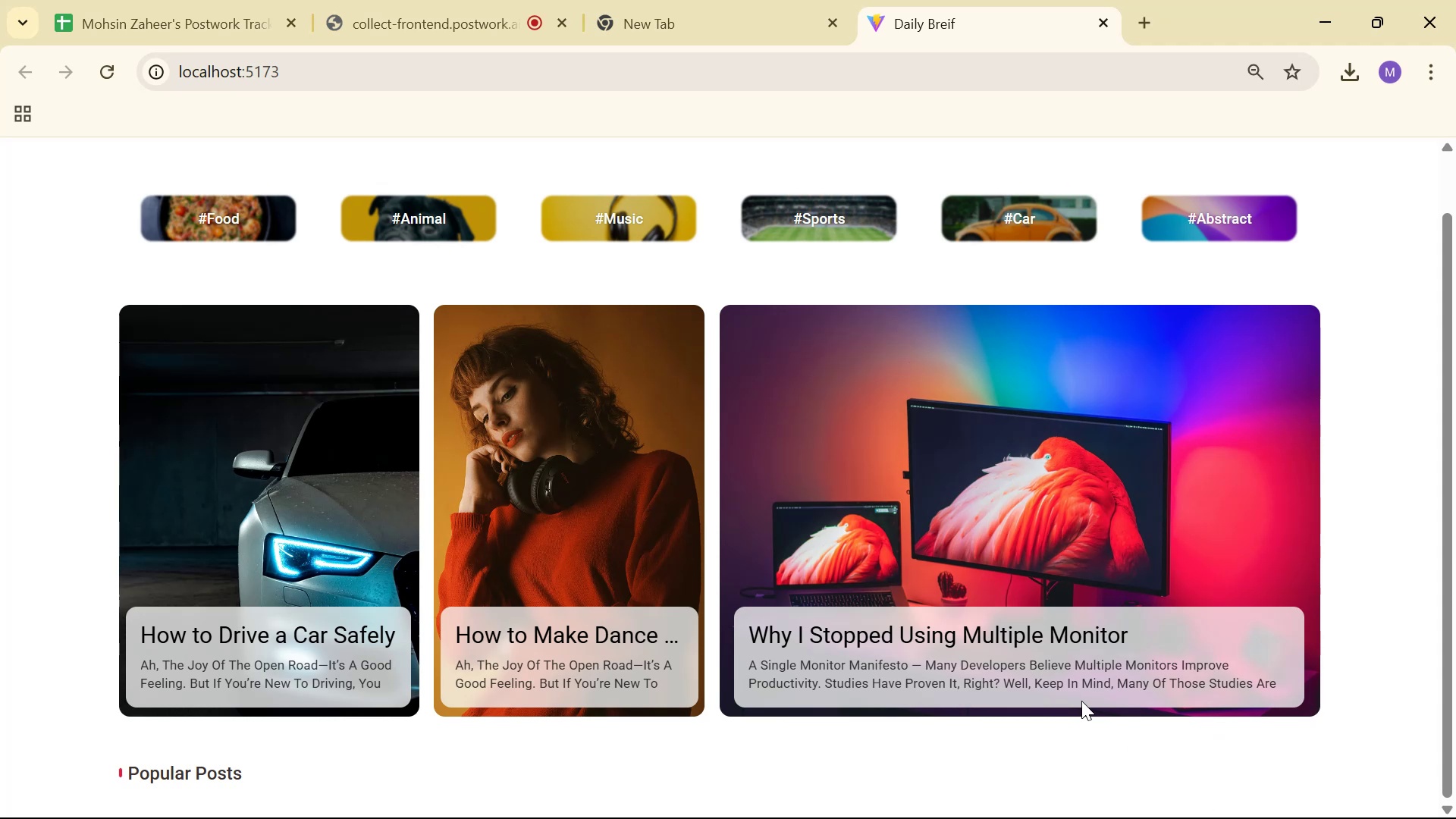 
scroll: coordinate [1019, 558], scroll_direction: up, amount: 7.0
 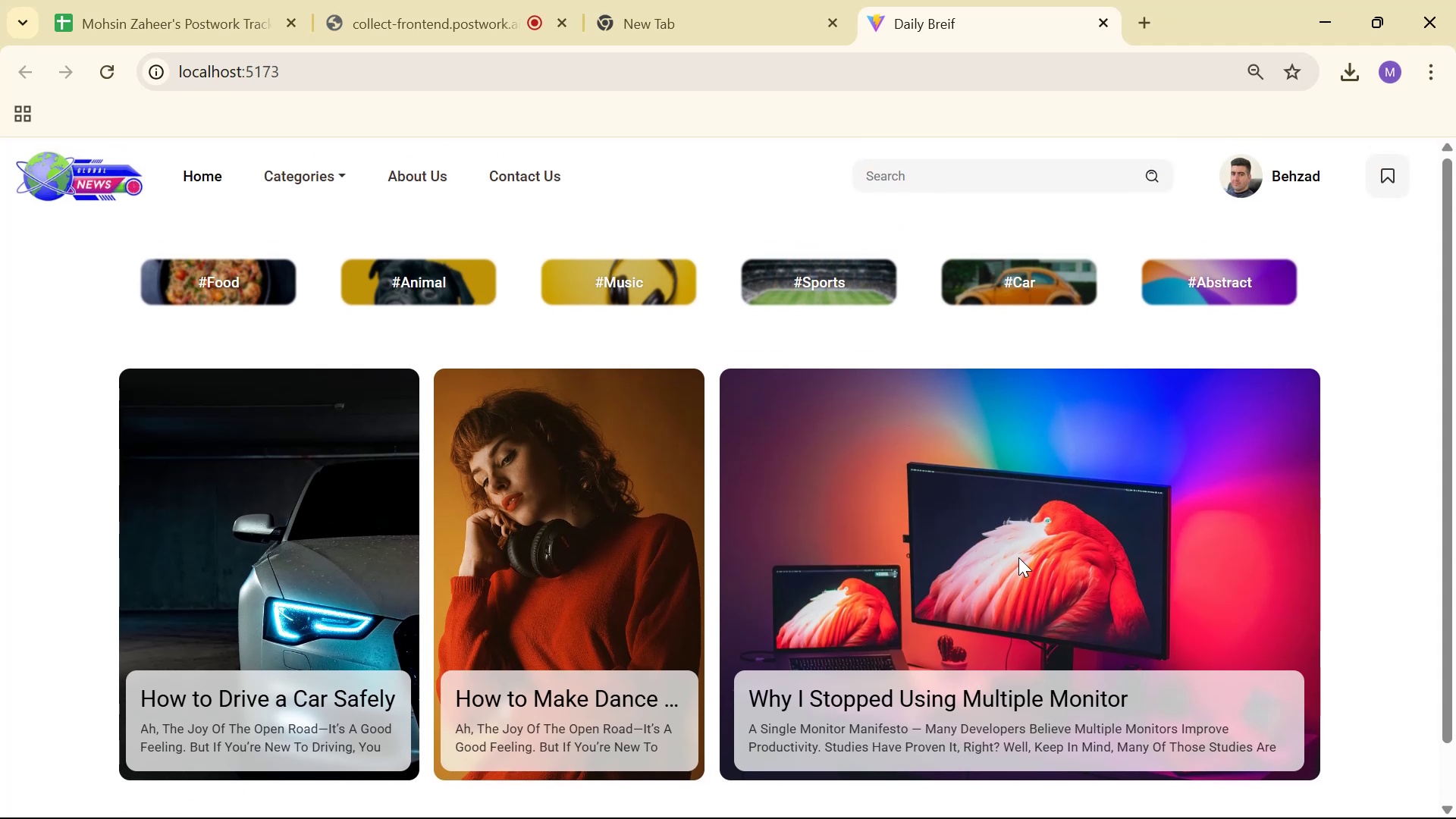 
scroll: coordinate [1014, 582], scroll_direction: down, amount: 7.0
 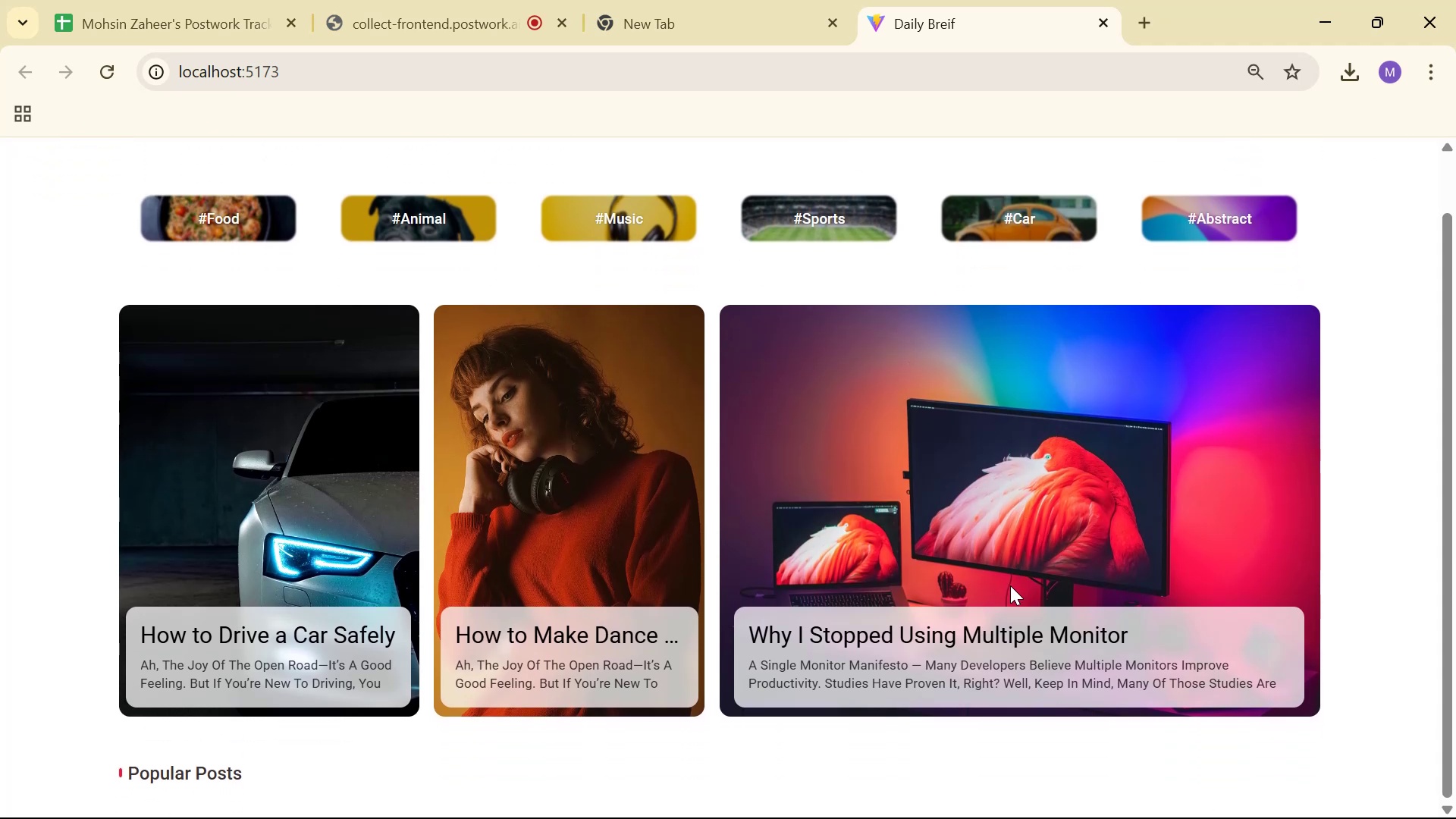 
key(Alt+Tab)
 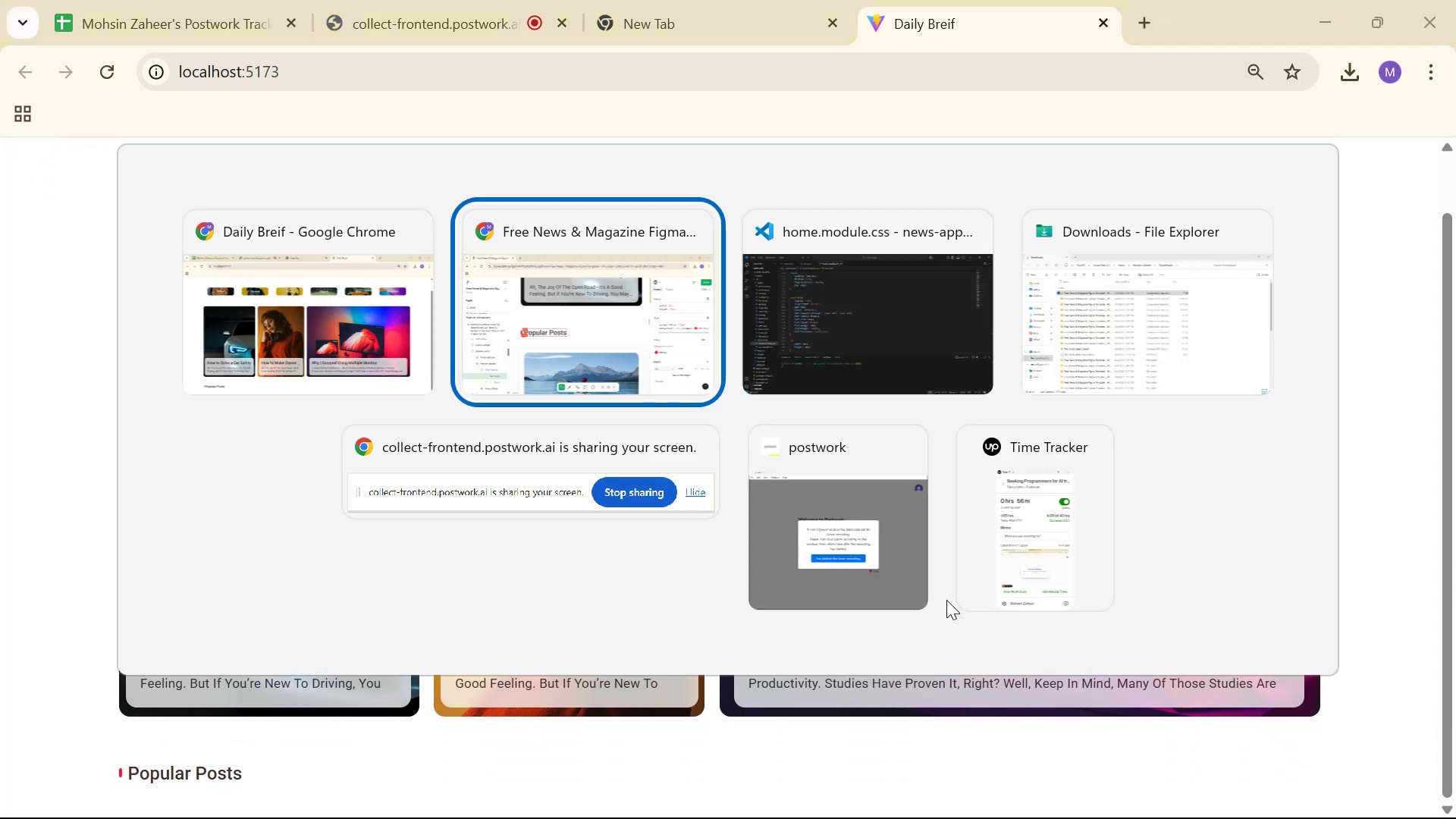 
hold_key(key=ControlLeft, duration=0.63)
scroll: coordinate [781, 642], scroll_direction: down, amount: 12.0
 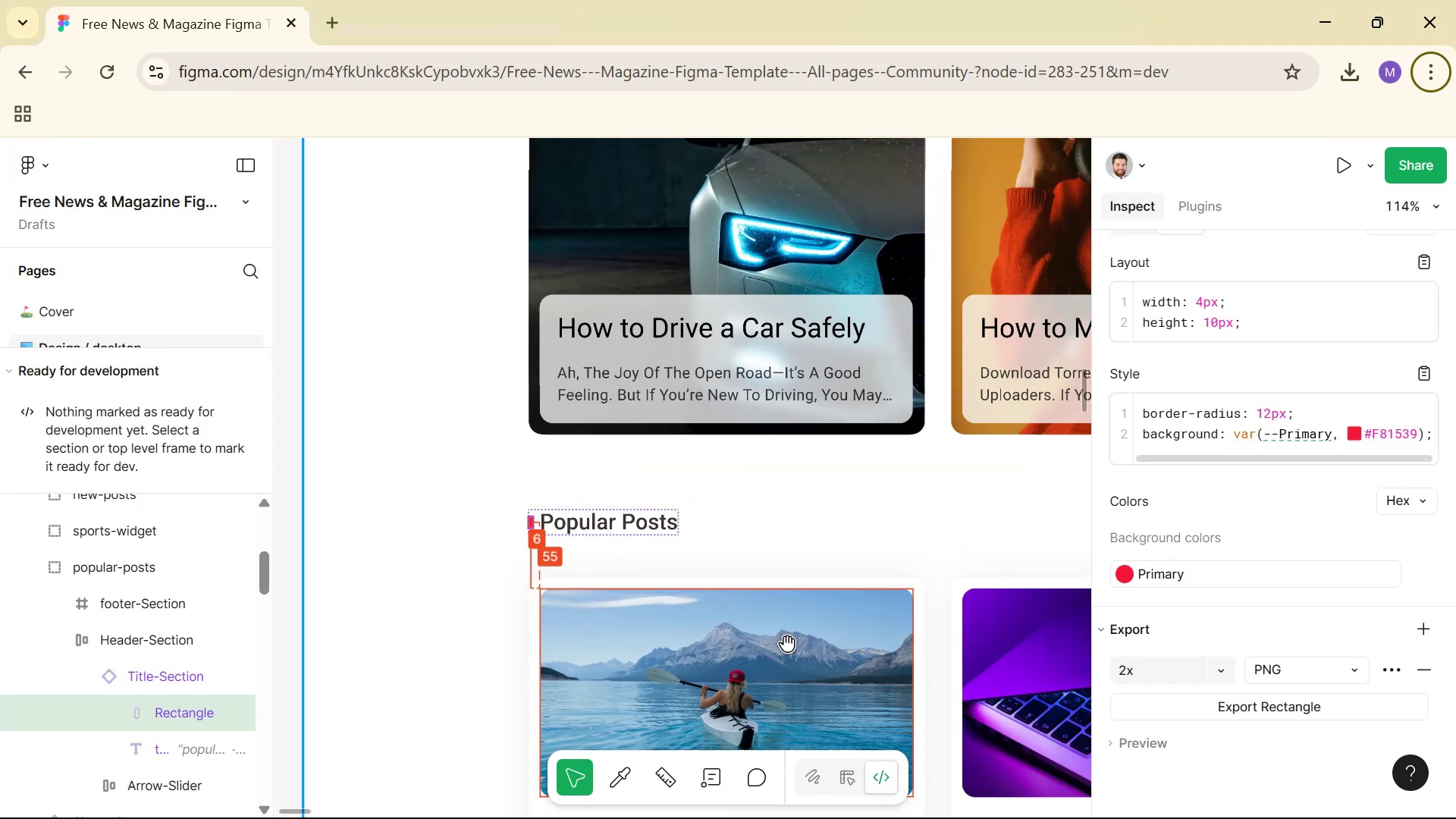 
hold_key(key=Space, duration=0.75)
 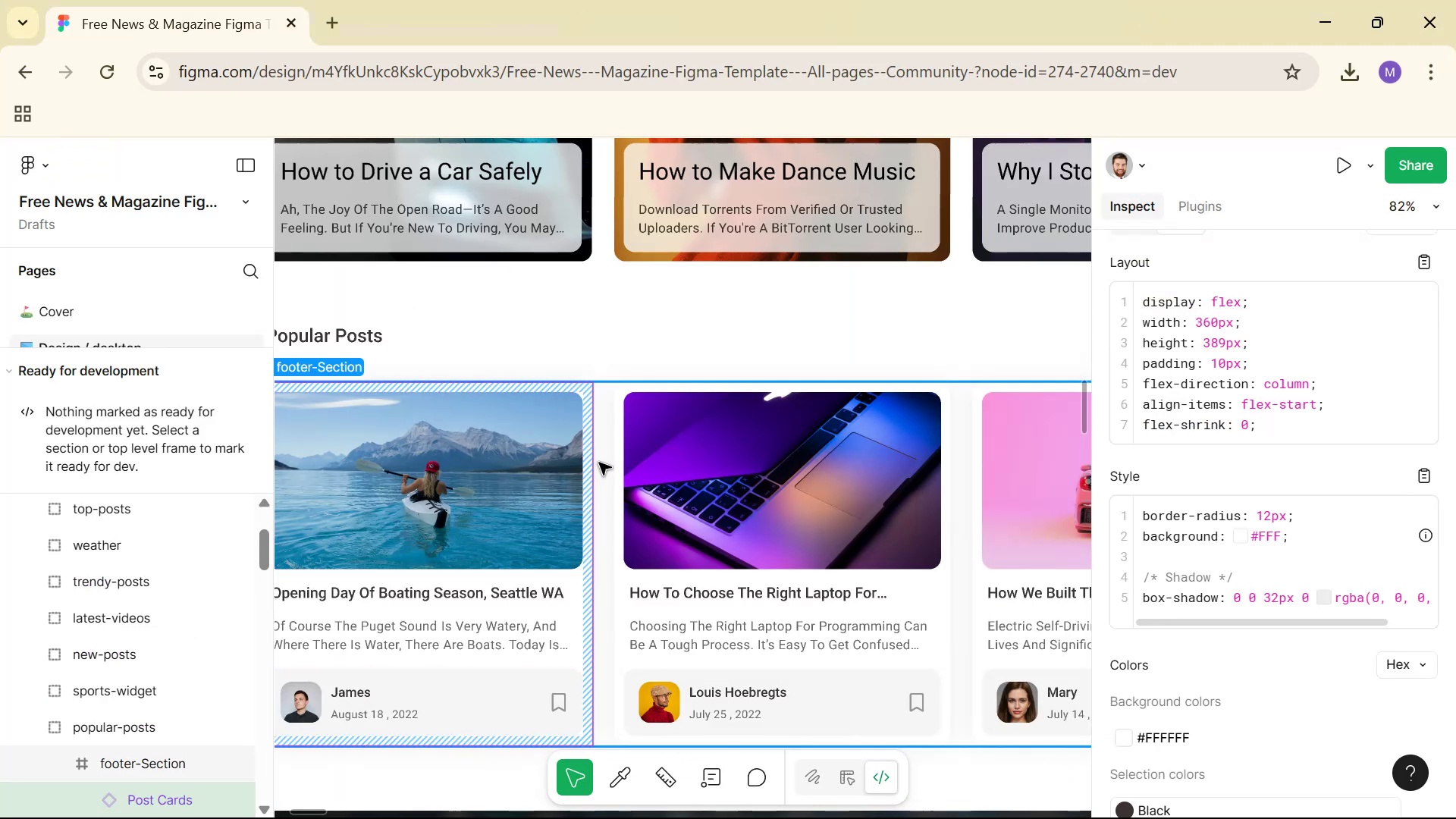 
hold_key(key=Space, duration=0.63)
 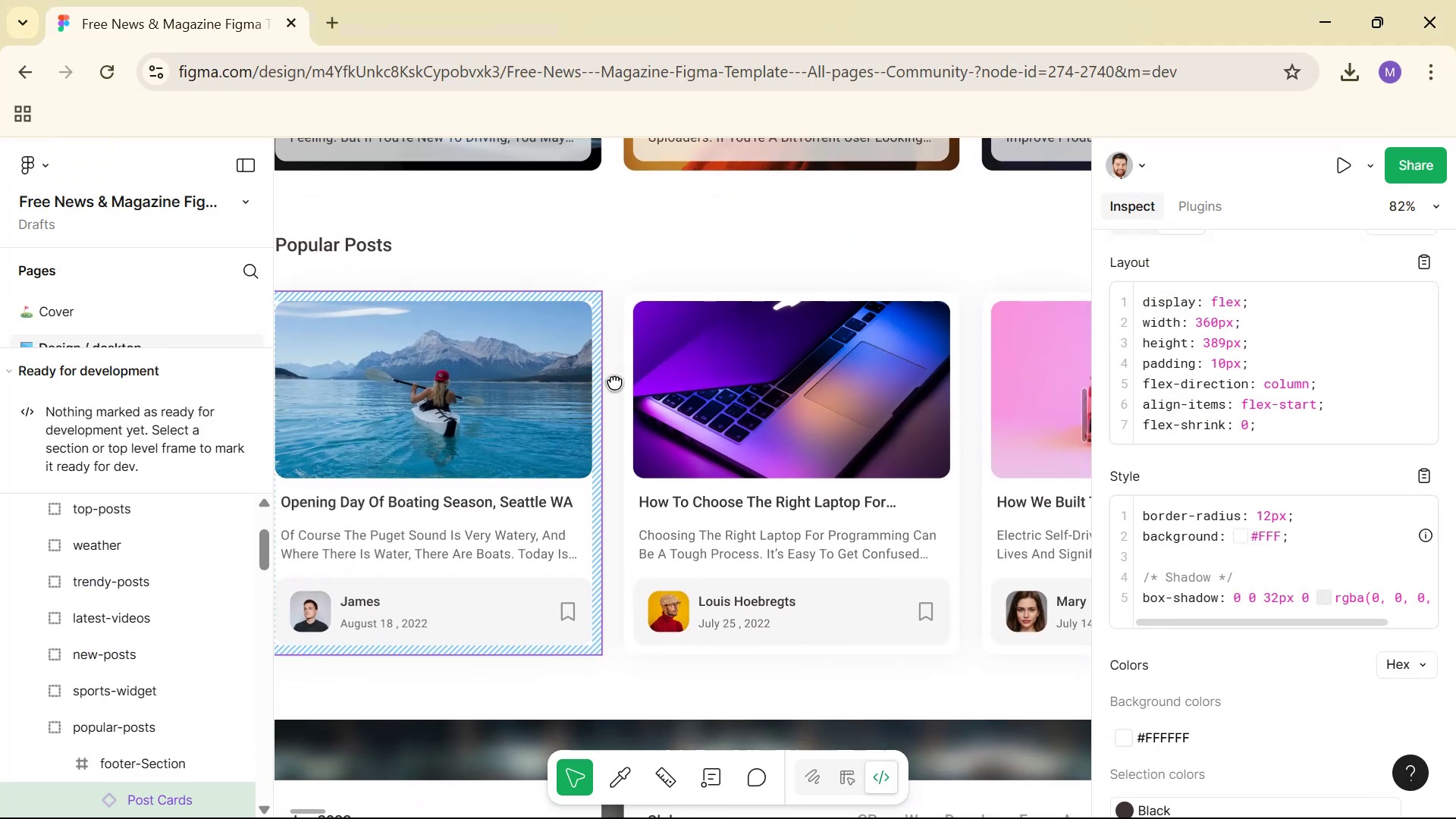 
hold_key(key=ControlLeft, duration=1.05)
scroll: coordinate [627, 451], scroll_direction: down, amount: 14.0
 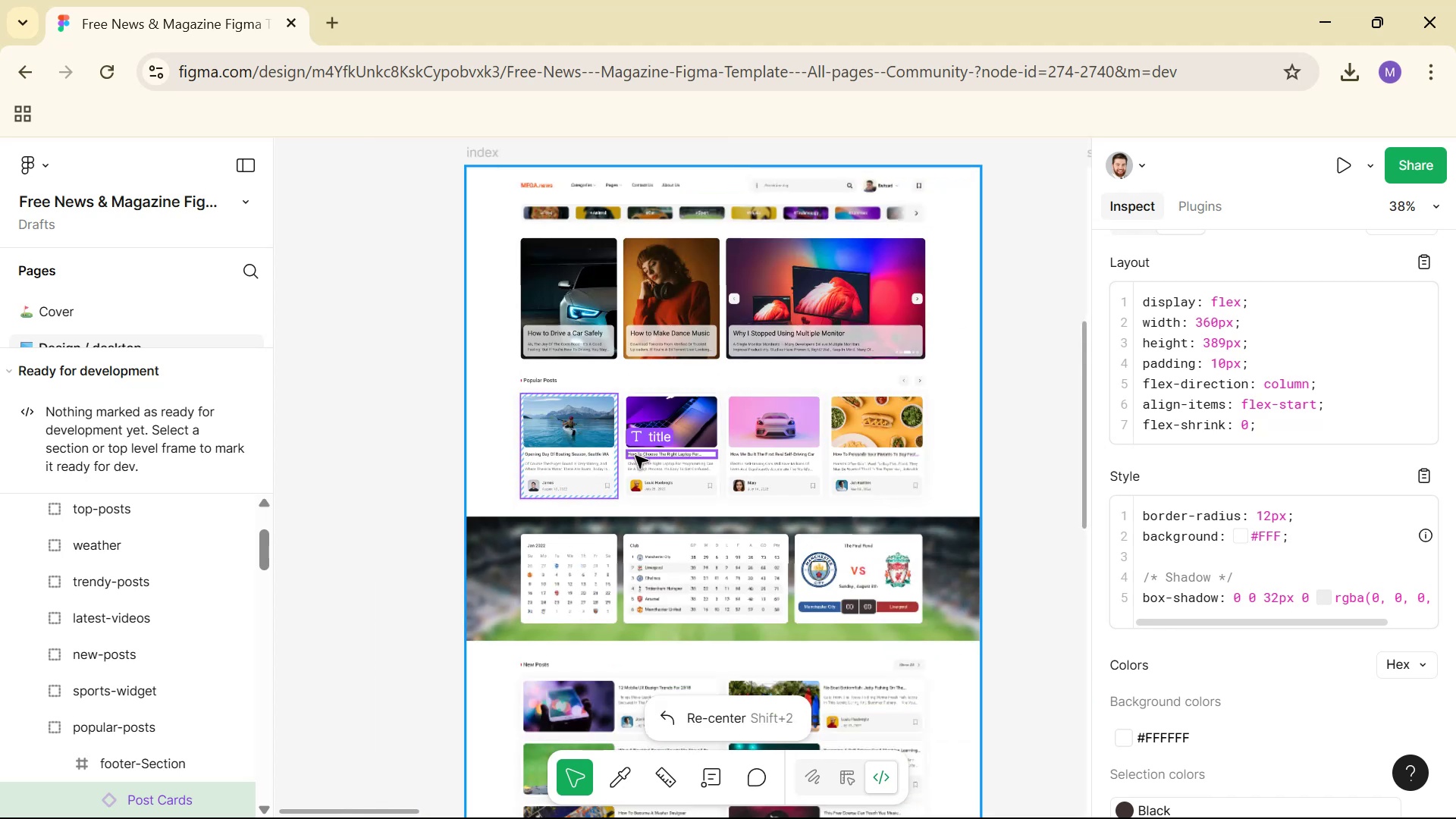 
hold_key(key=Space, duration=0.52)
 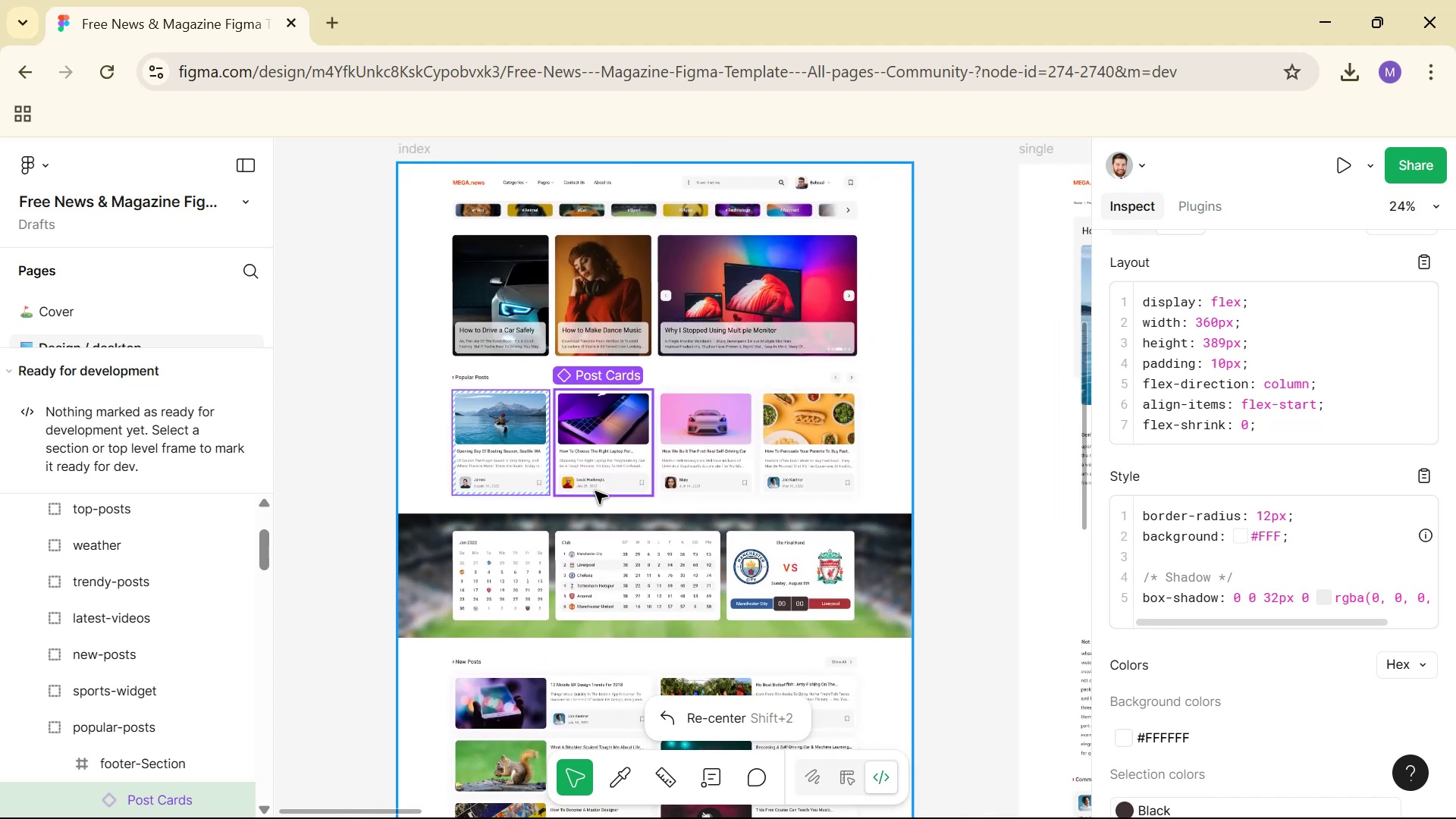 
scroll: coordinate [541, 515], scroll_direction: up, amount: 6.0
 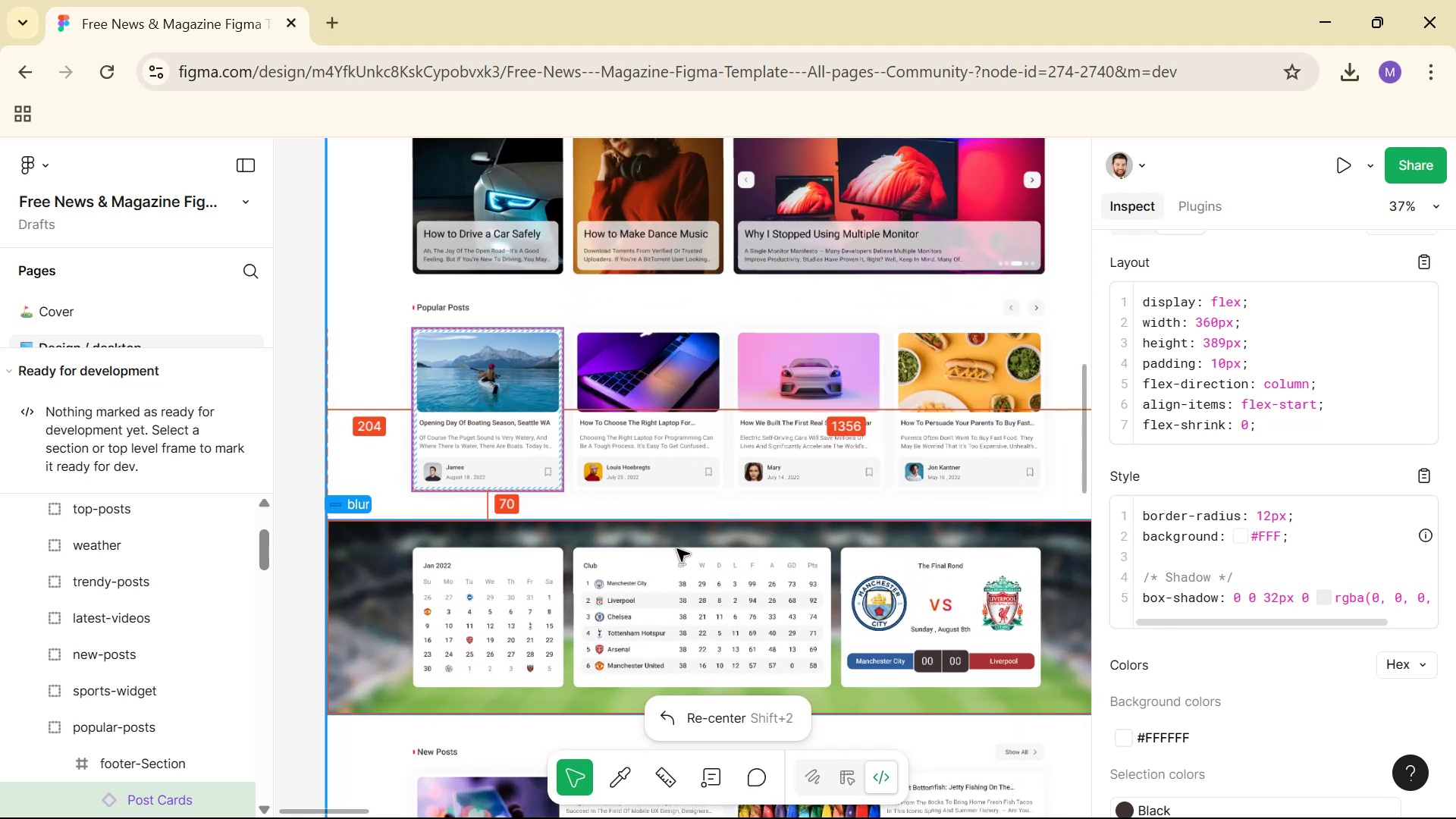 
hold_key(key=ControlLeft, duration=0.81)
 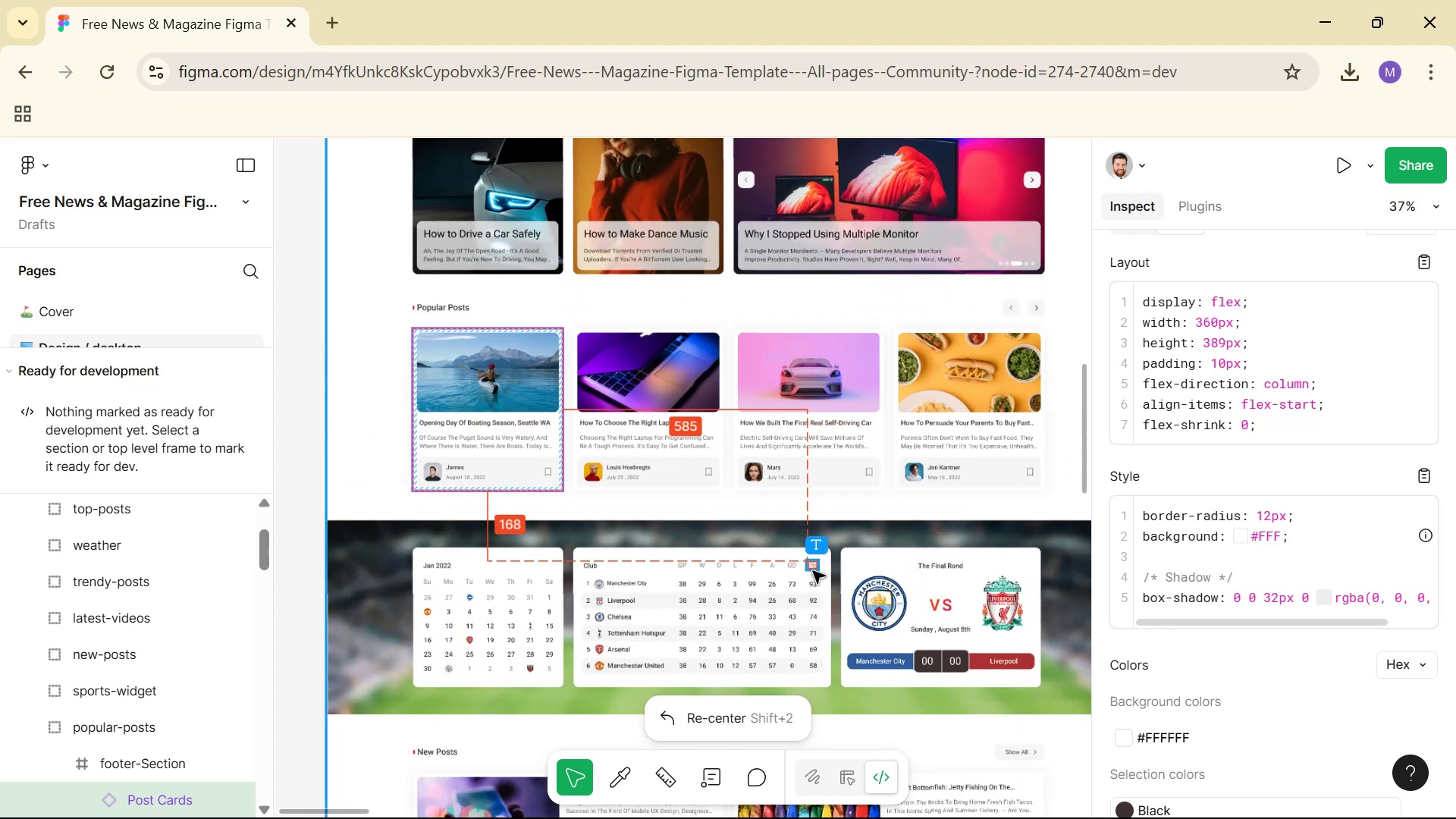 
key(Alt+Tab)
 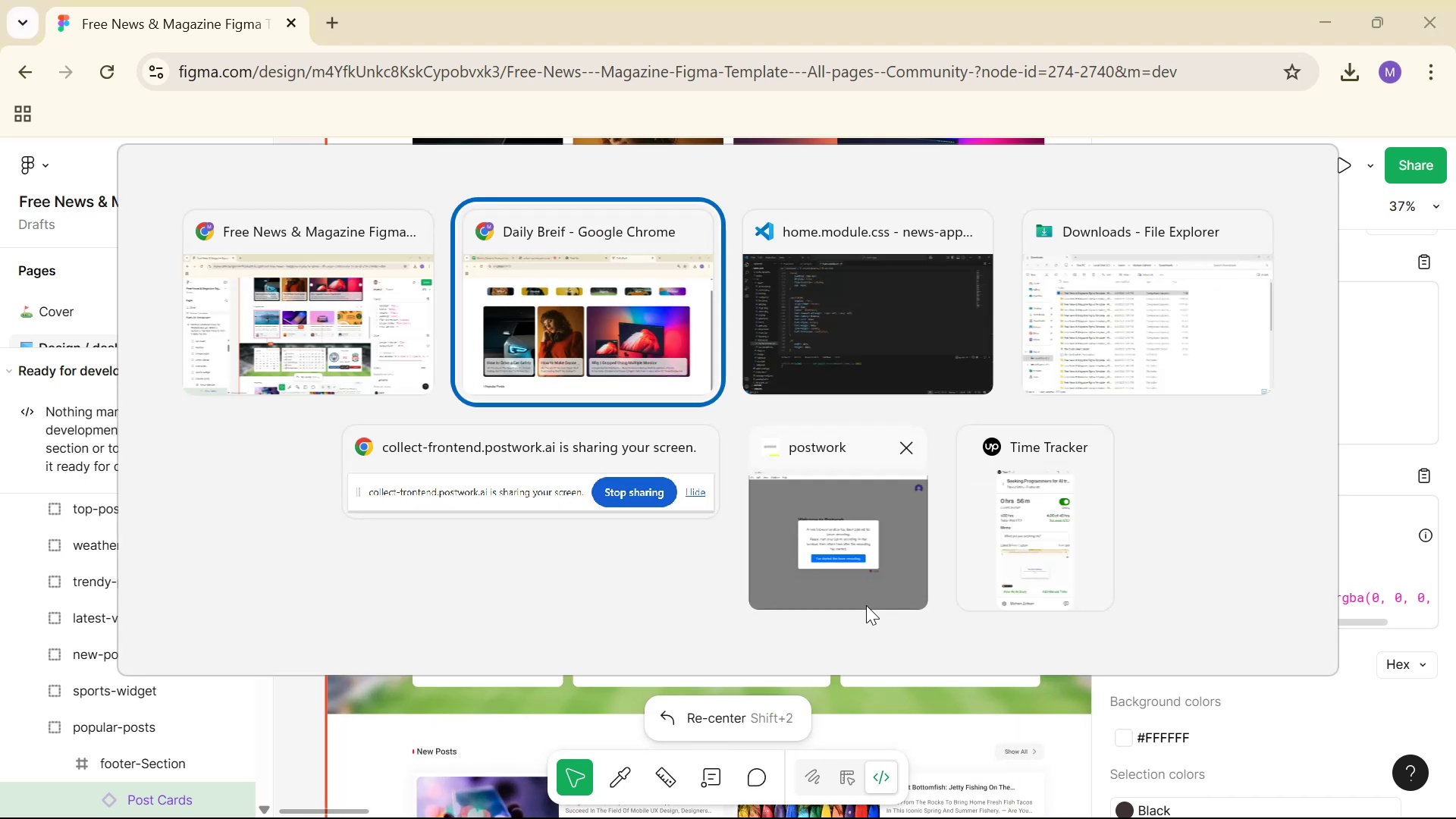 
key(Alt+Tab)
 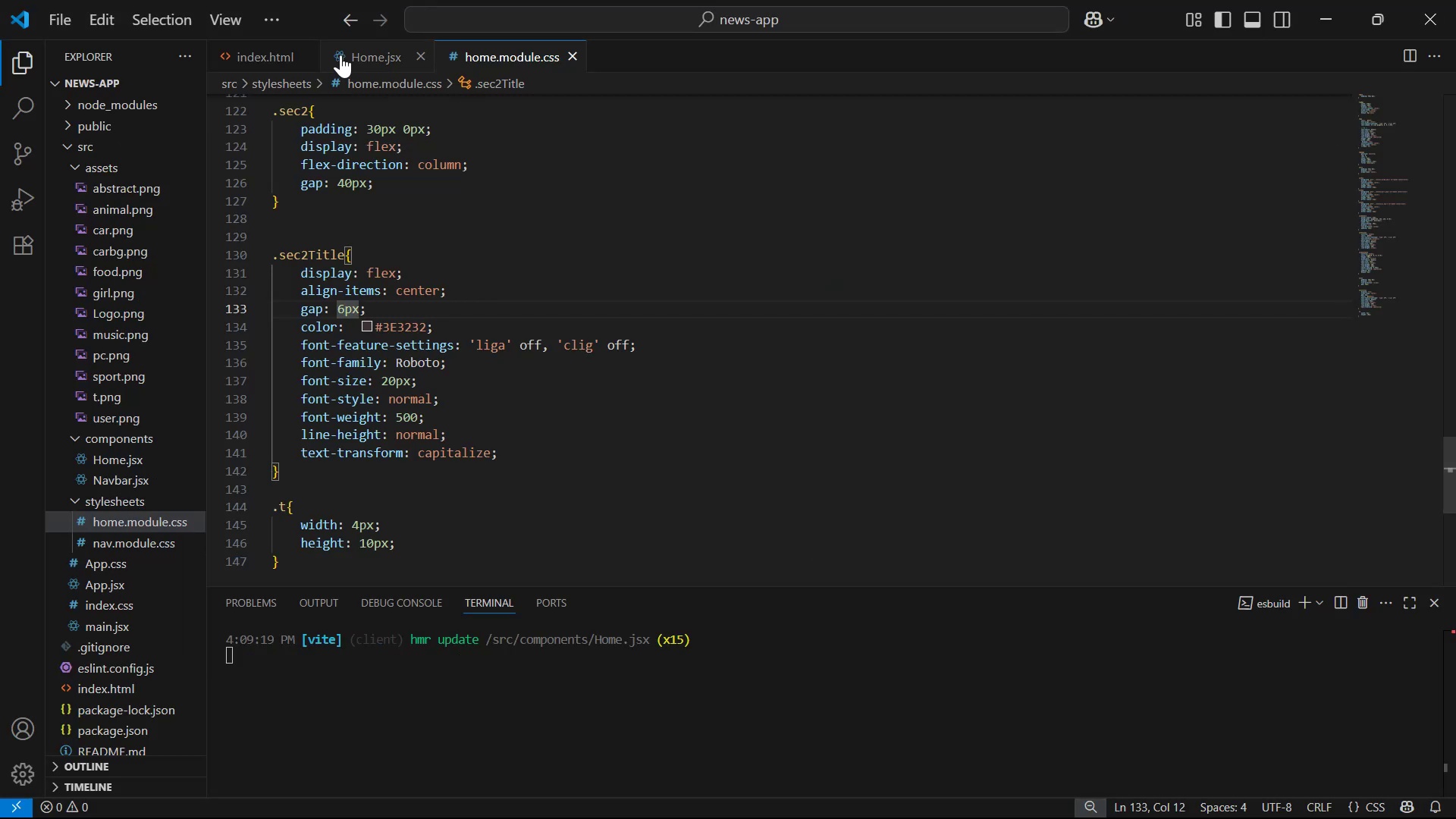 
scroll: coordinate [572, 360], scroll_direction: down, amount: 2.0
 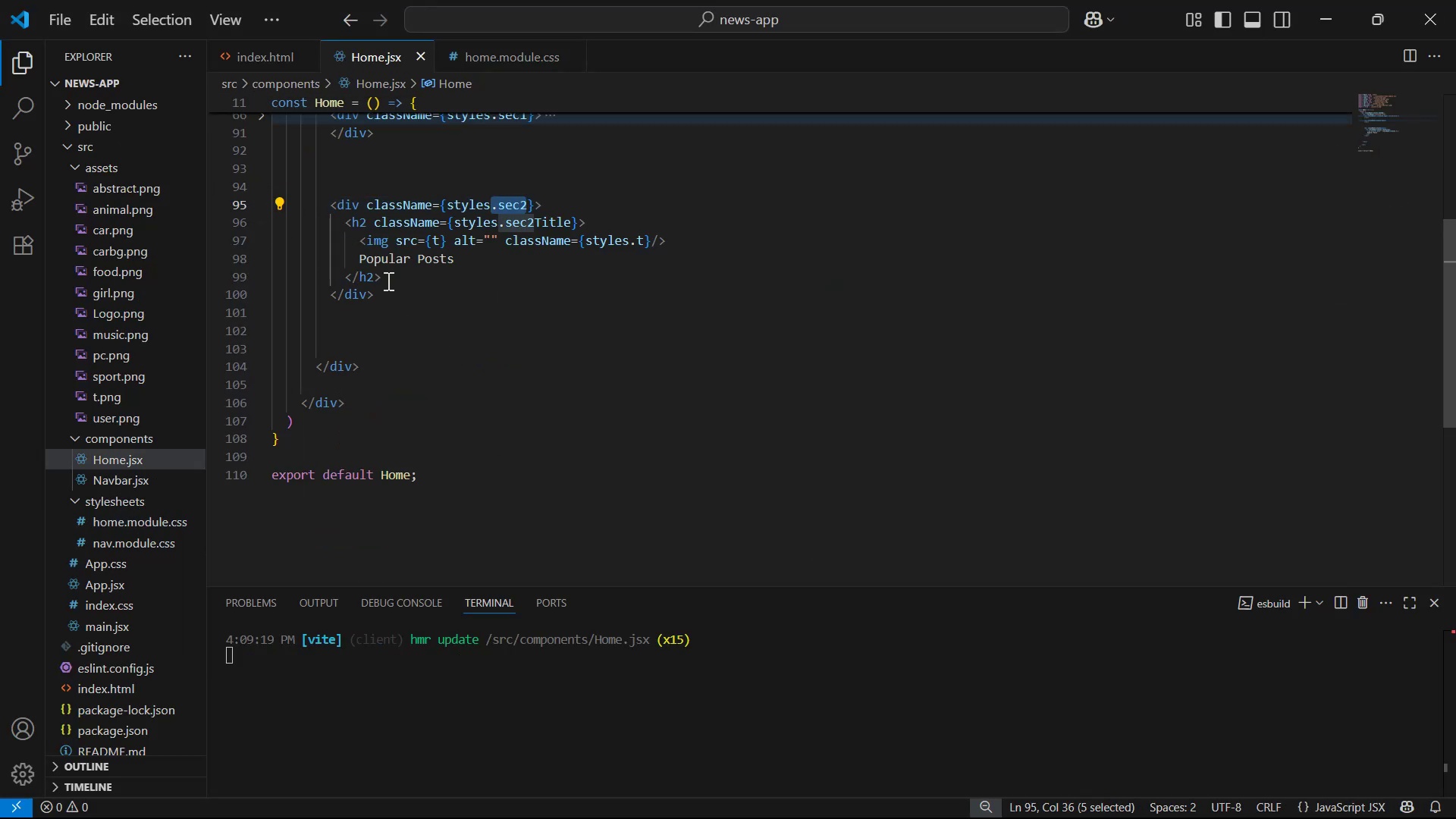 
left_click([257, 218])
 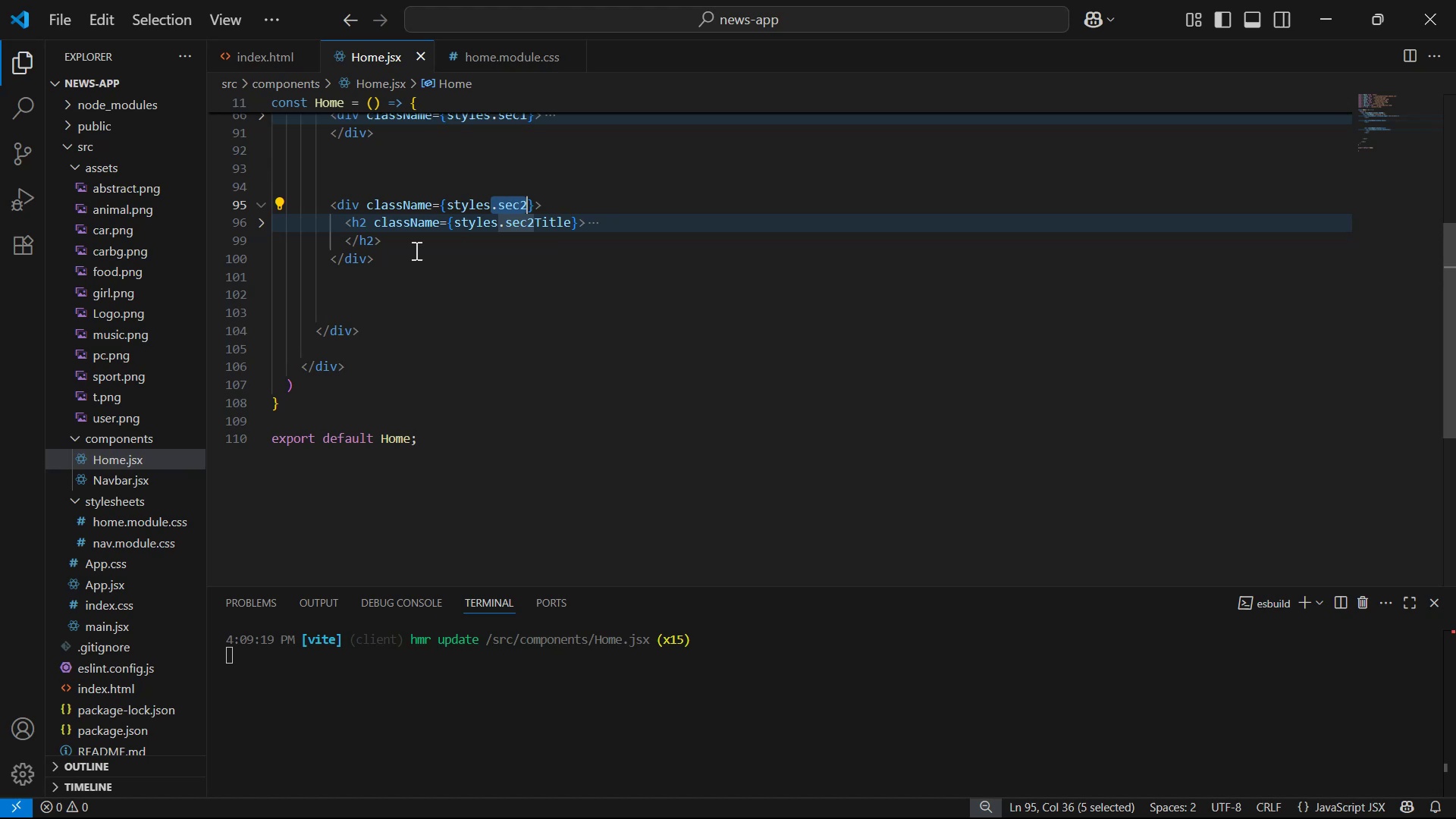 
left_click([419, 232])
 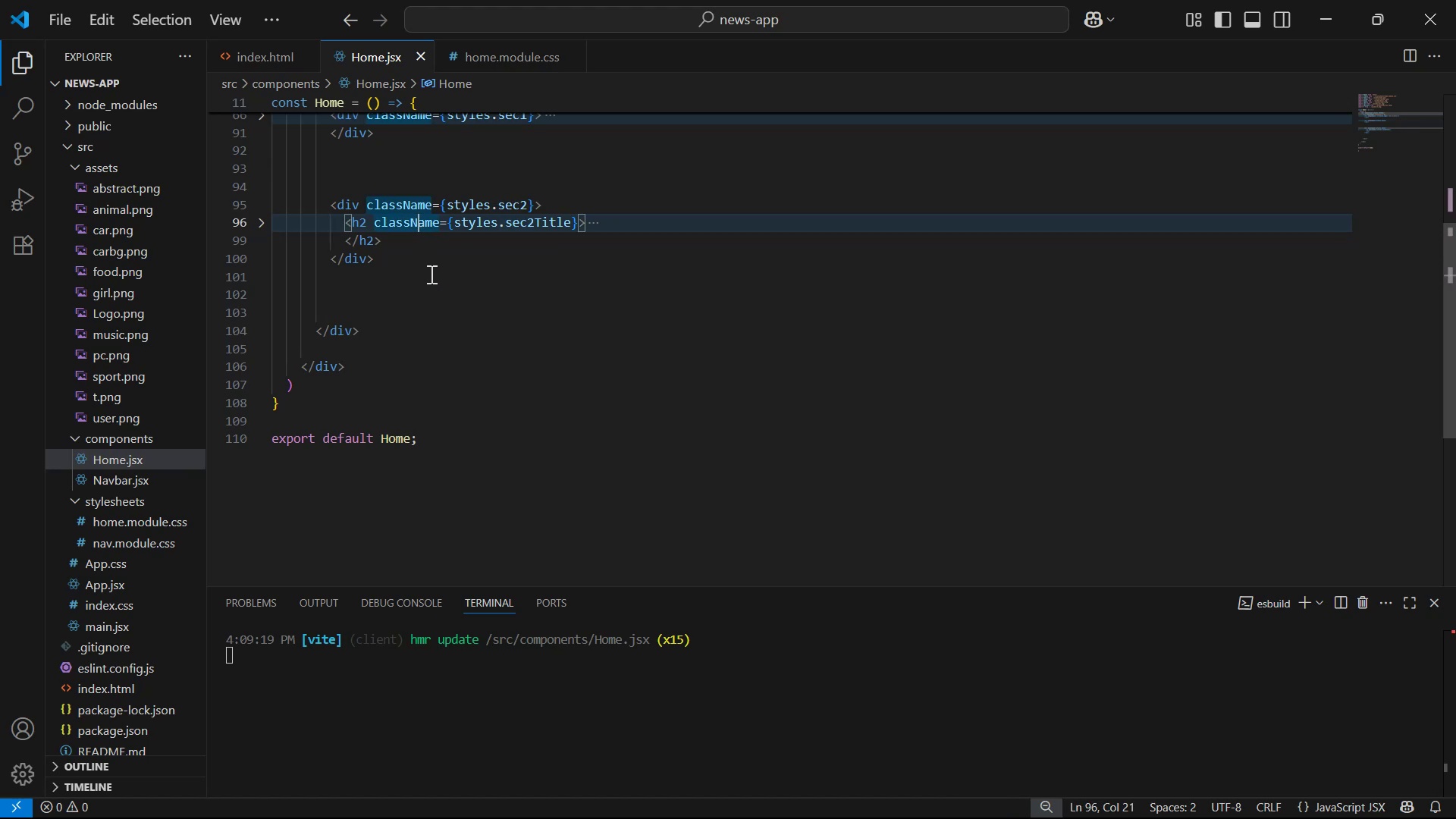 
left_click([419, 236])
 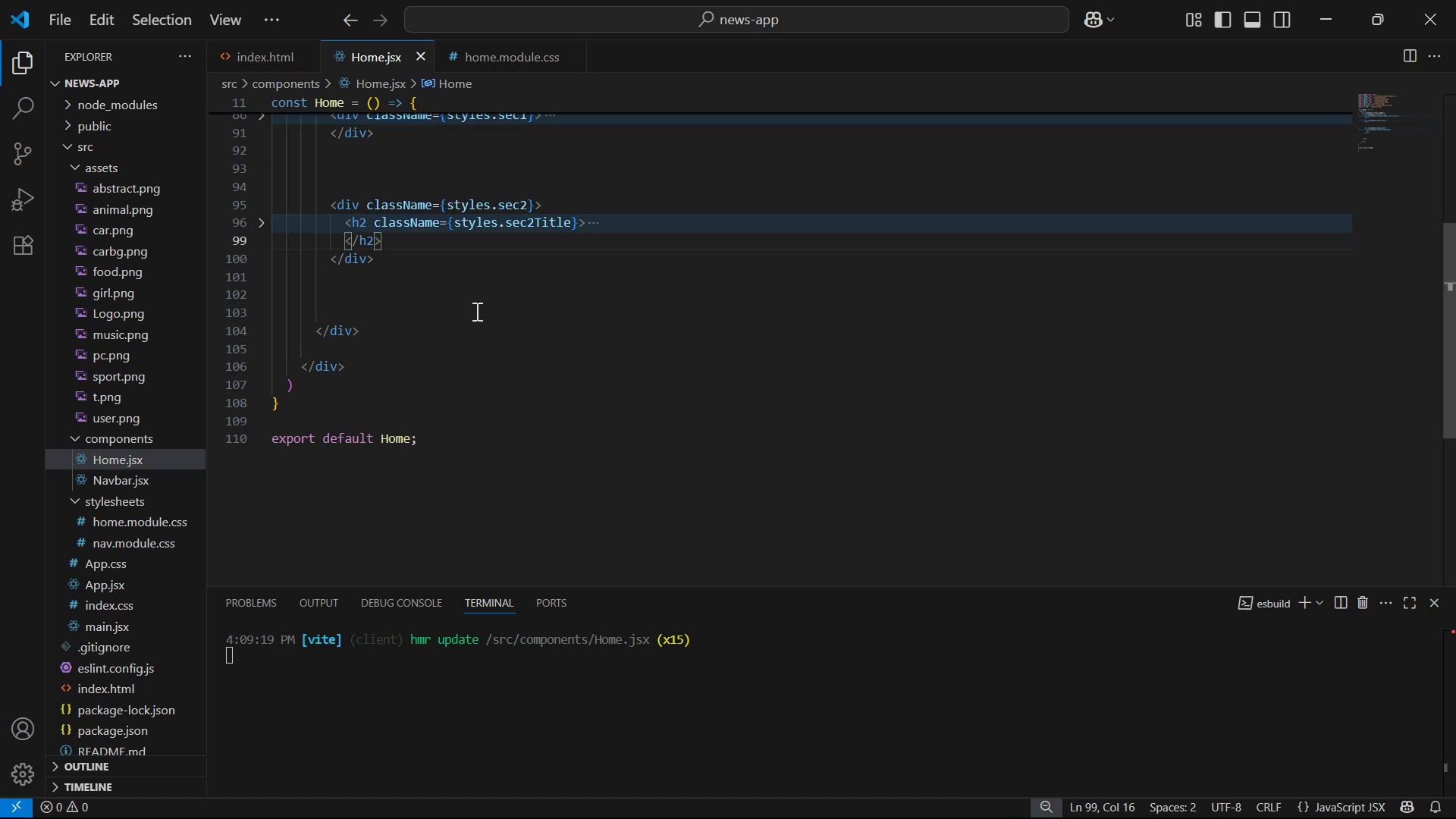 
key(Enter)
 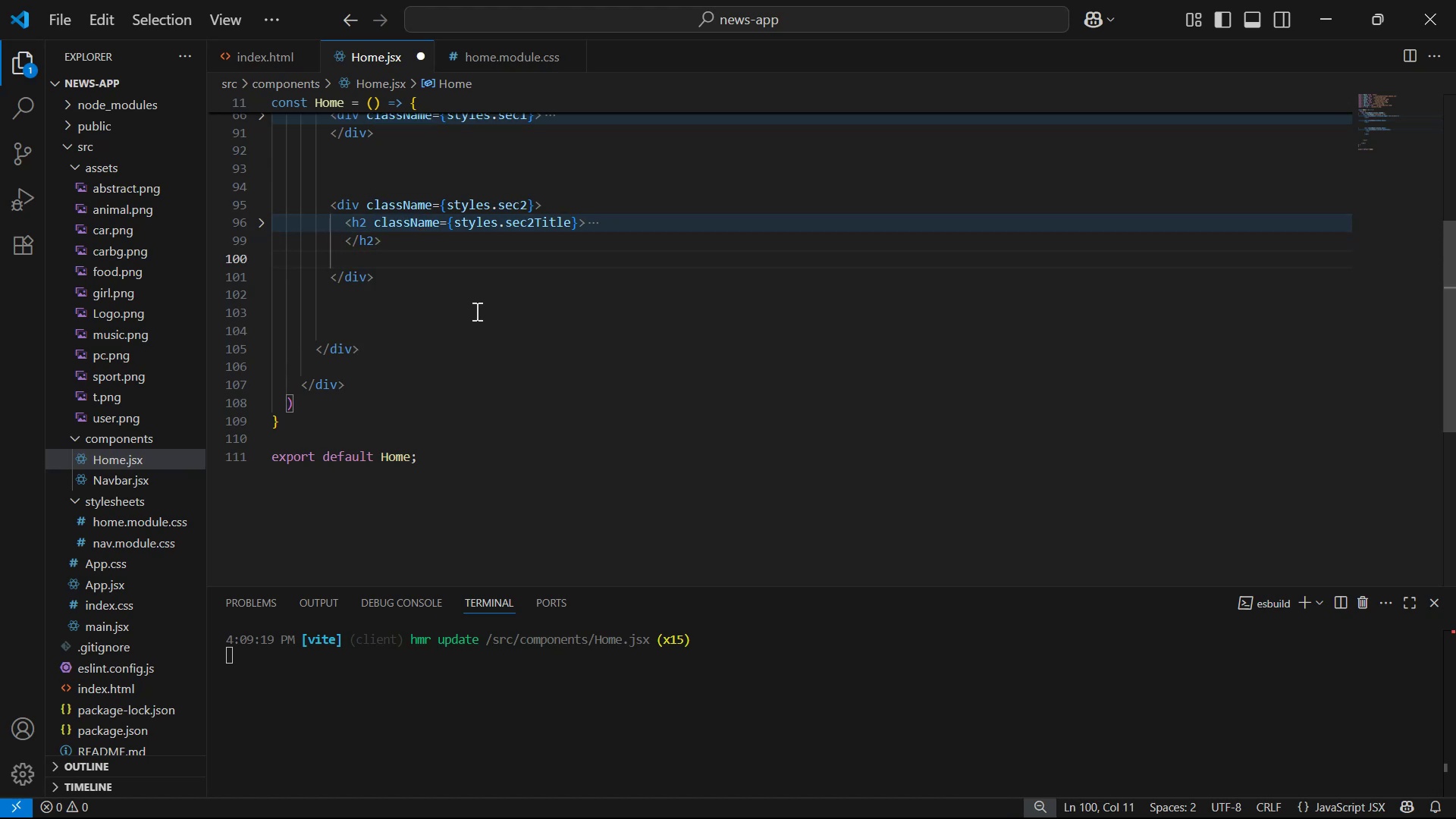 
key(Enter)
 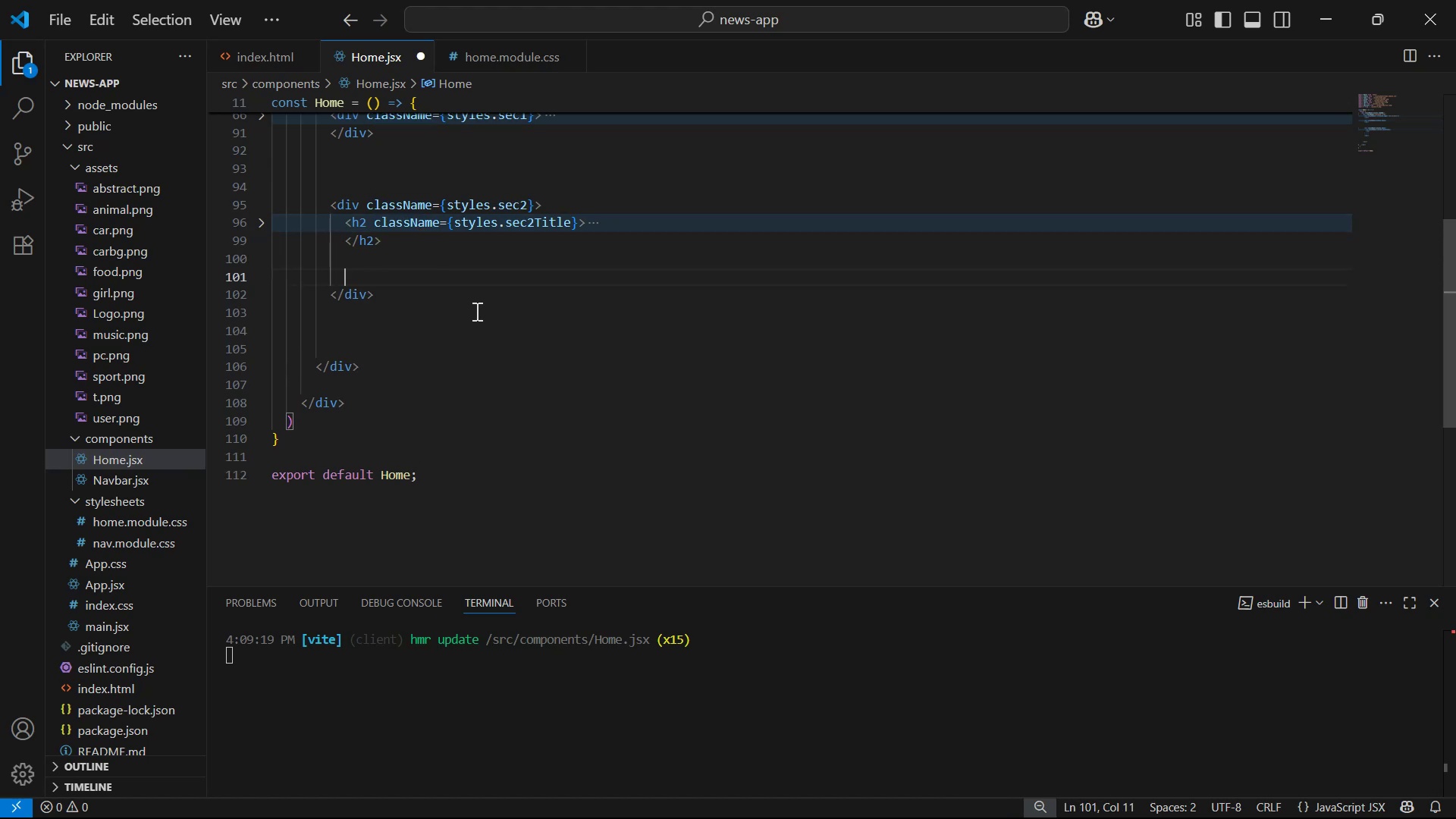 
key(Enter)
 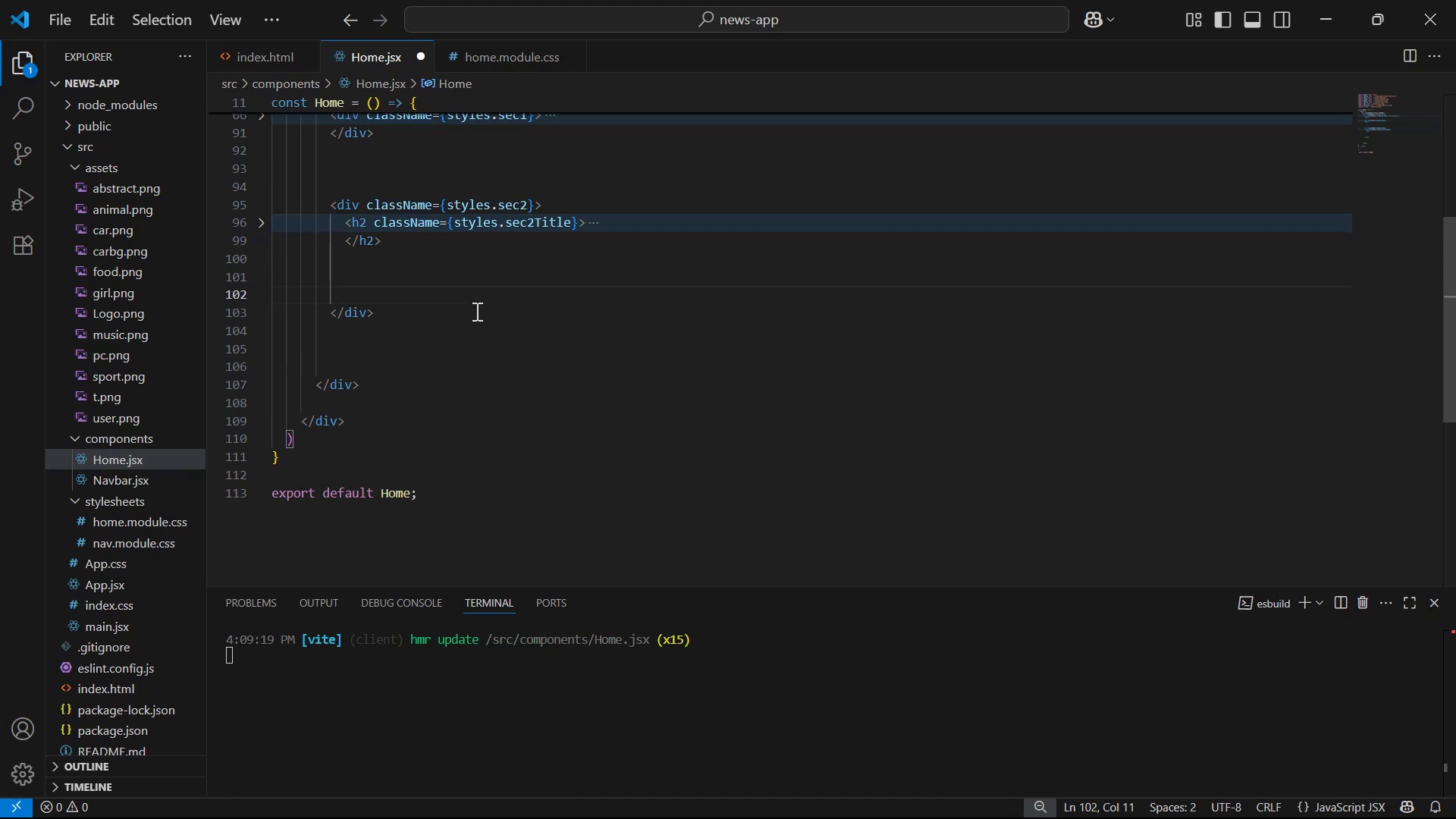 
key(Control+Z)
 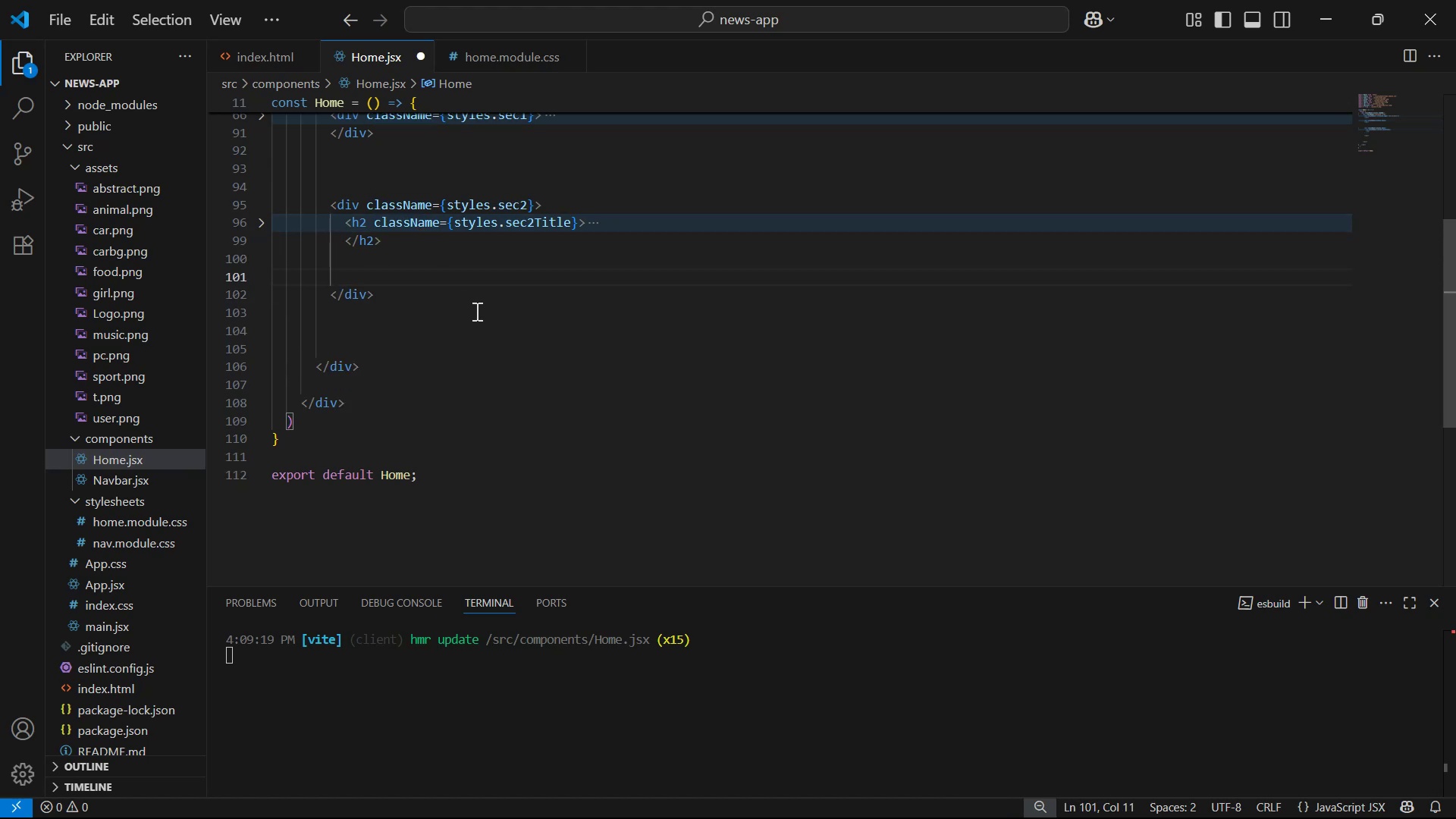 
type(div)
 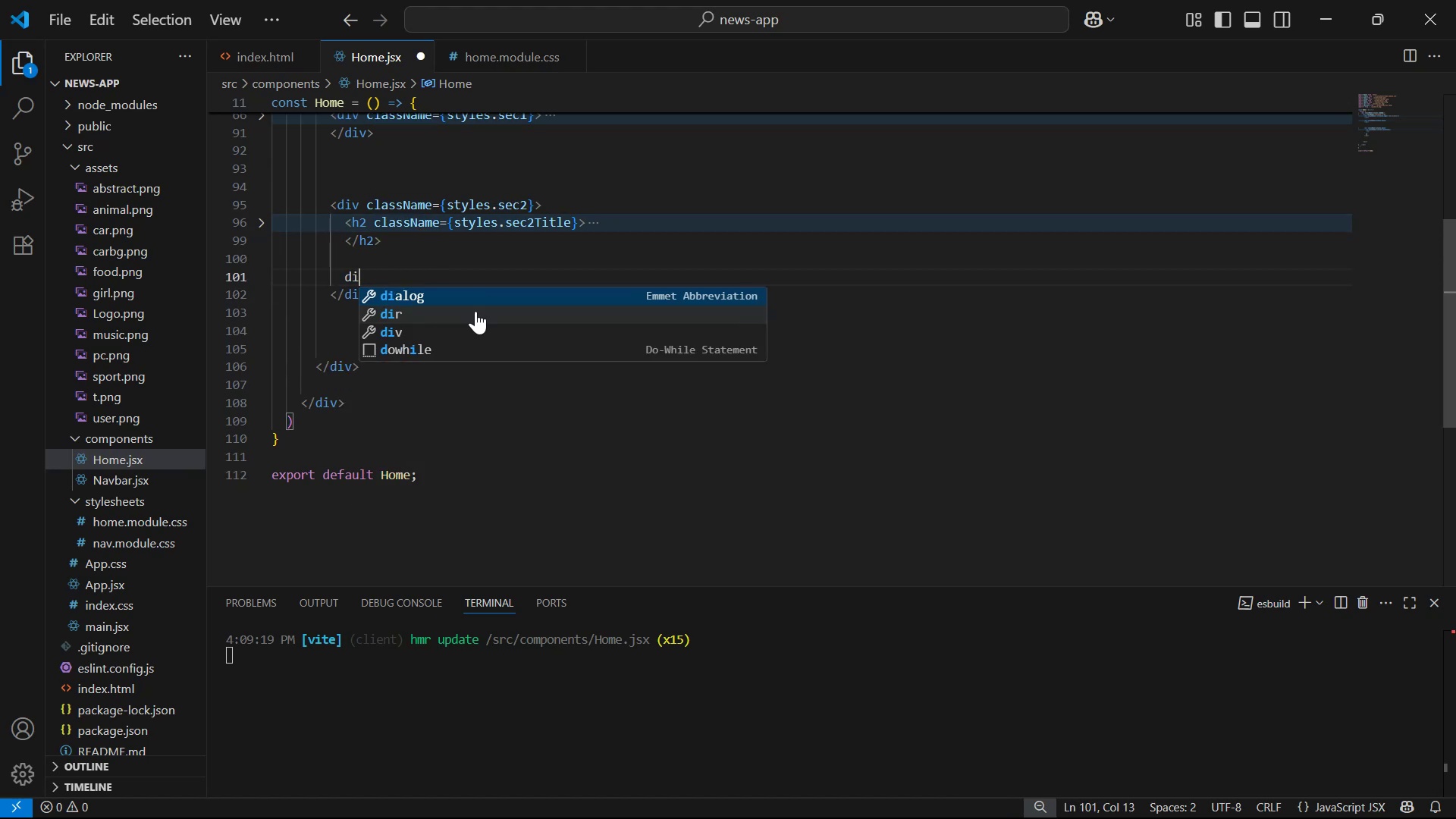 
key(Enter)
 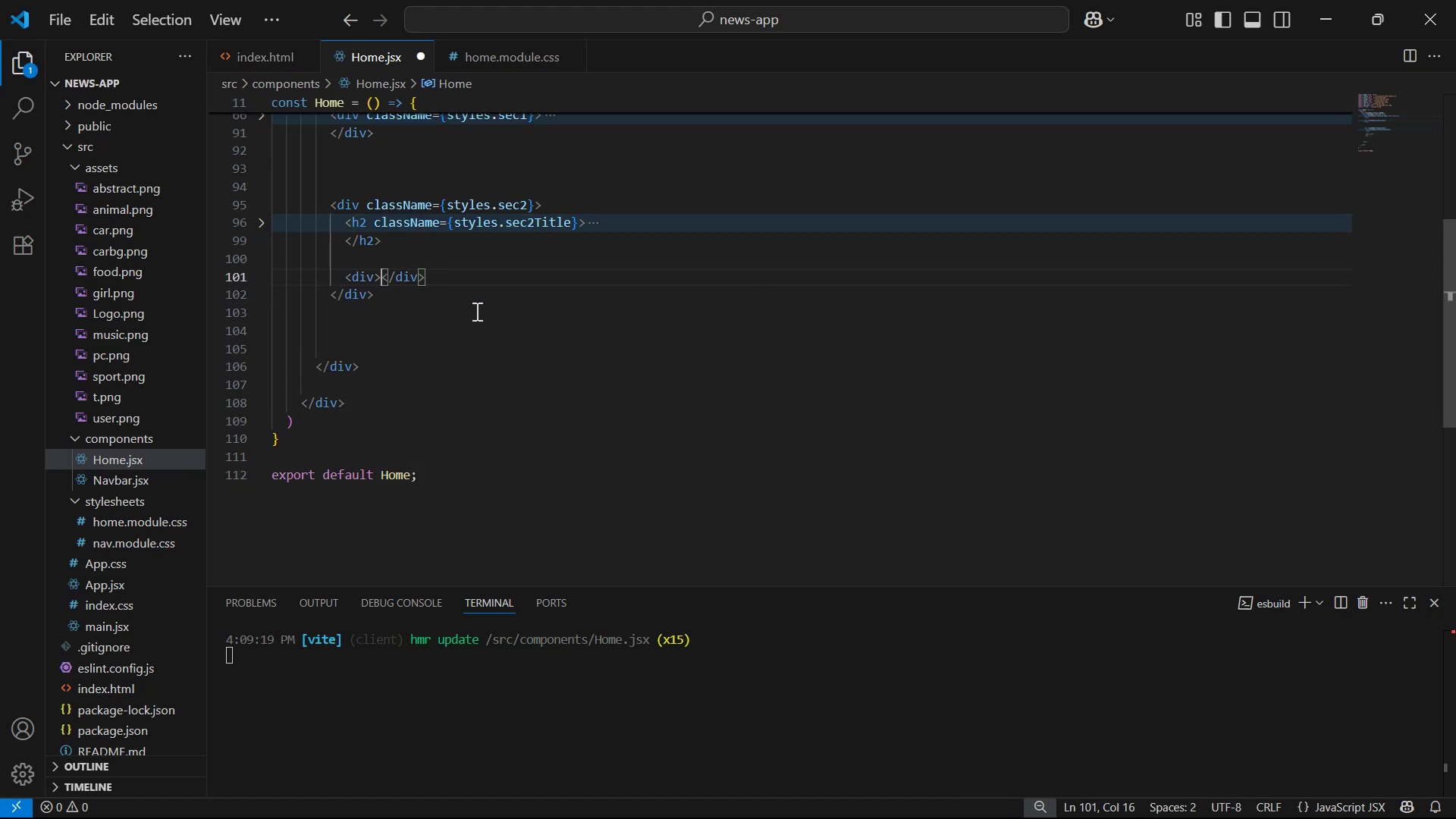 
key(Enter)
 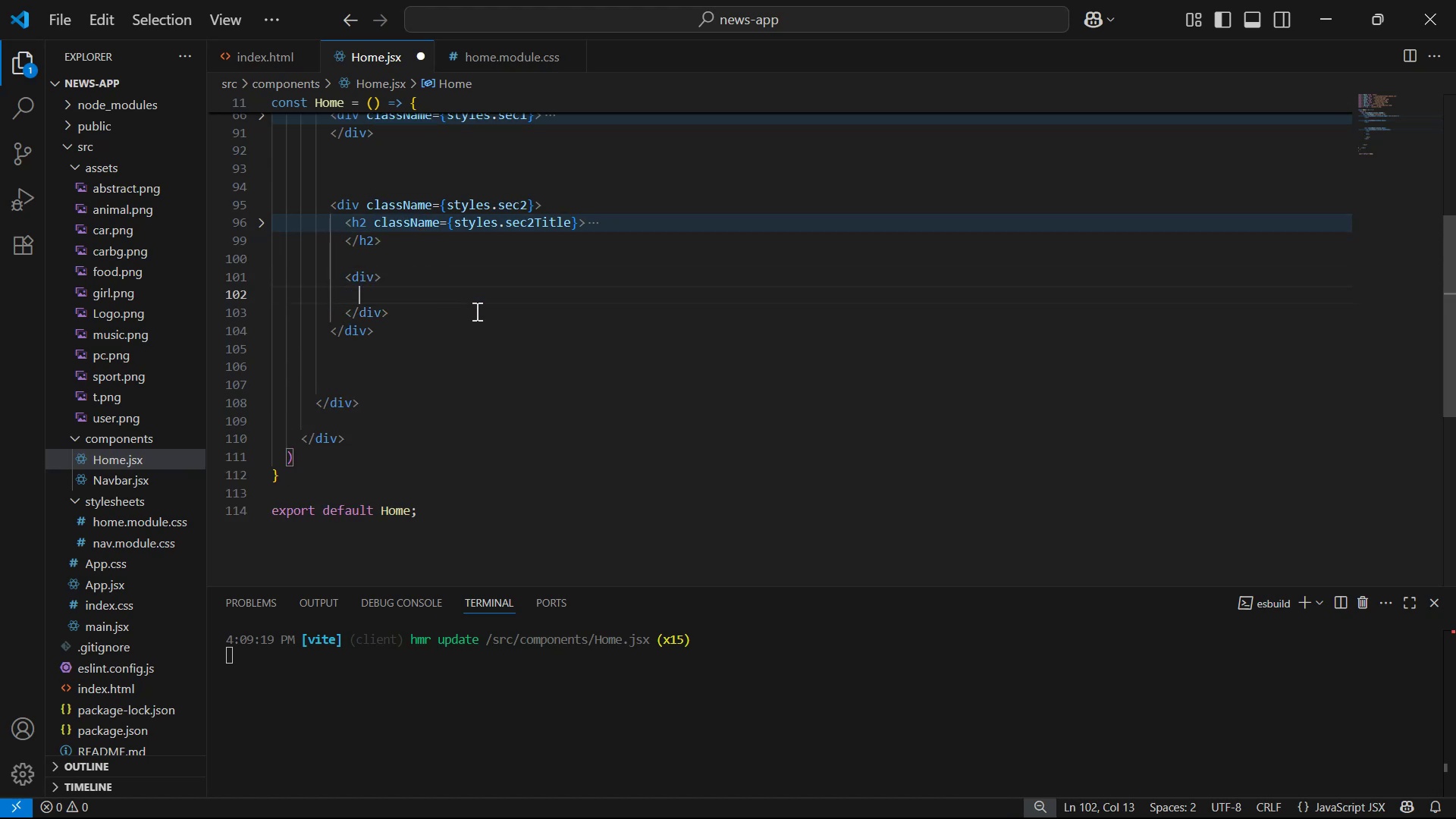 
key(ArrowUp)
 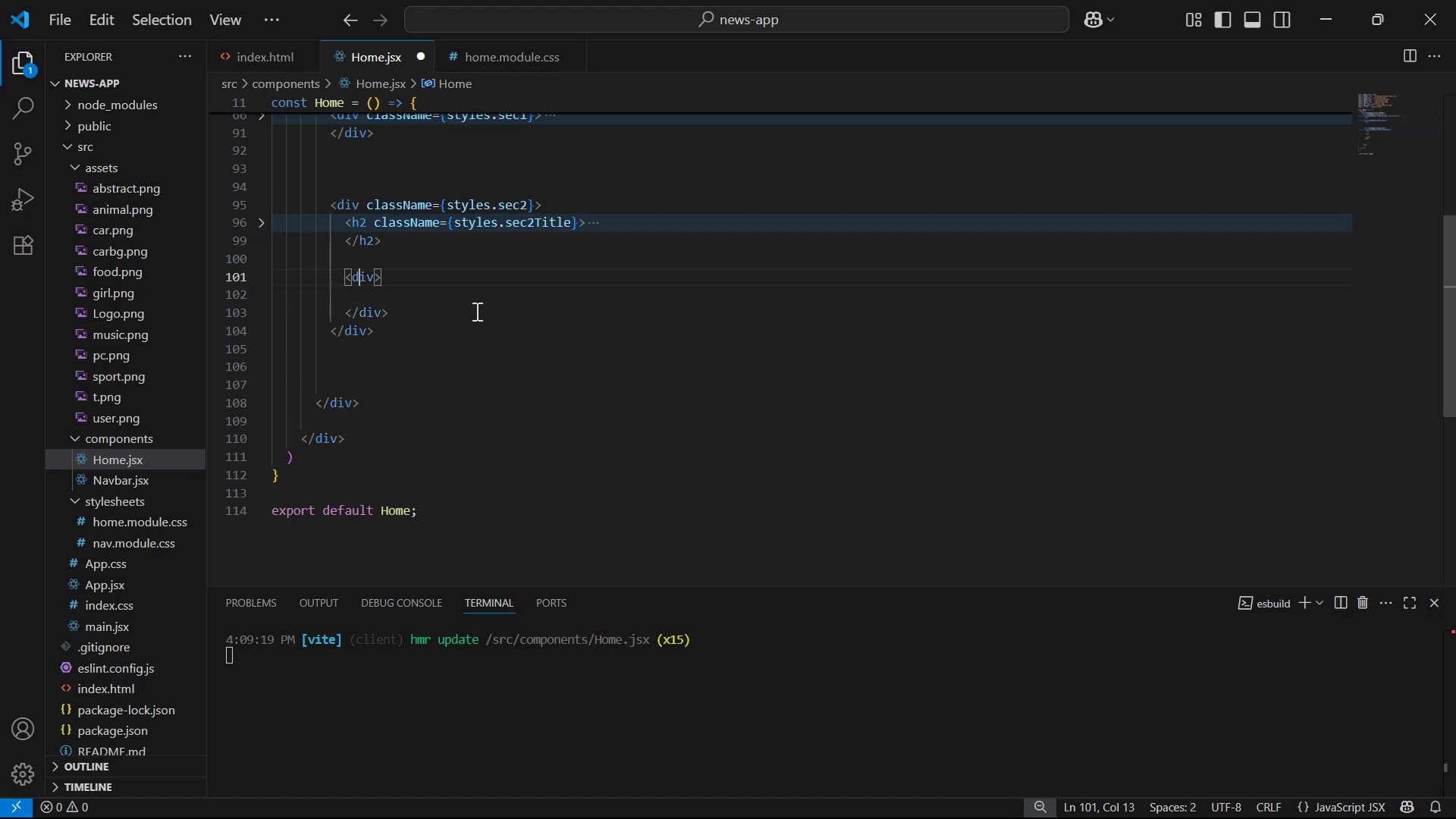 
key(ArrowRight)
 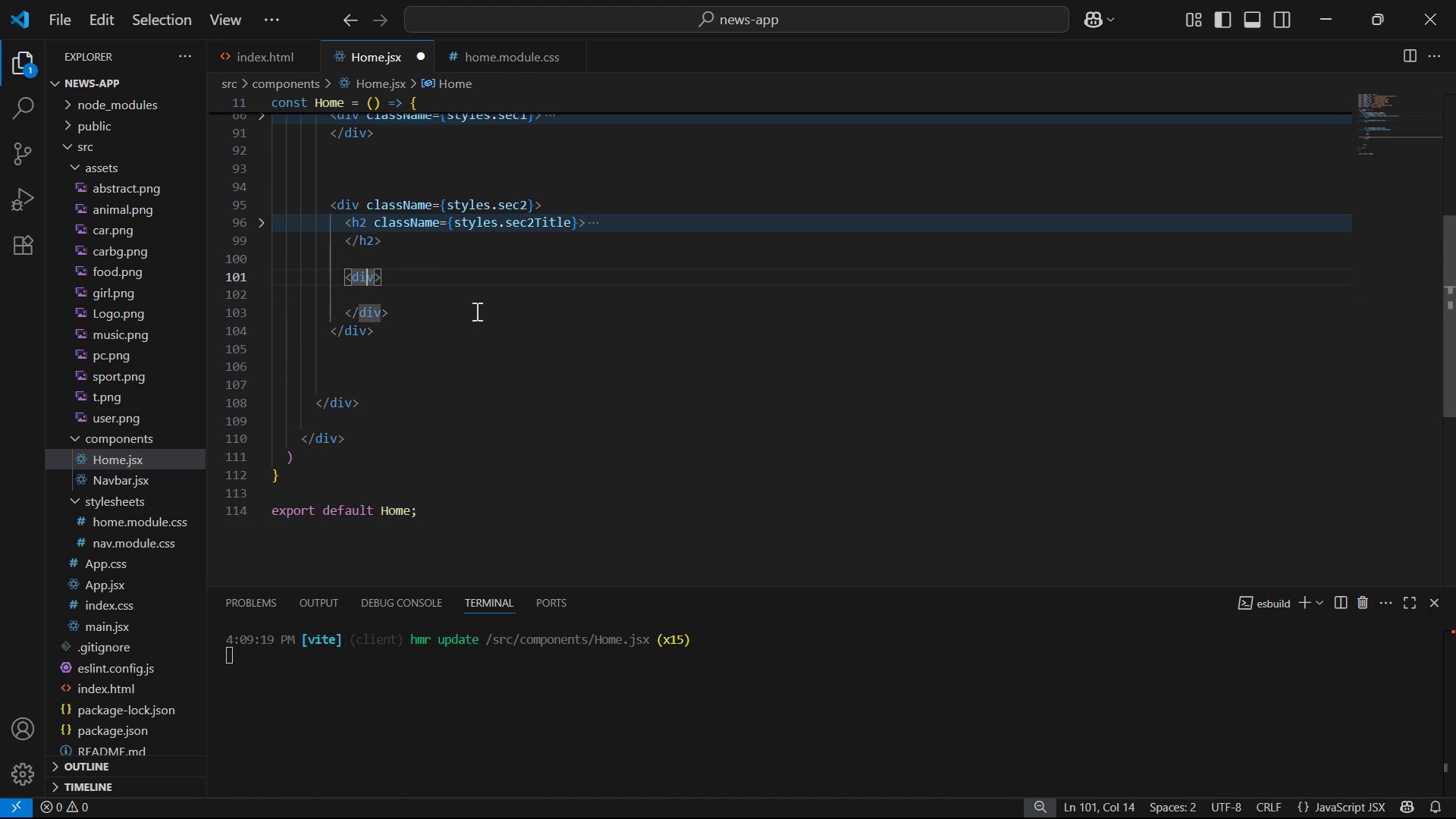 
key(ArrowRight)
 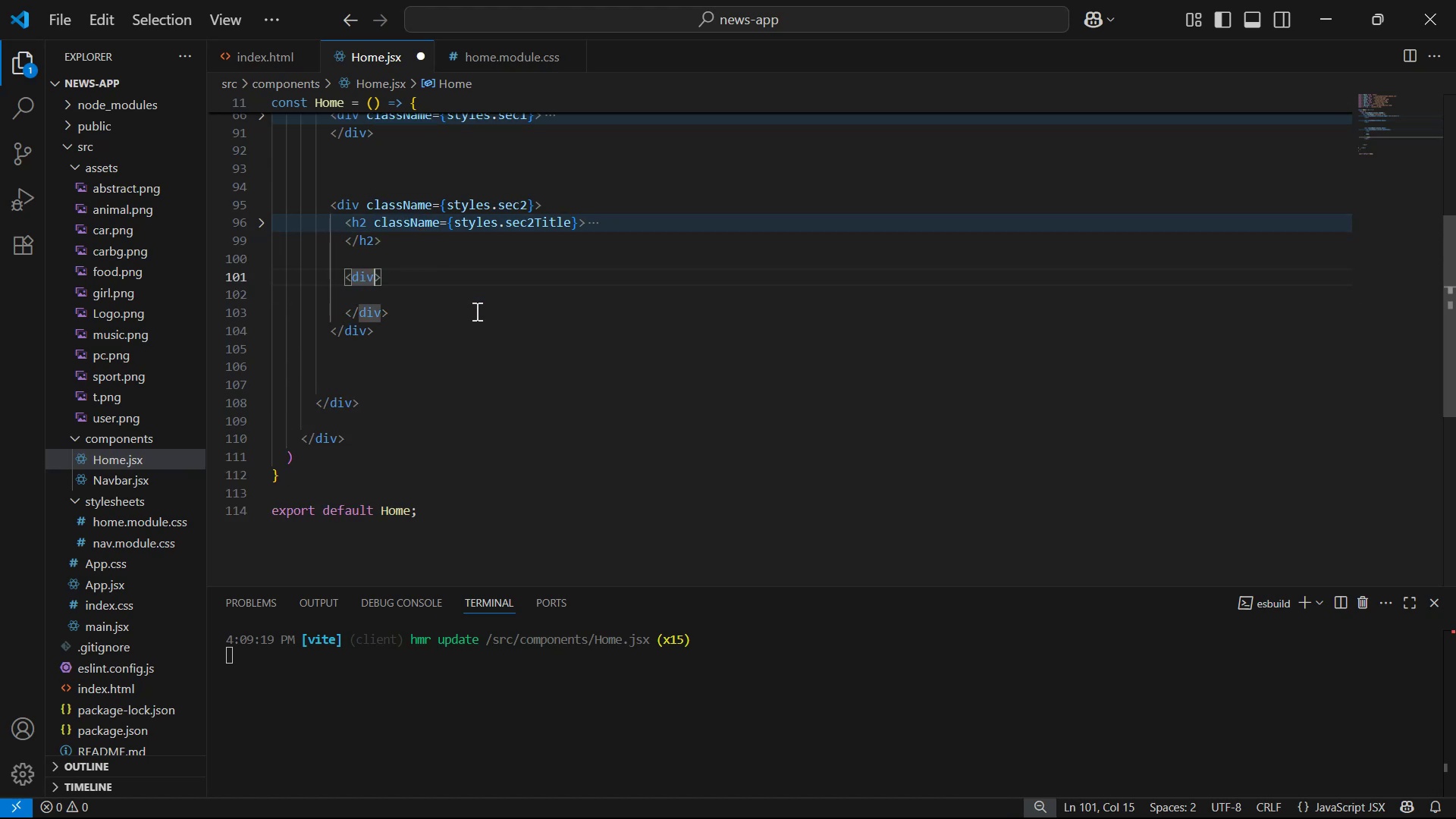 
type( cla)
 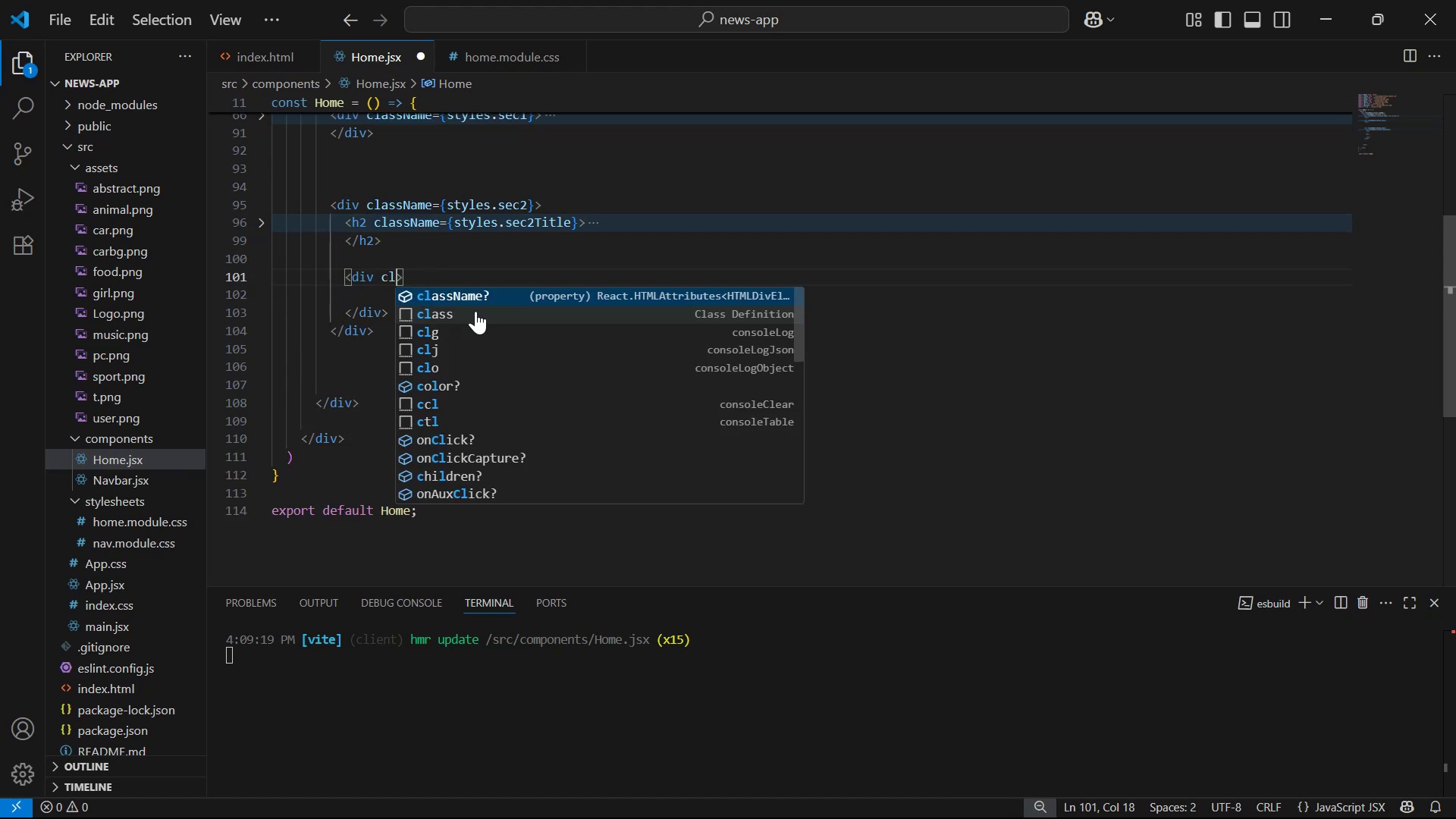 
key(Enter)
 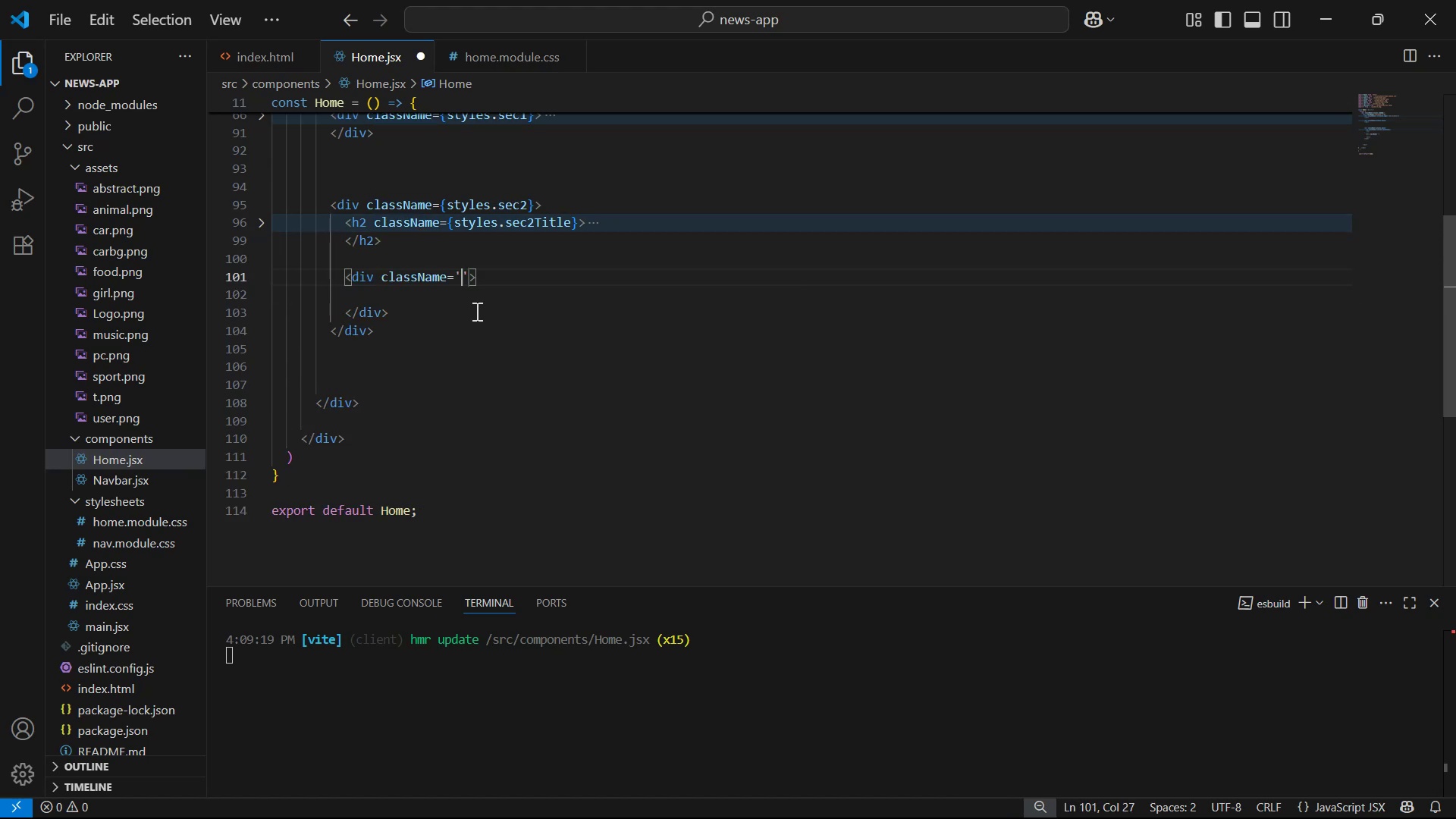 
key(ArrowRight)
 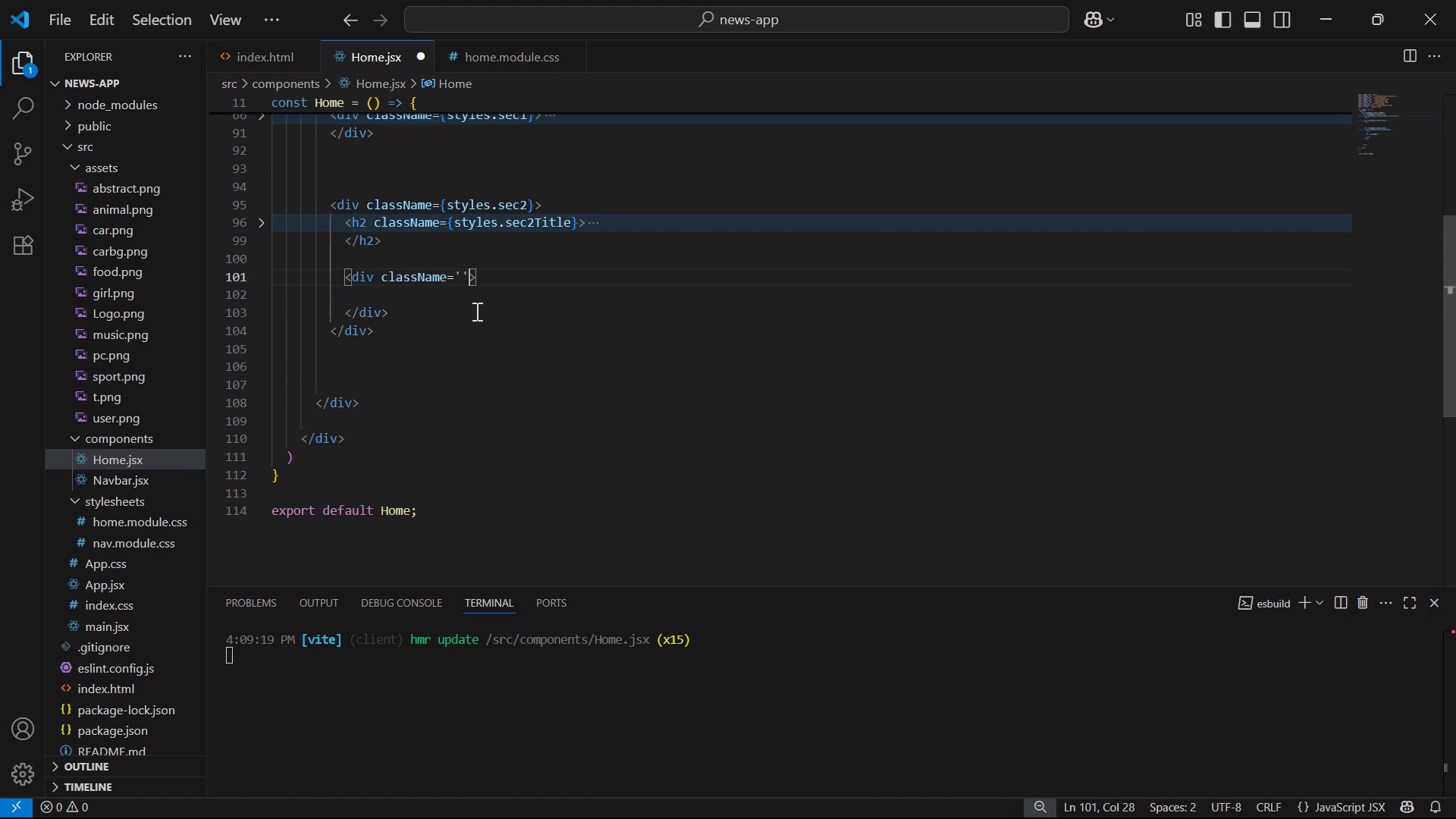 
key(Backspace)
key(Backspace)
type({sty)
 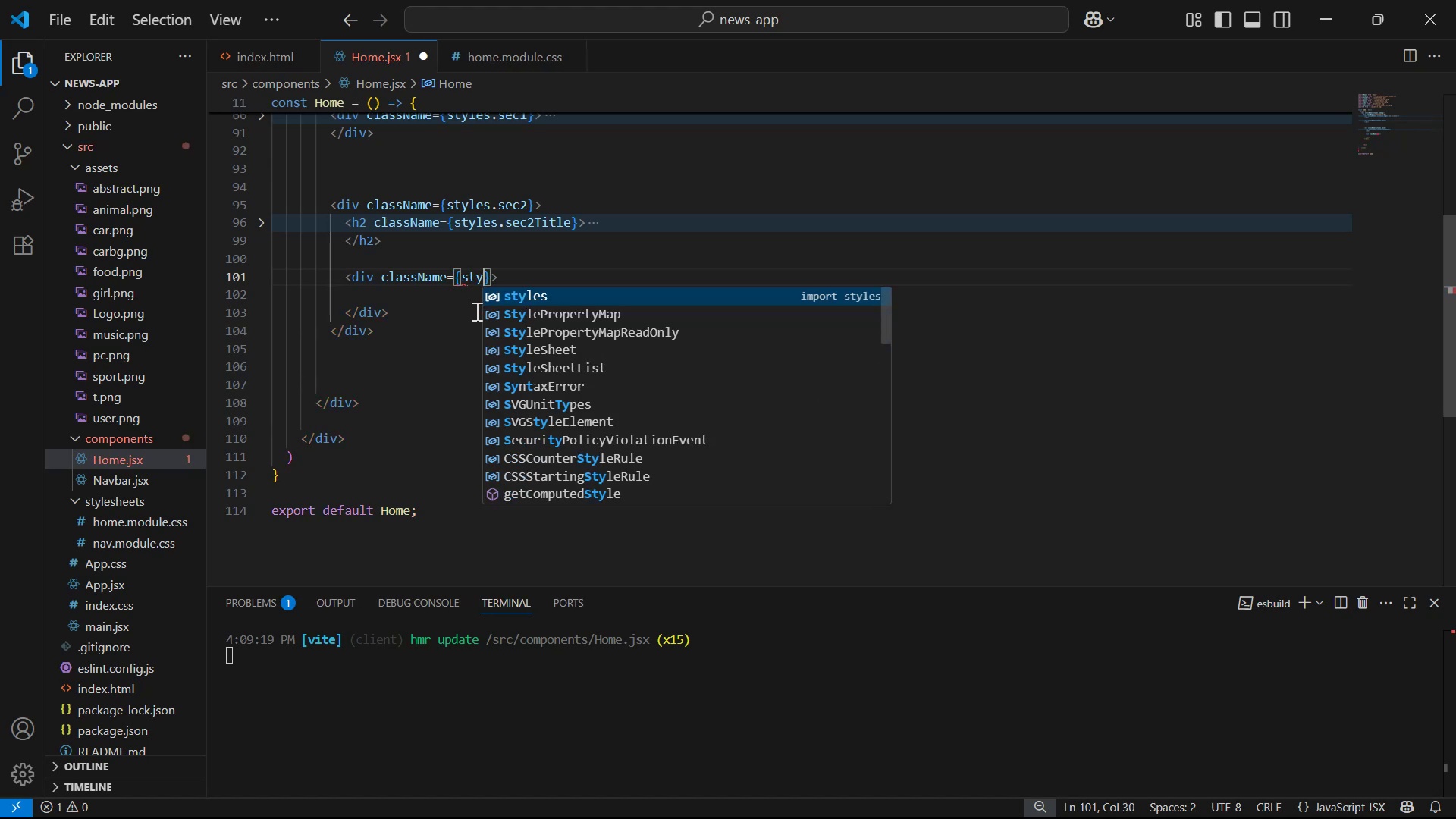 
key(Enter)
 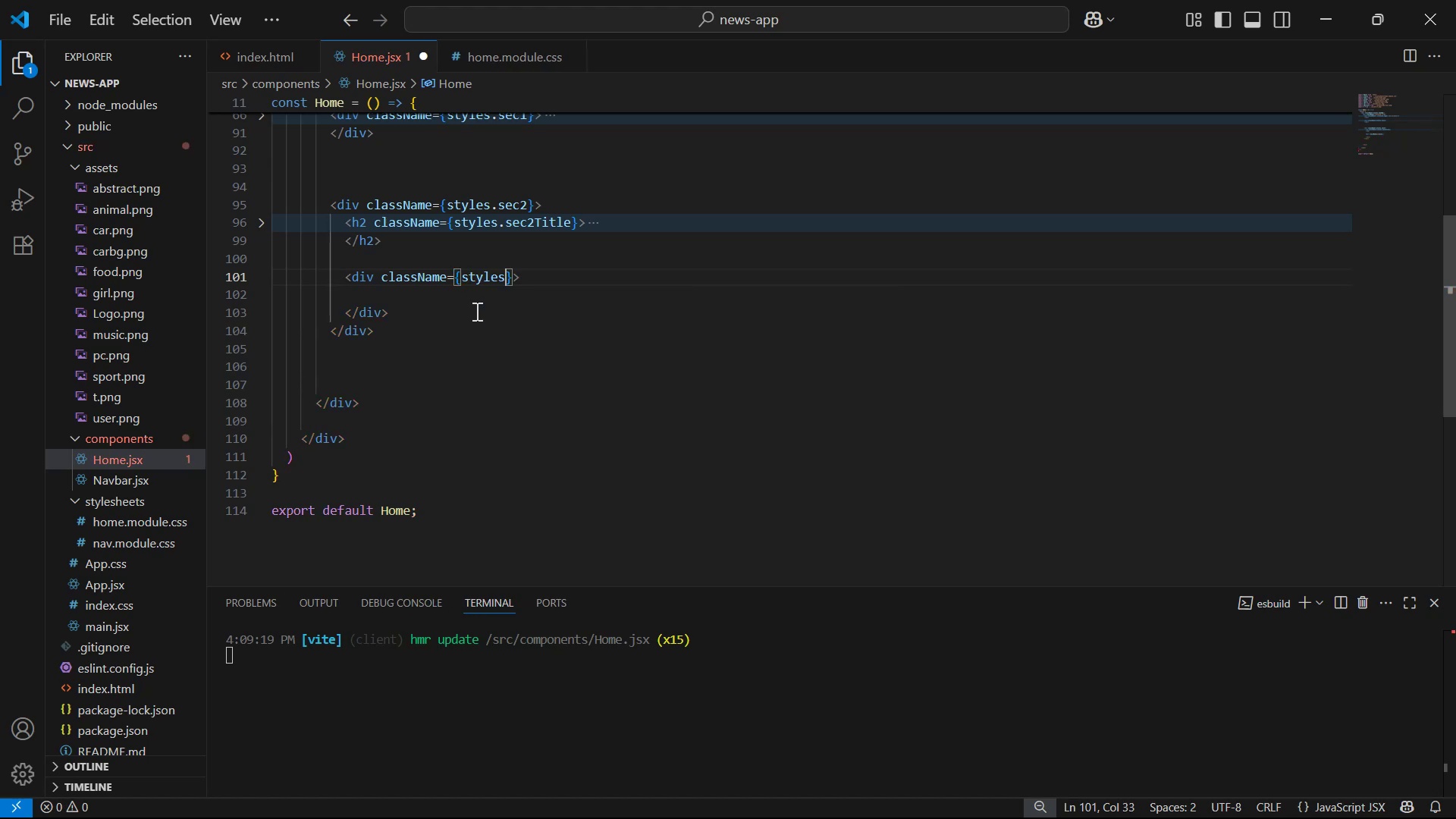 
type(.posts)
 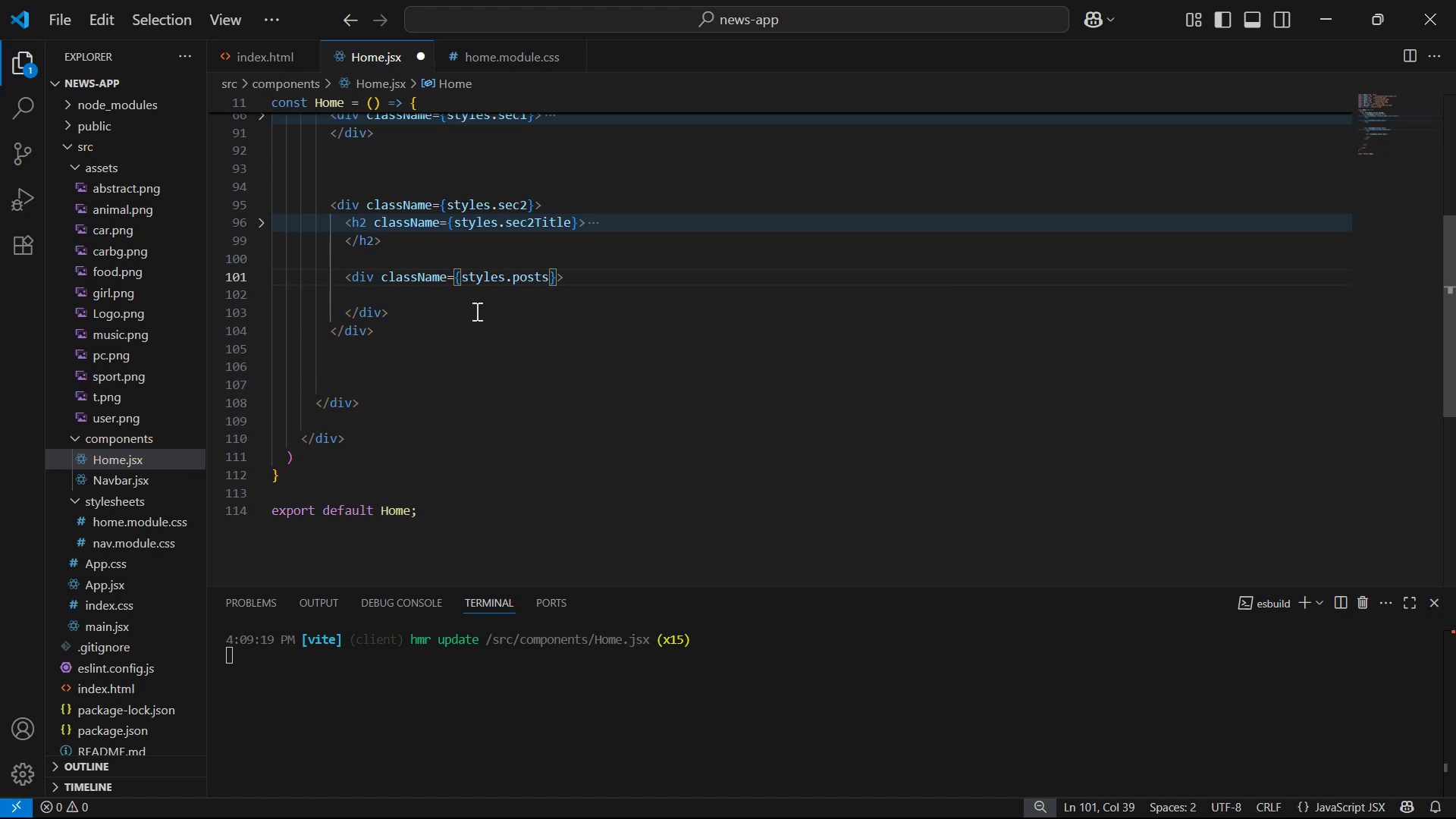 
key(ArrowDown)
 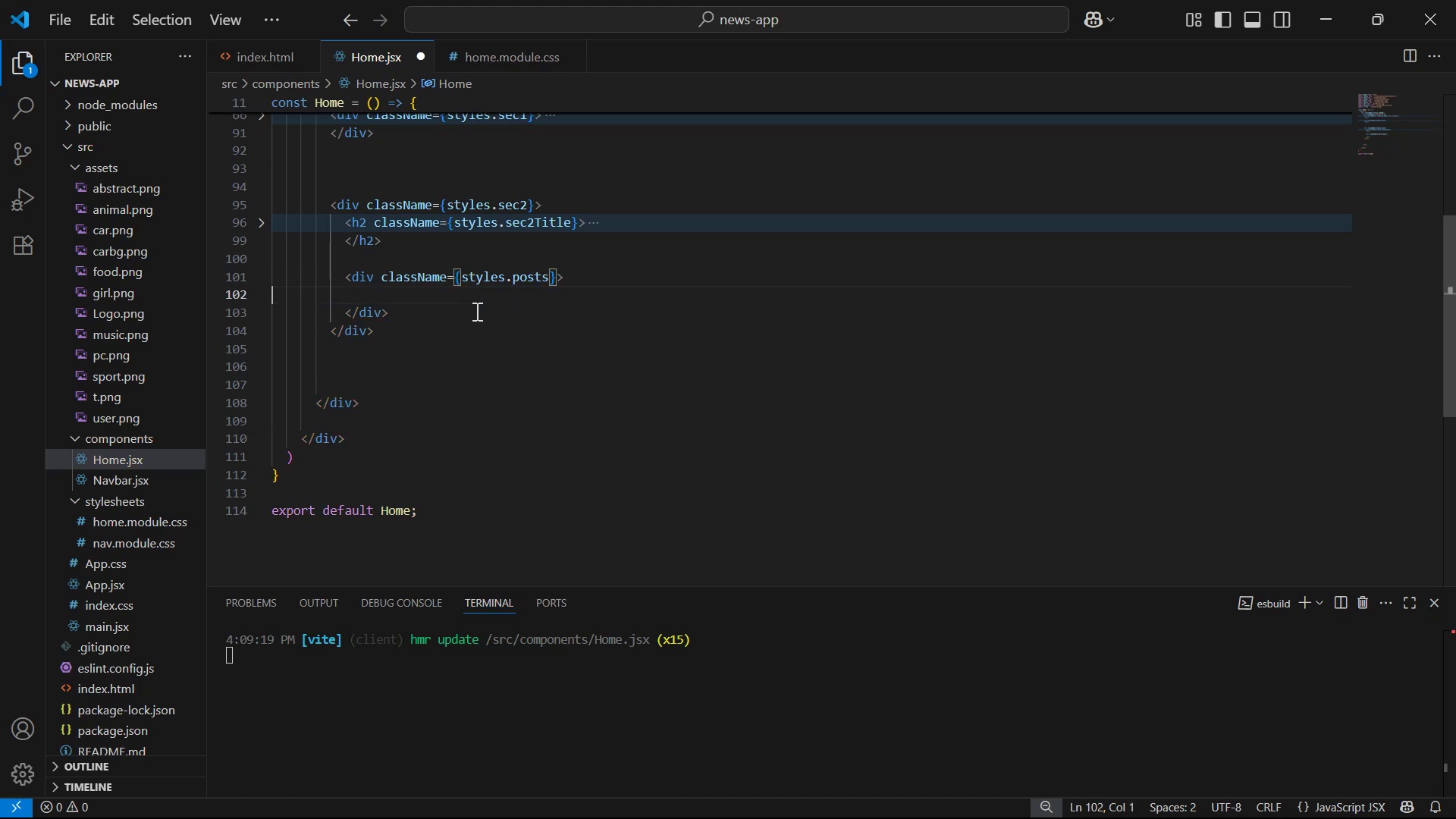 
key(ArrowDown)
 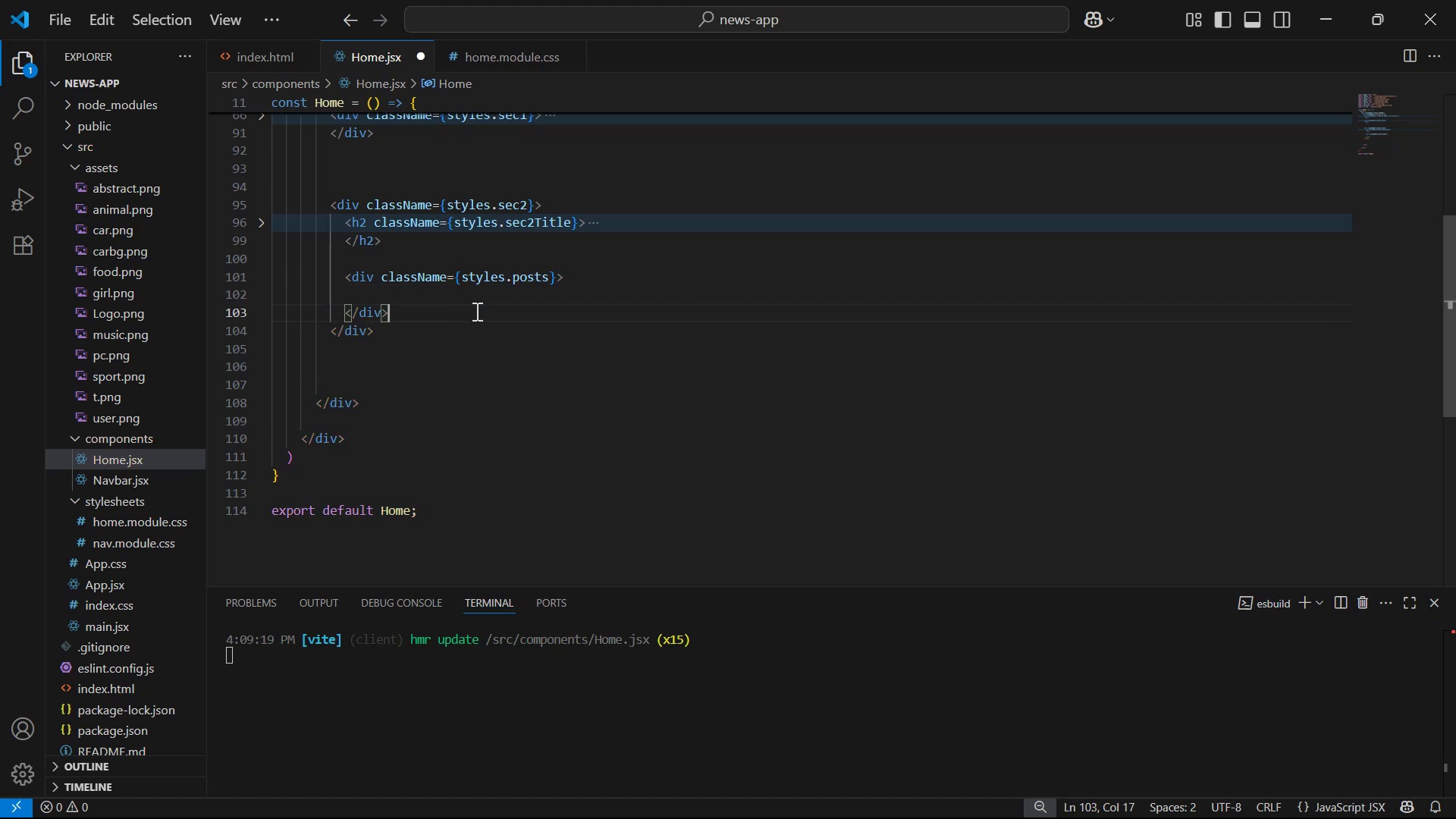 
key(Enter)
 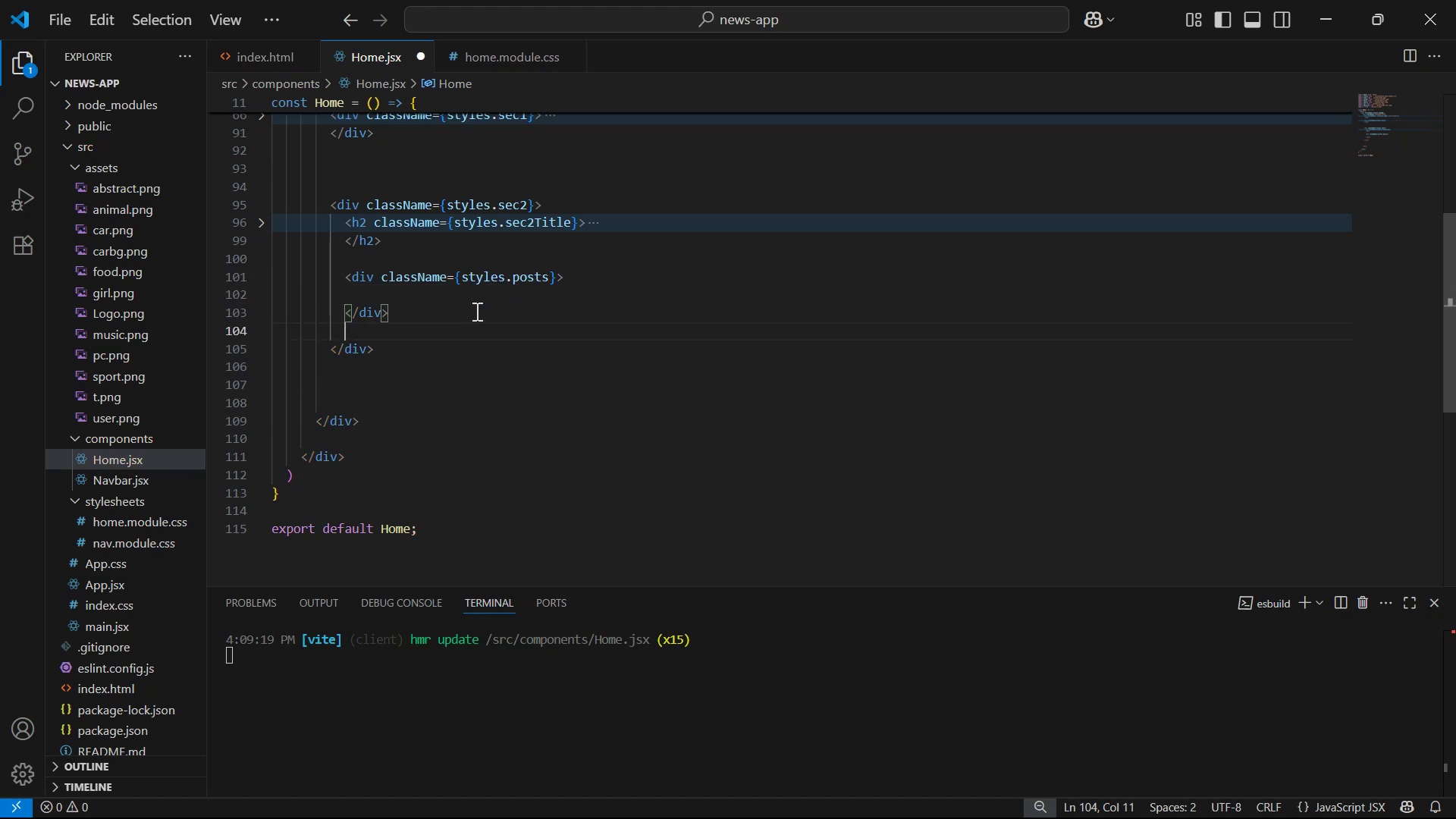 
key(Enter)
 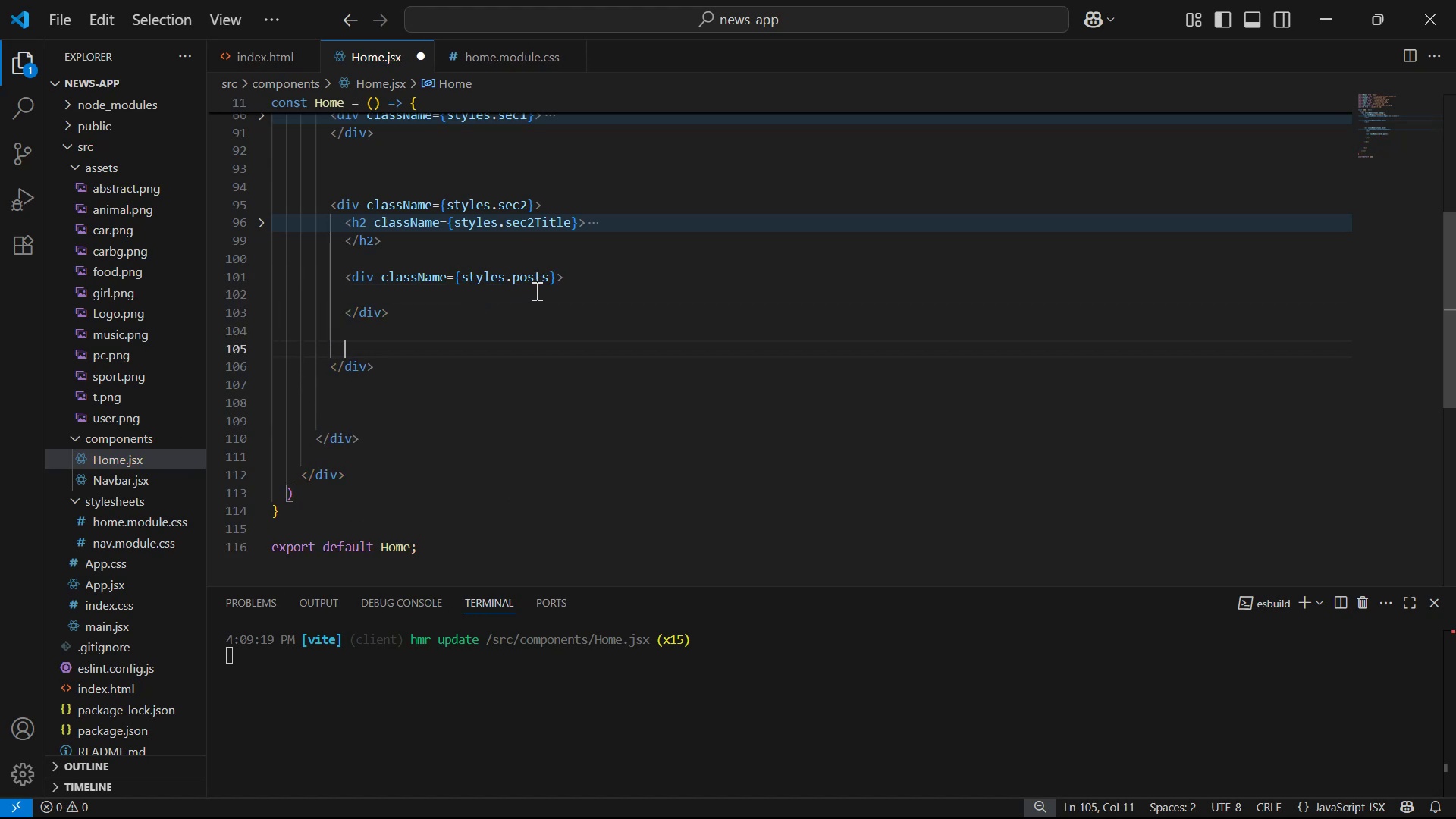 
double_click([728, 284])
 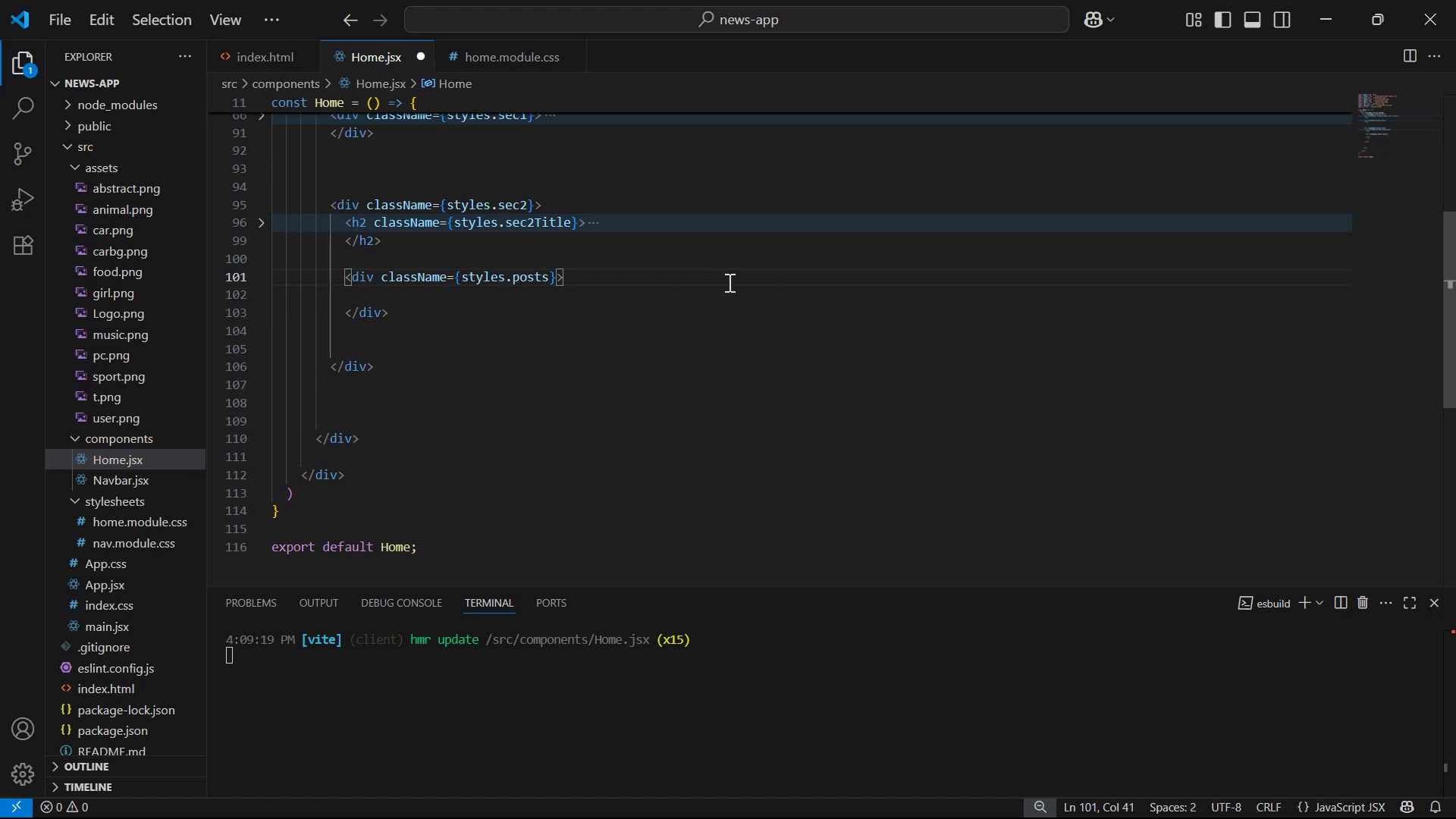 
key(Enter)
 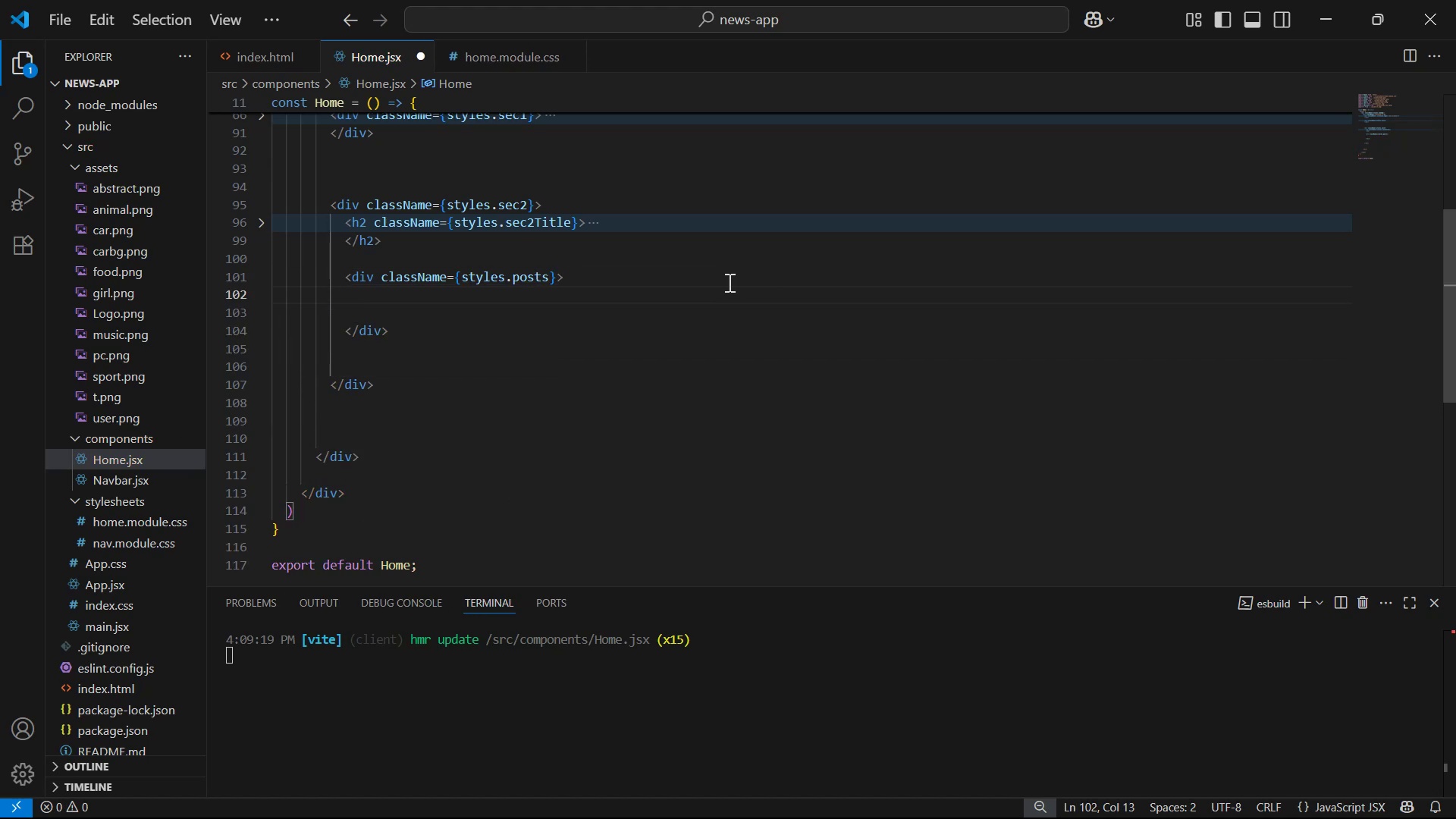 
type(div)
 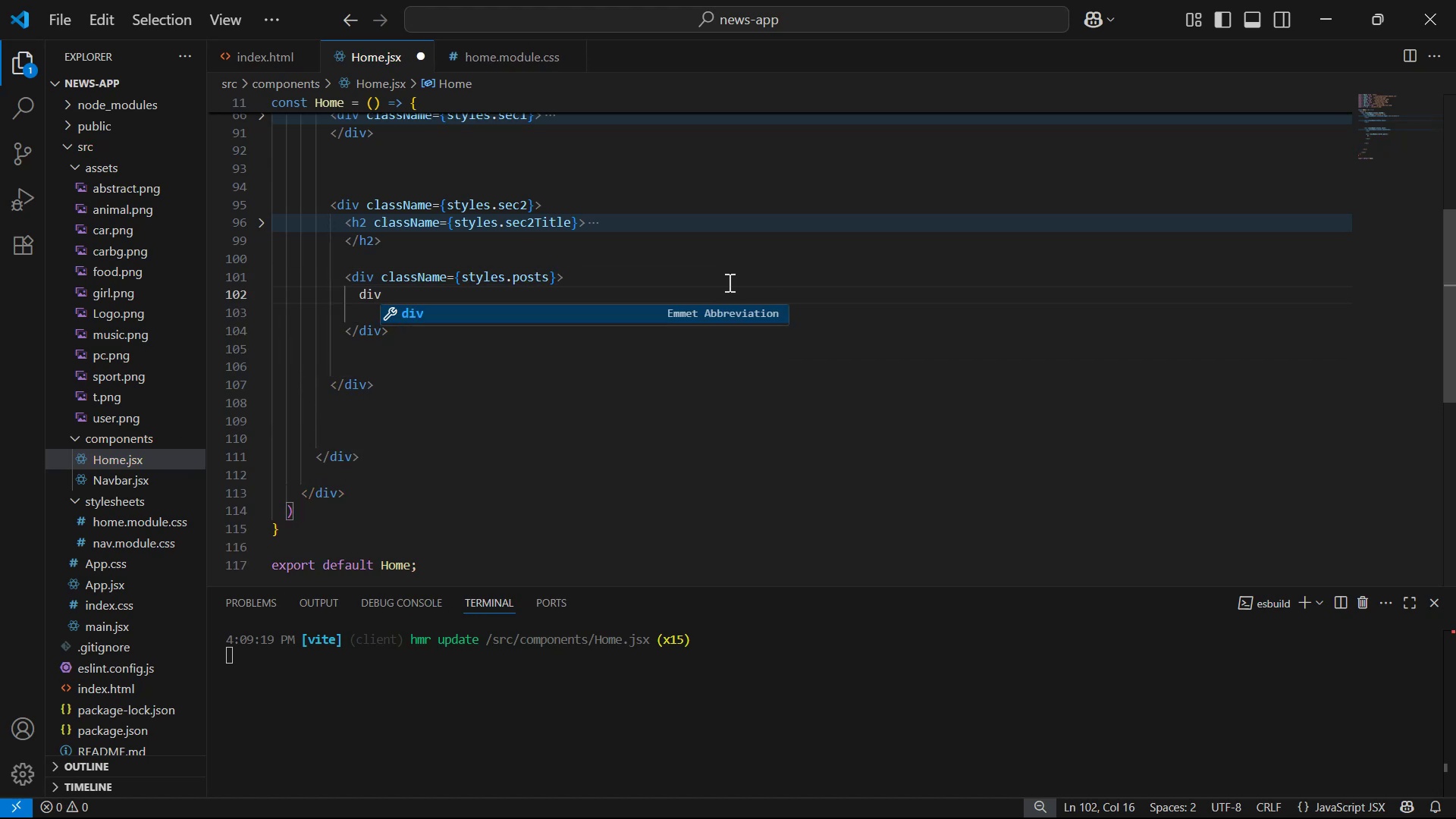 
key(Enter)
 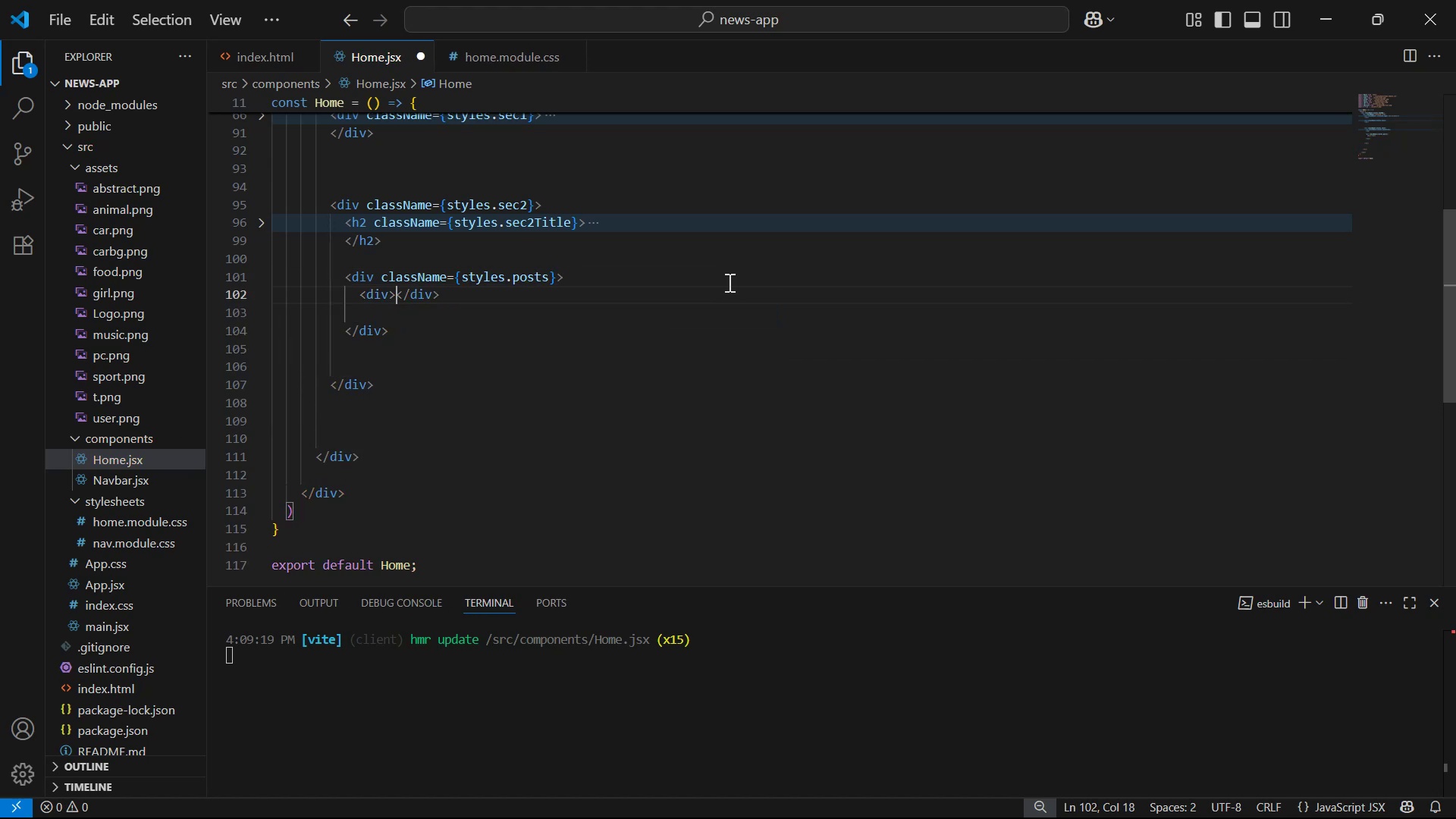 
key(Enter)
 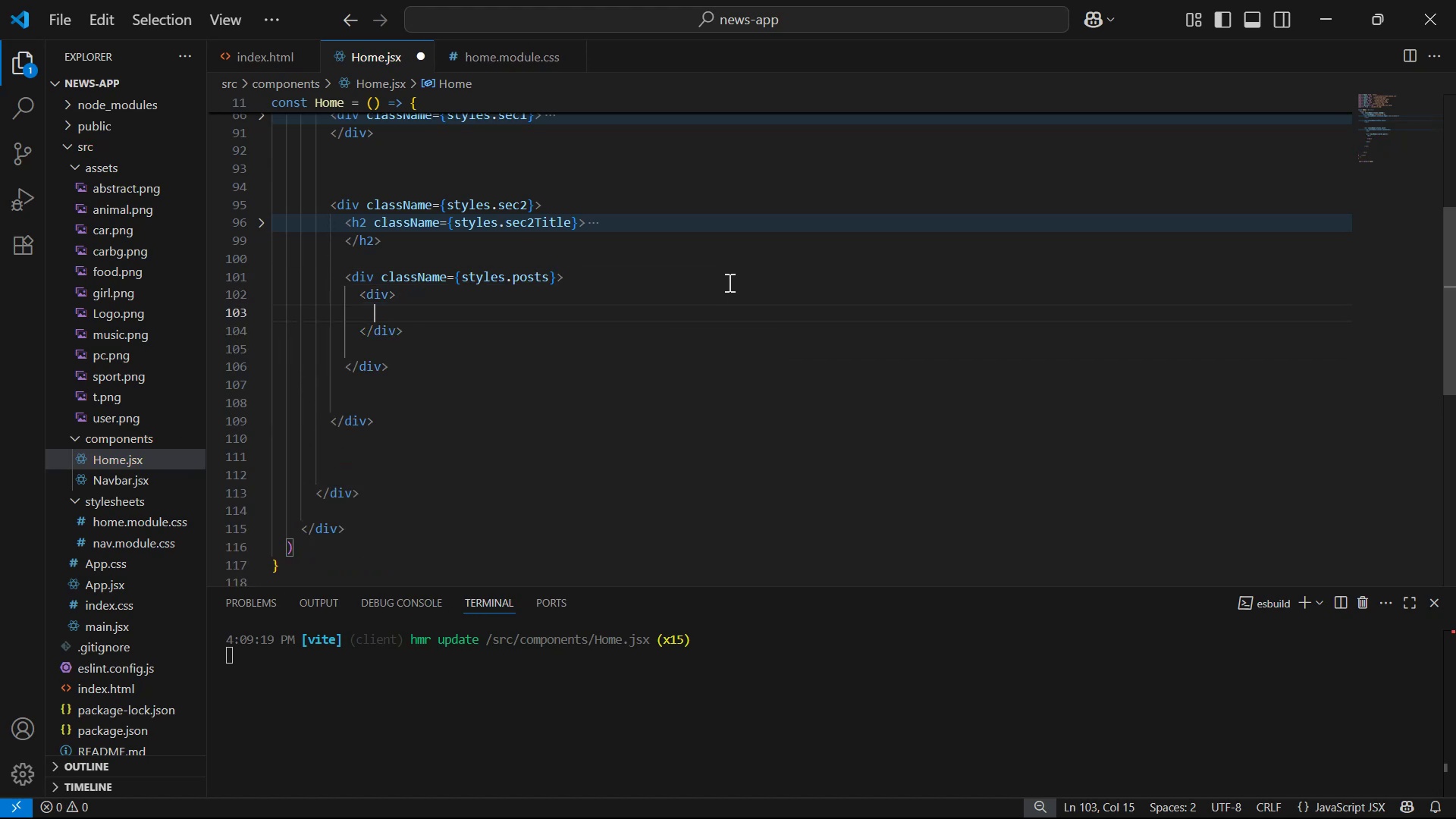 
key(ArrowUp)
 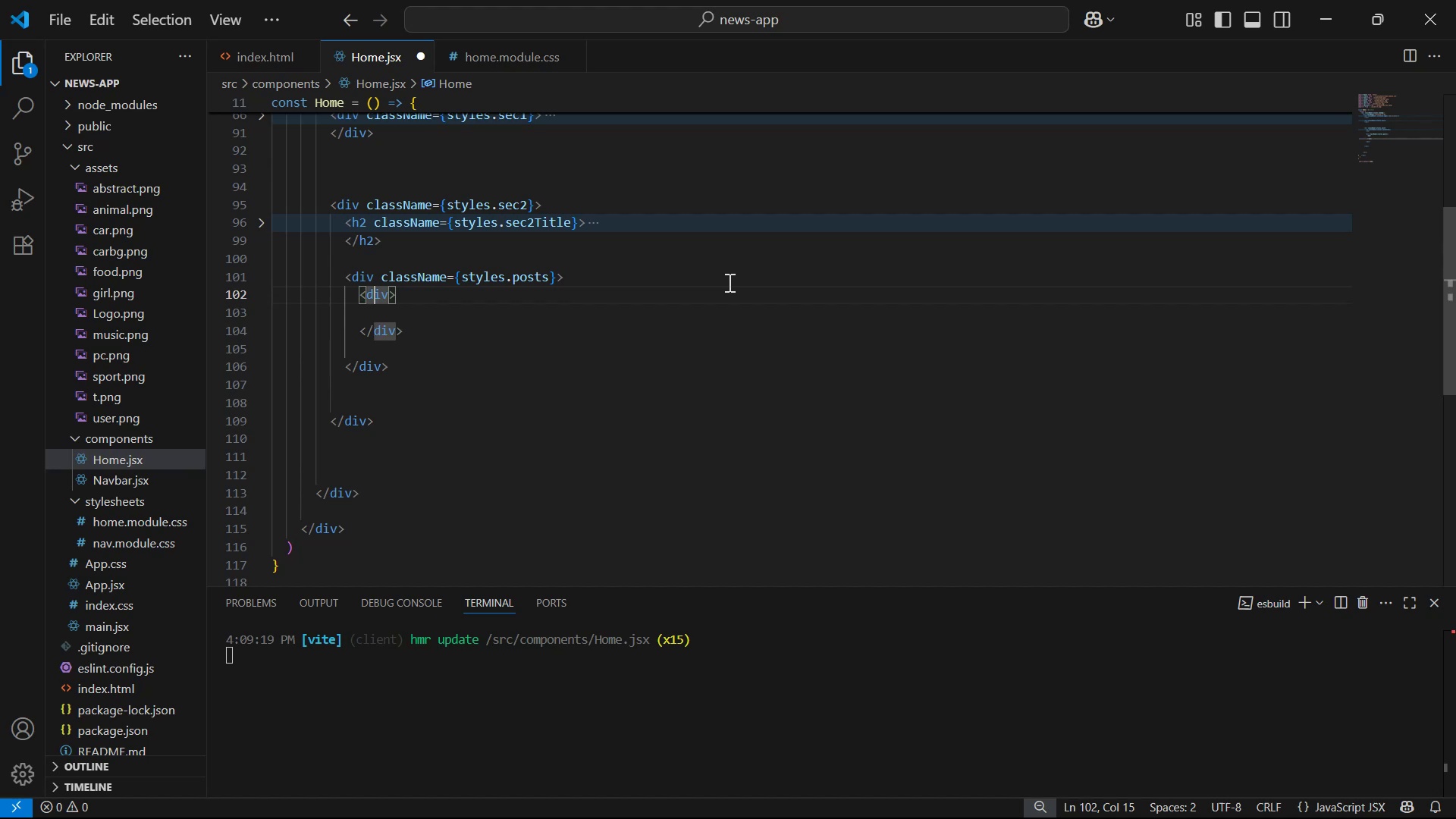 
key(ArrowUp)
 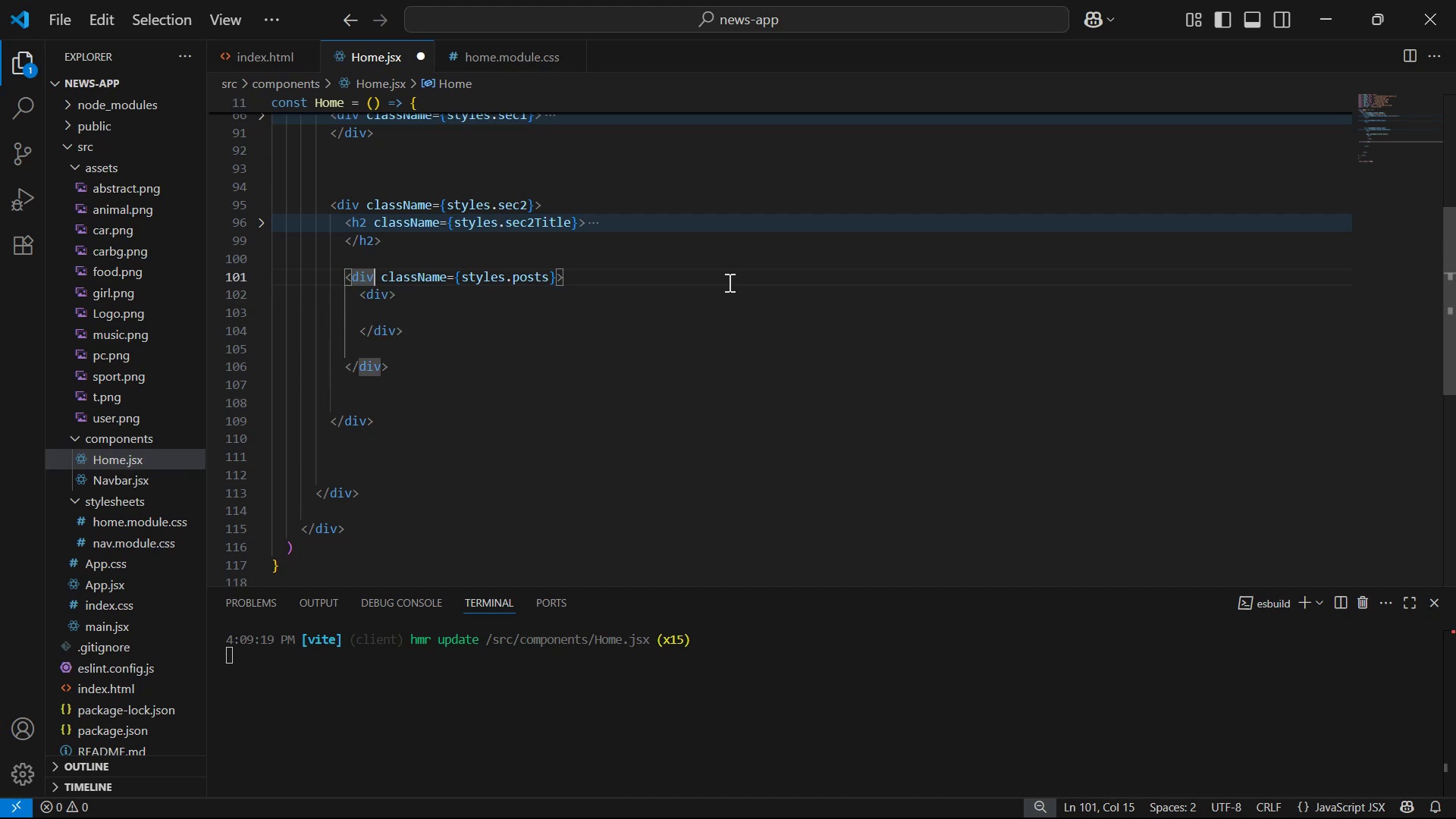 
key(ArrowDown)
 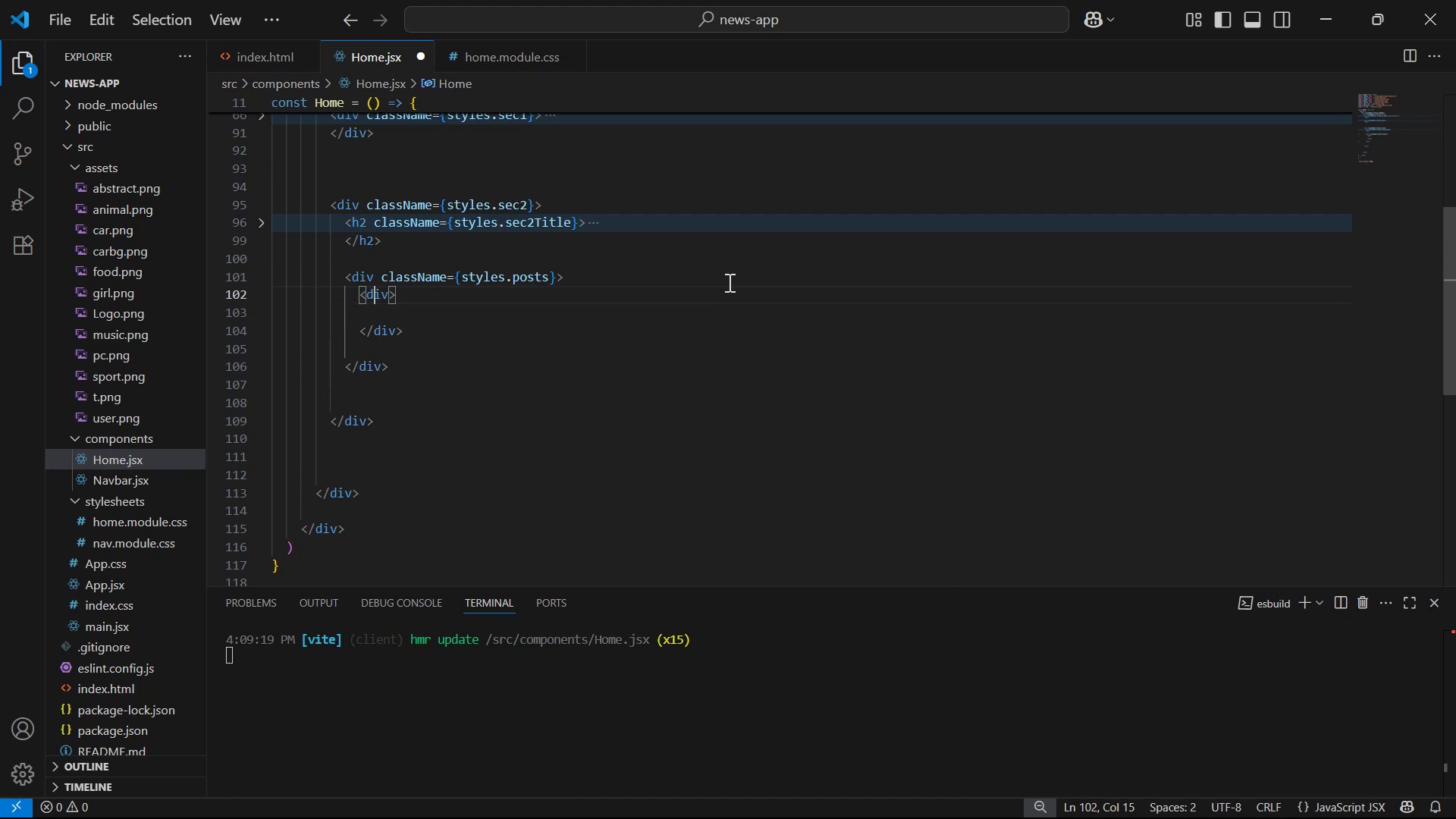 
key(ArrowRight)
 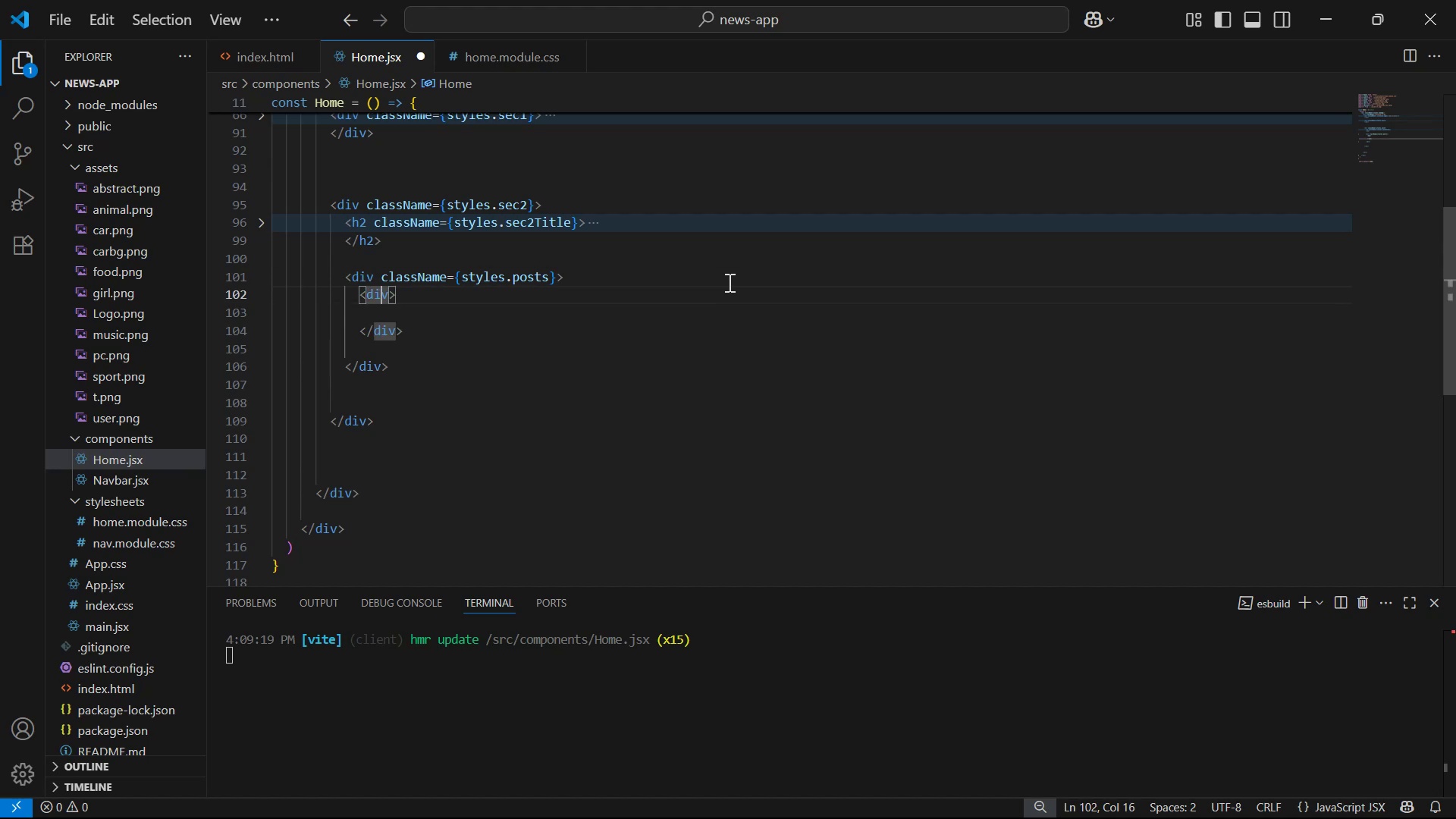 
key(ArrowRight)
 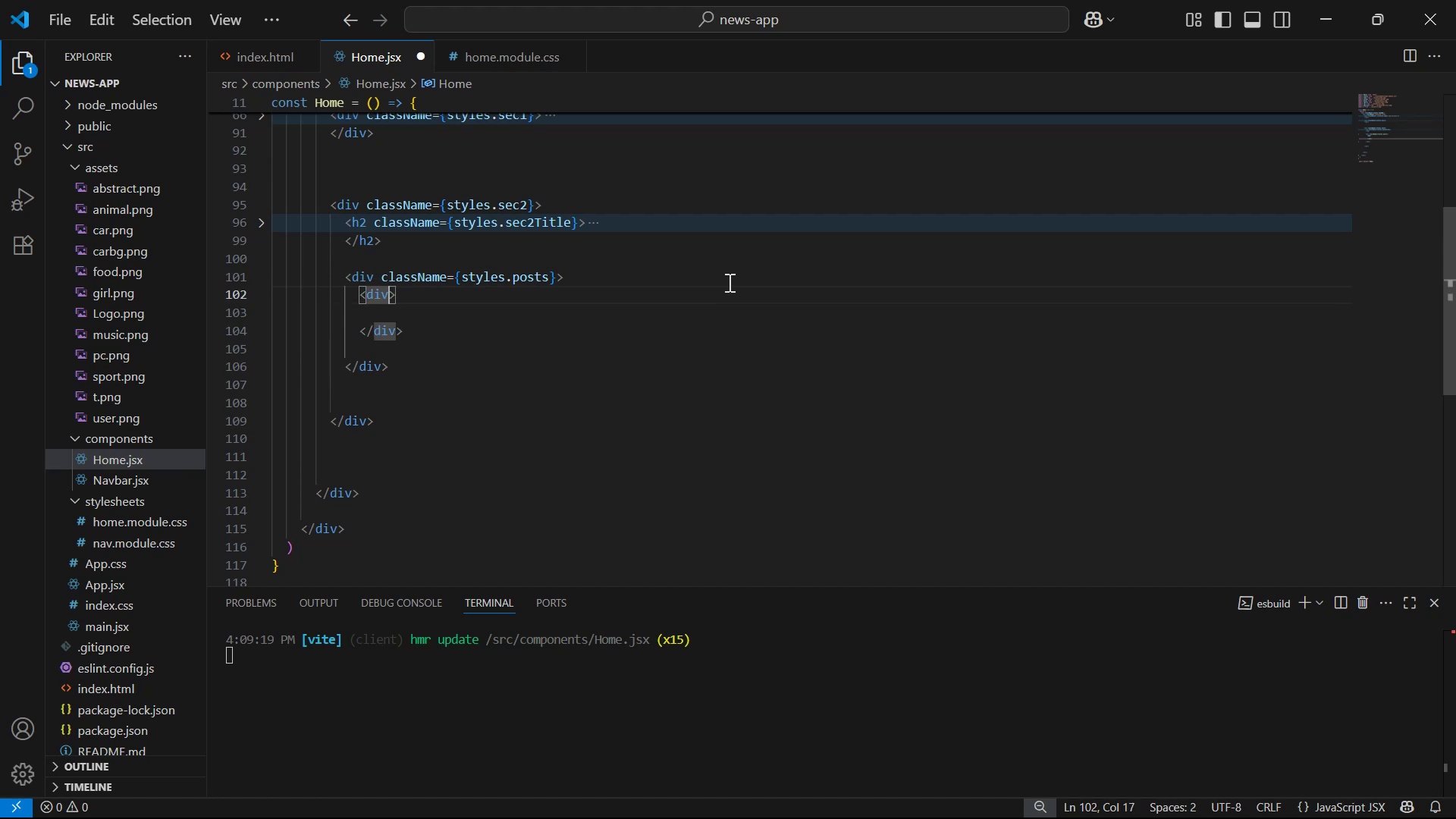 
type( cla)
 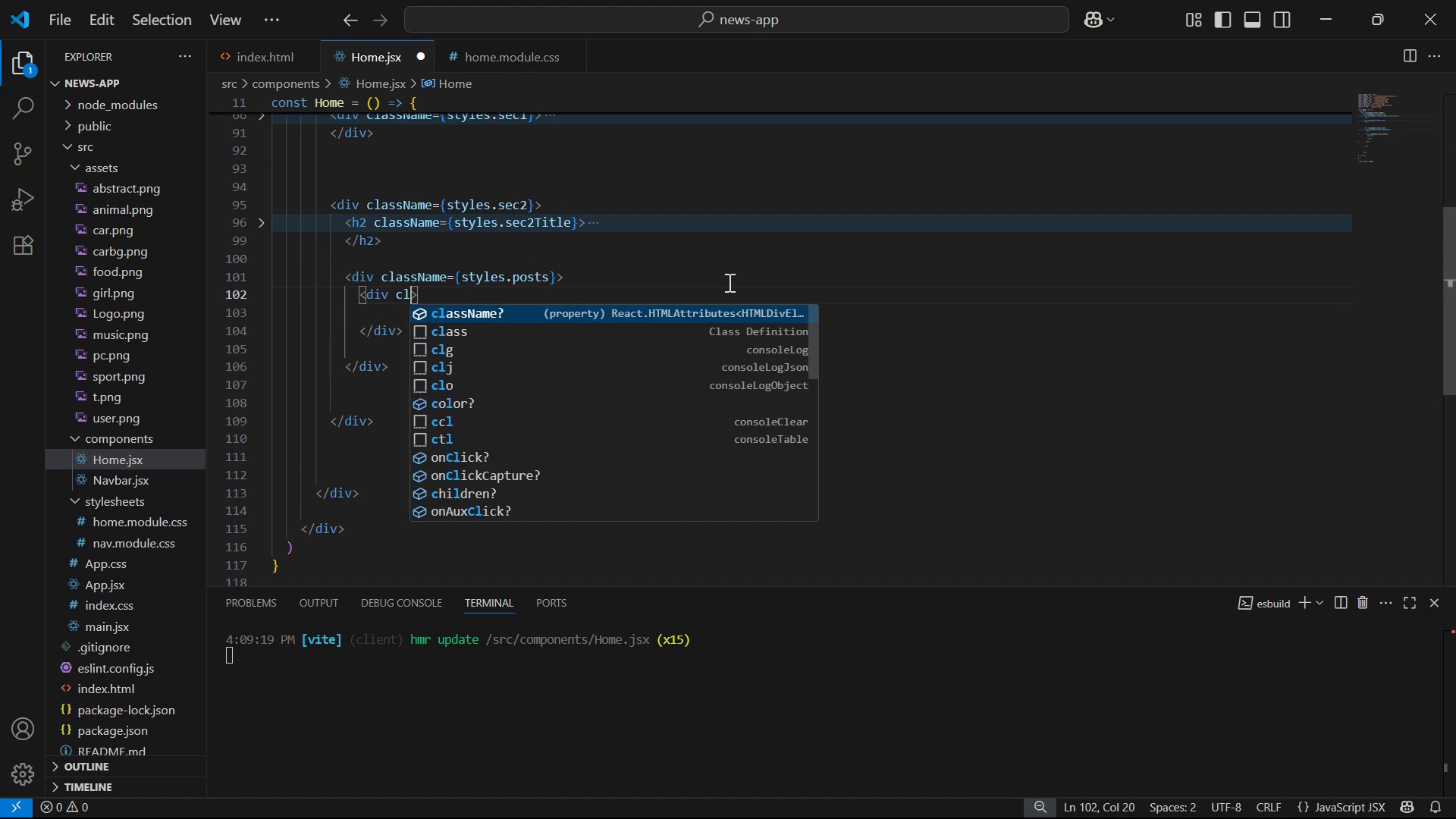 
key(Enter)
 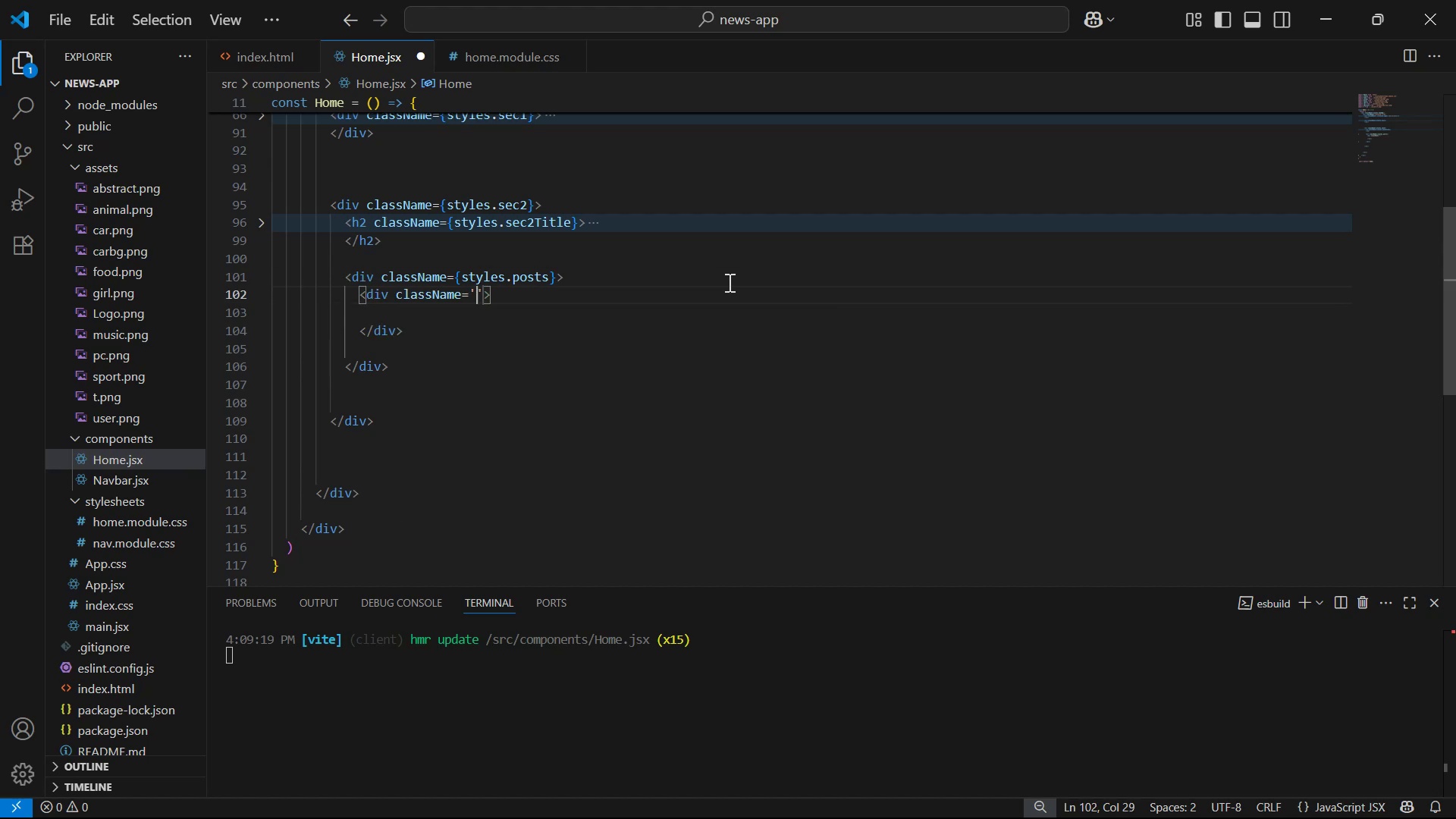 
key(ArrowRight)
 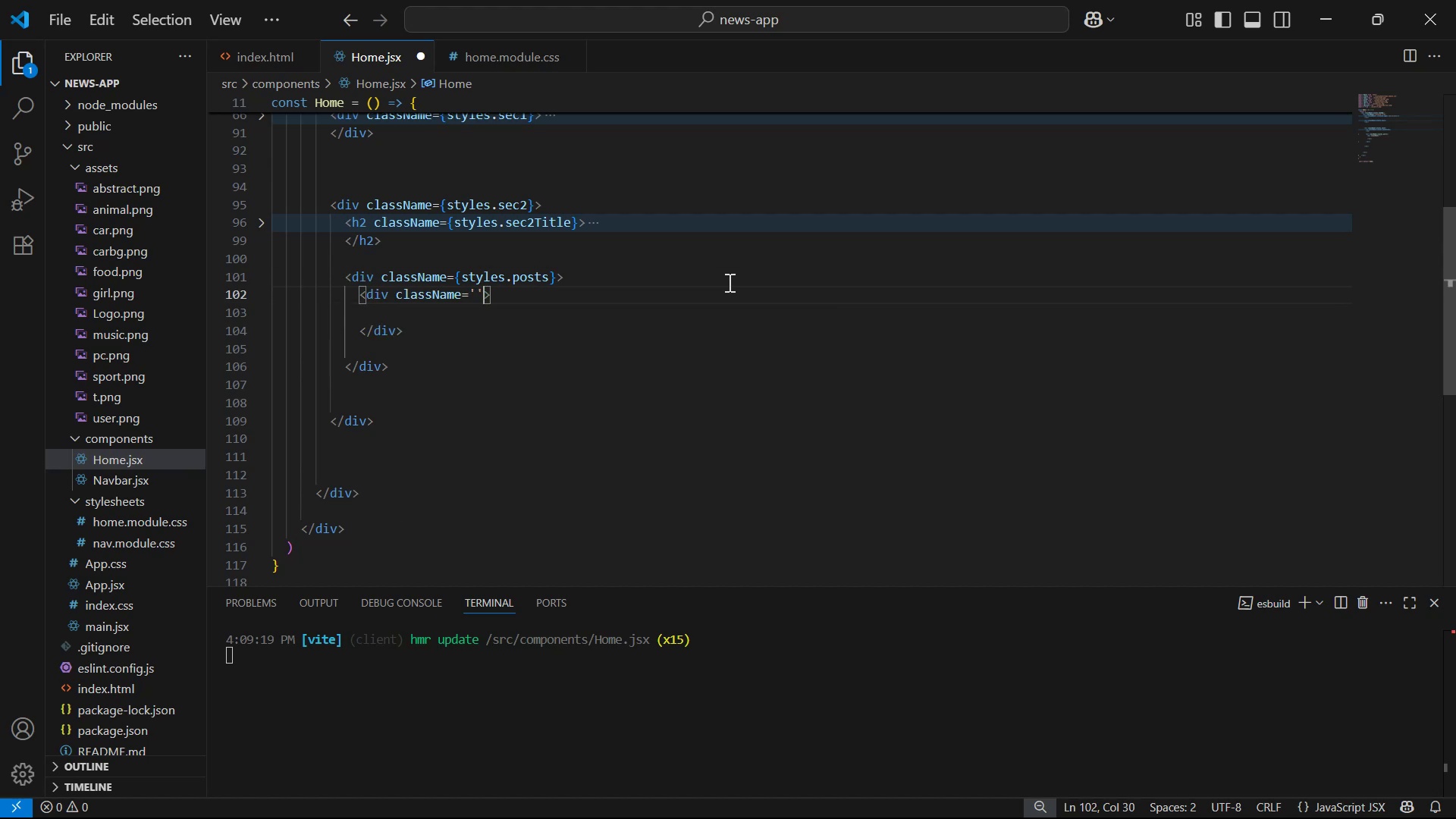 
key(Backspace)
key(Backspace)
type({sty)
 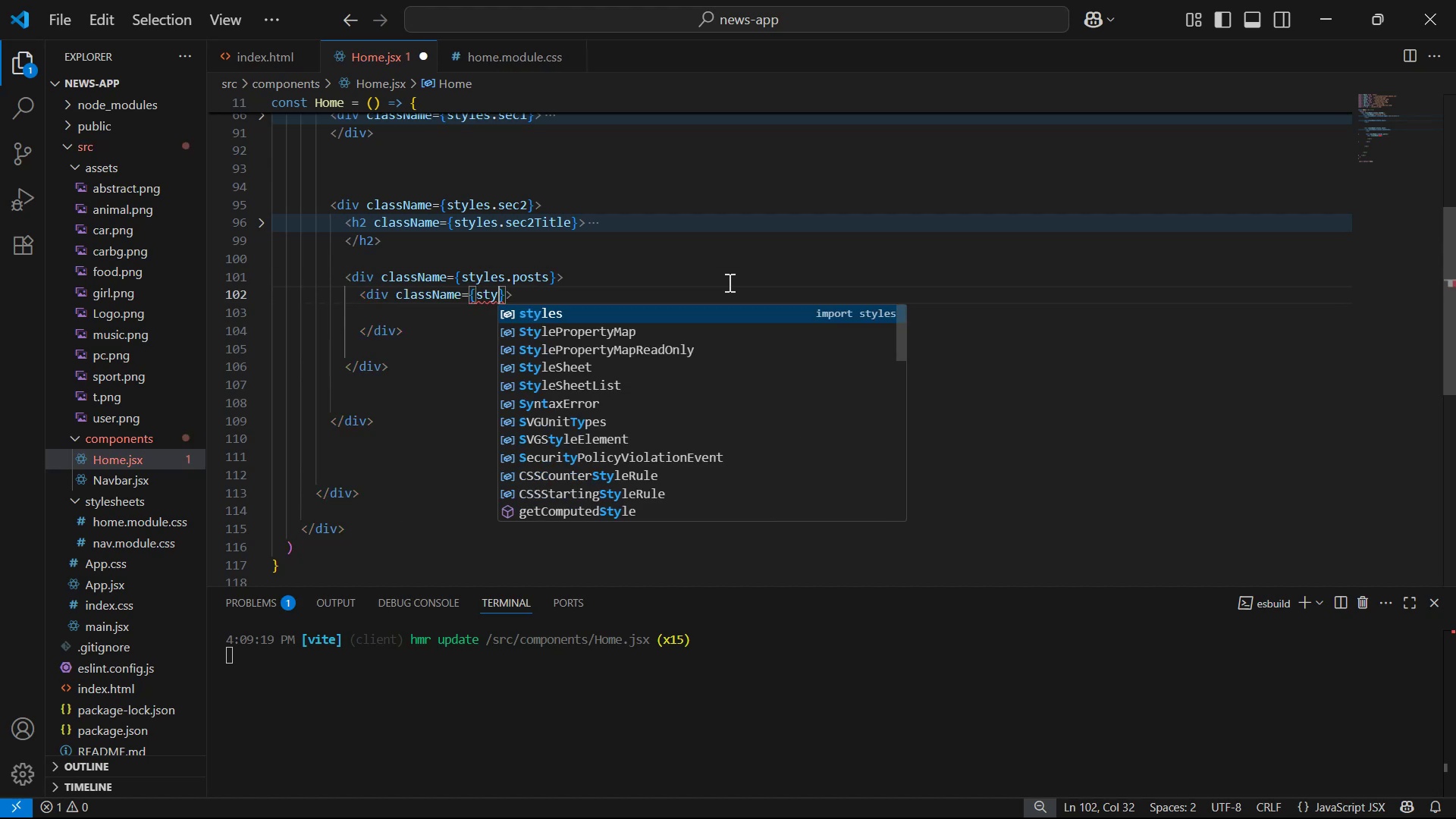 
key(Enter)
 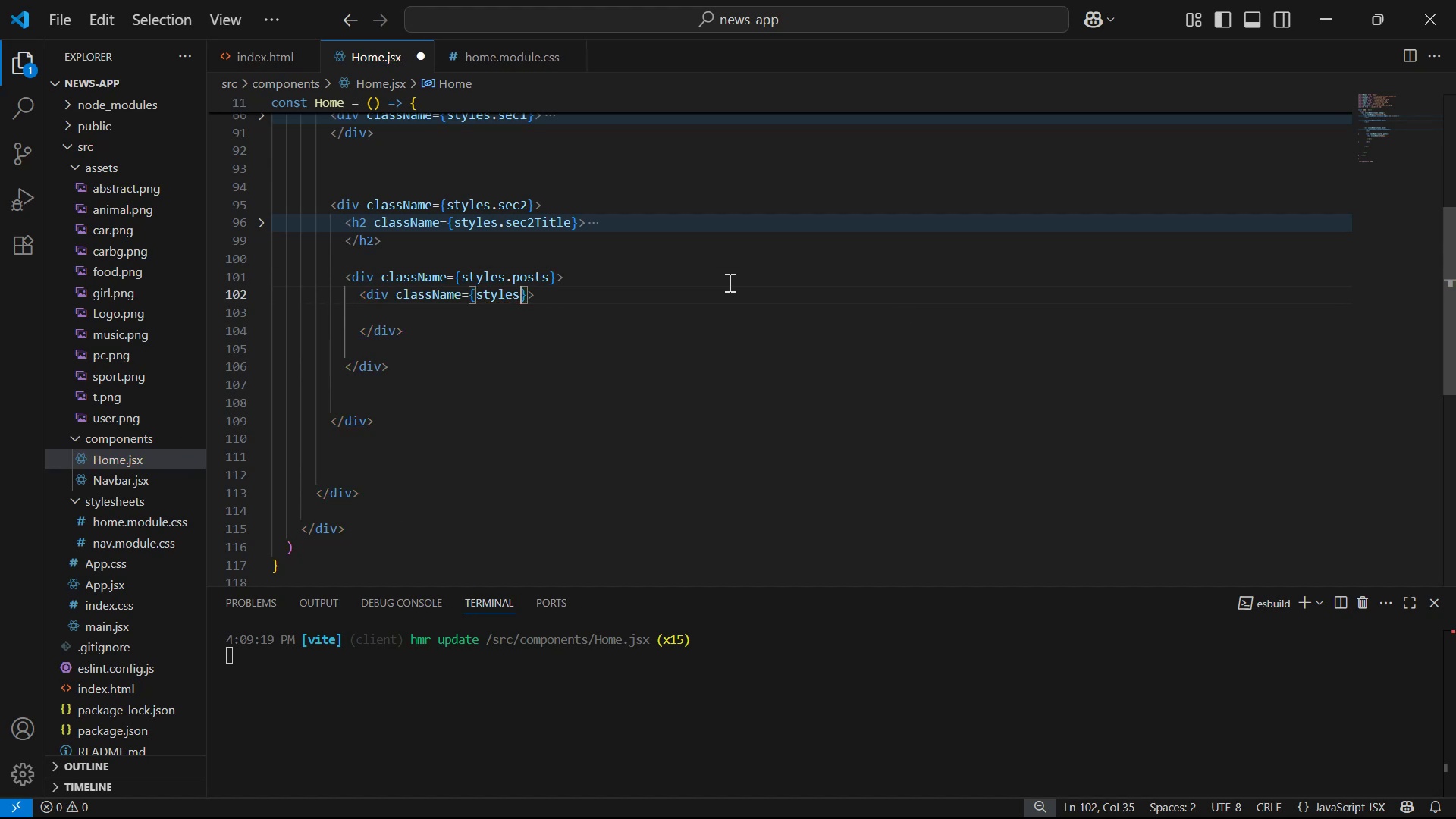 
type(.postCards)
 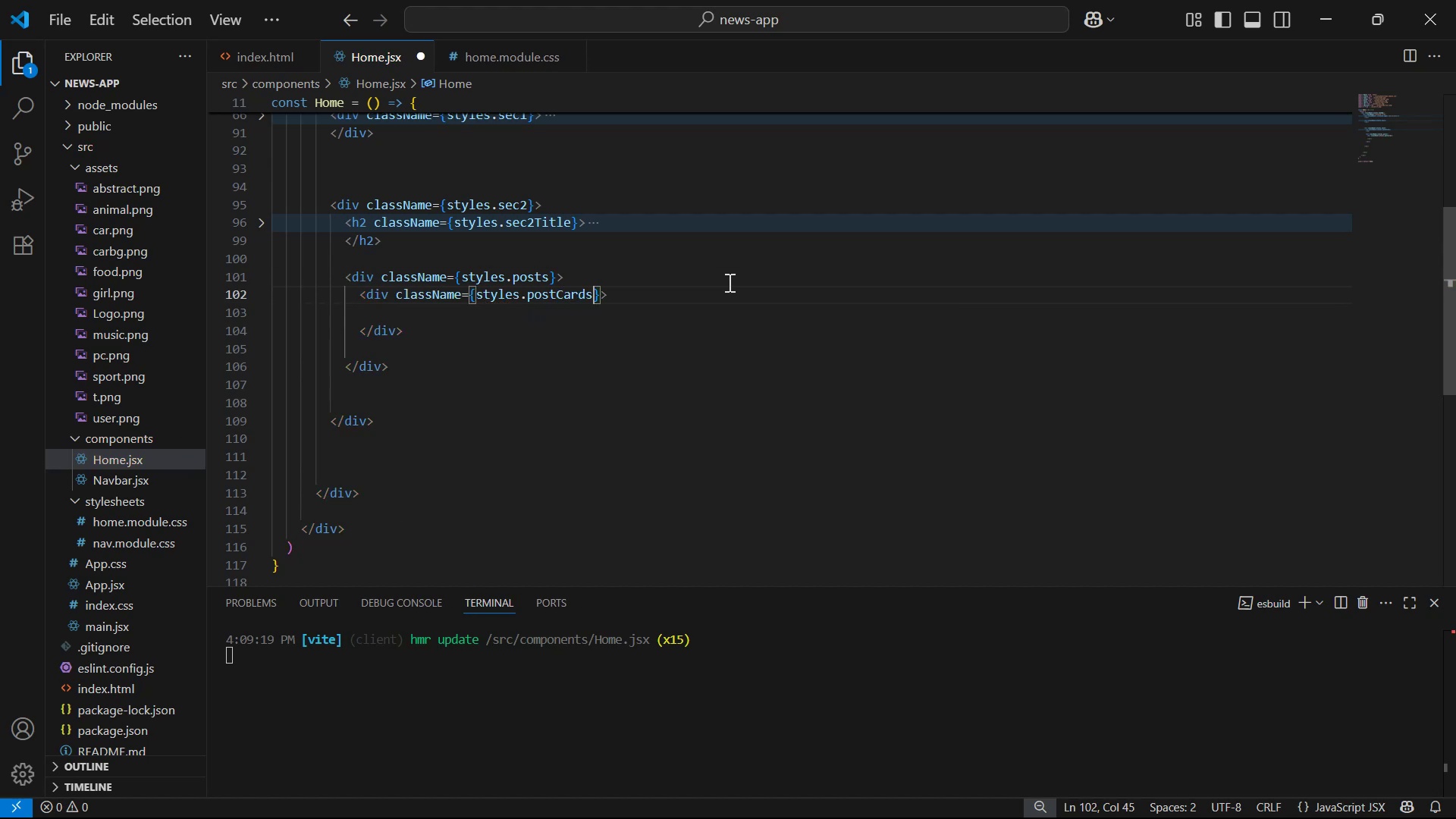 
key(Control+S)
 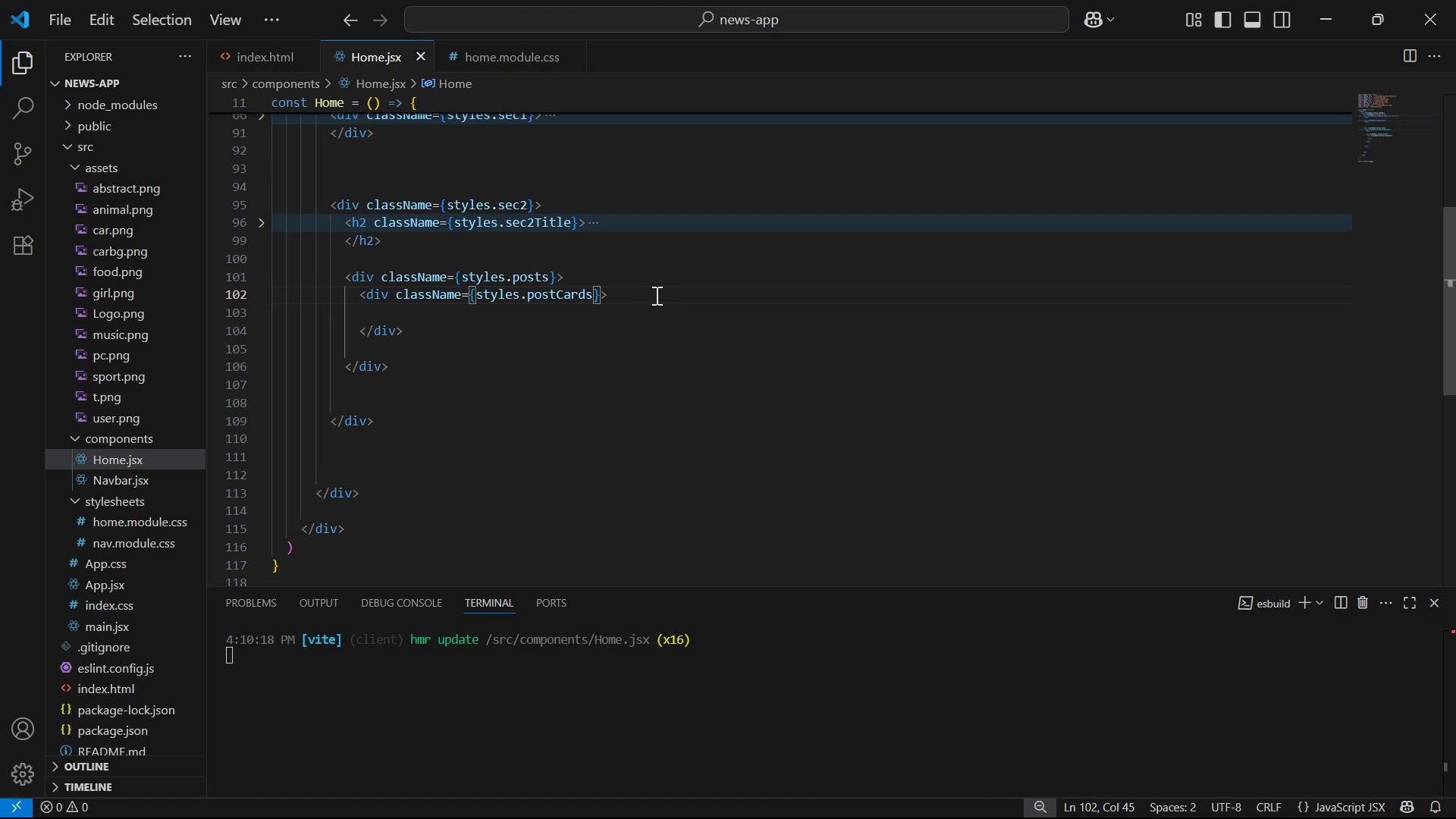 
key(Backspace)
 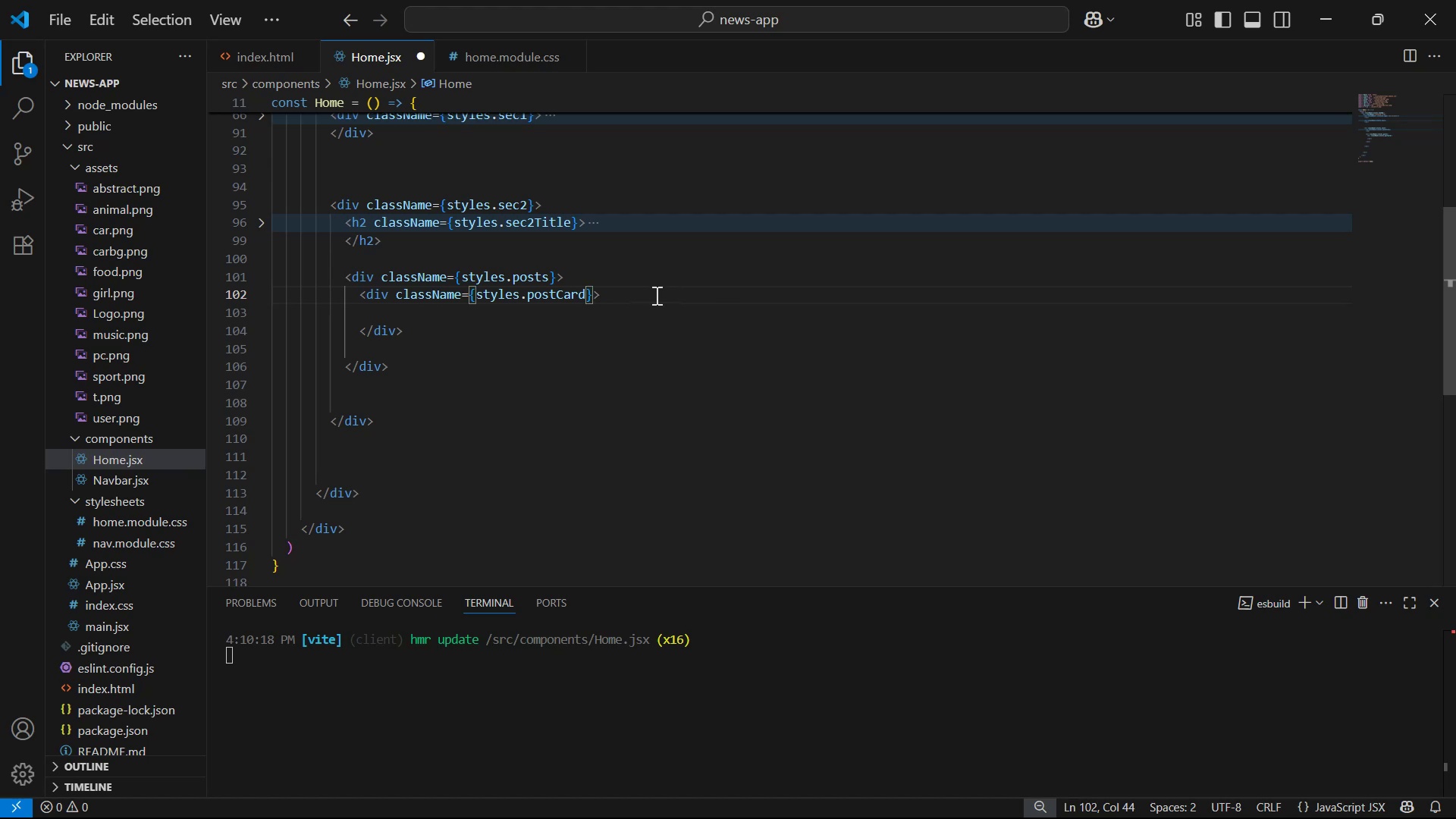 
key(Control+S)
 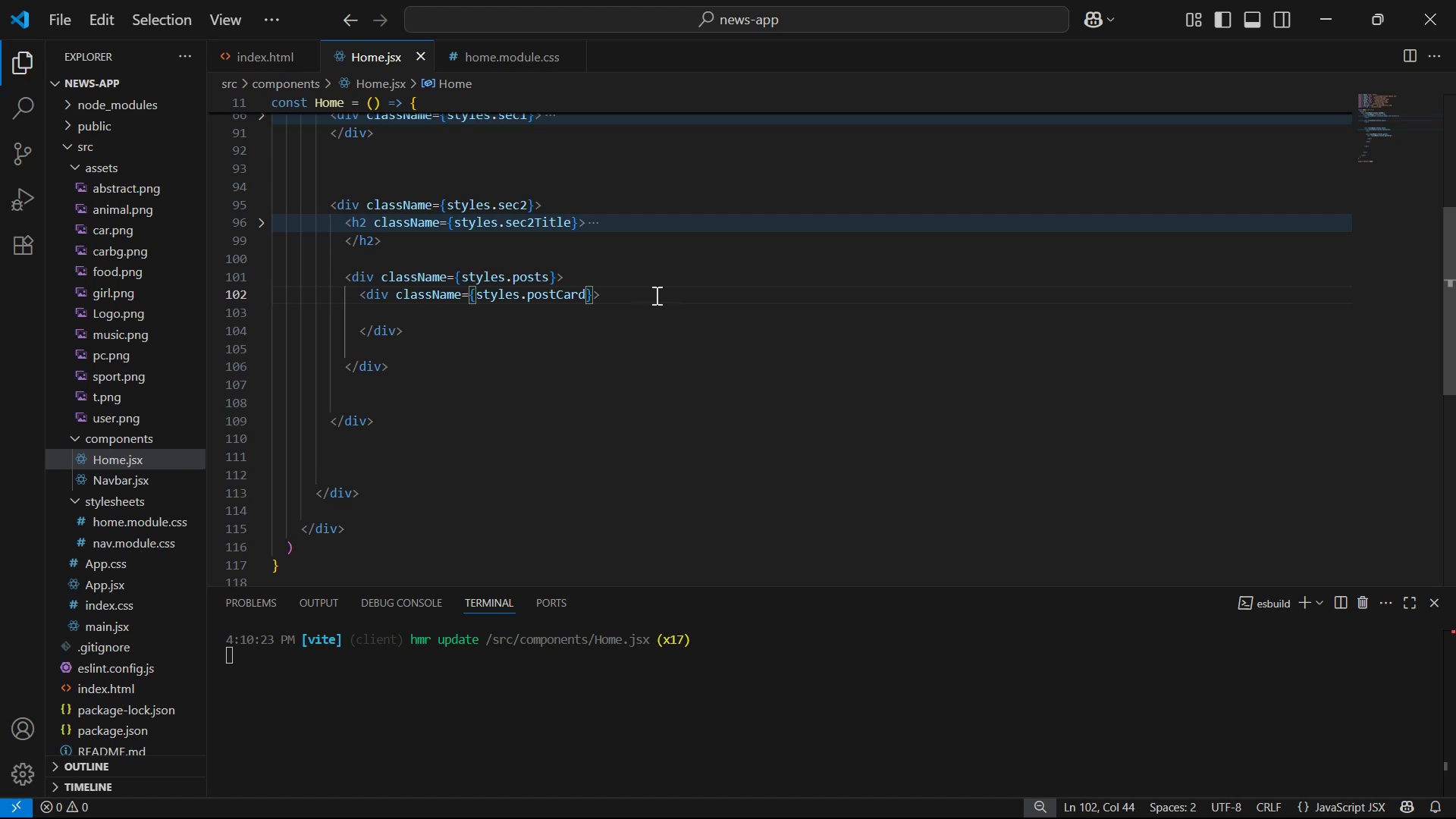 
key(Alt+Tab)
 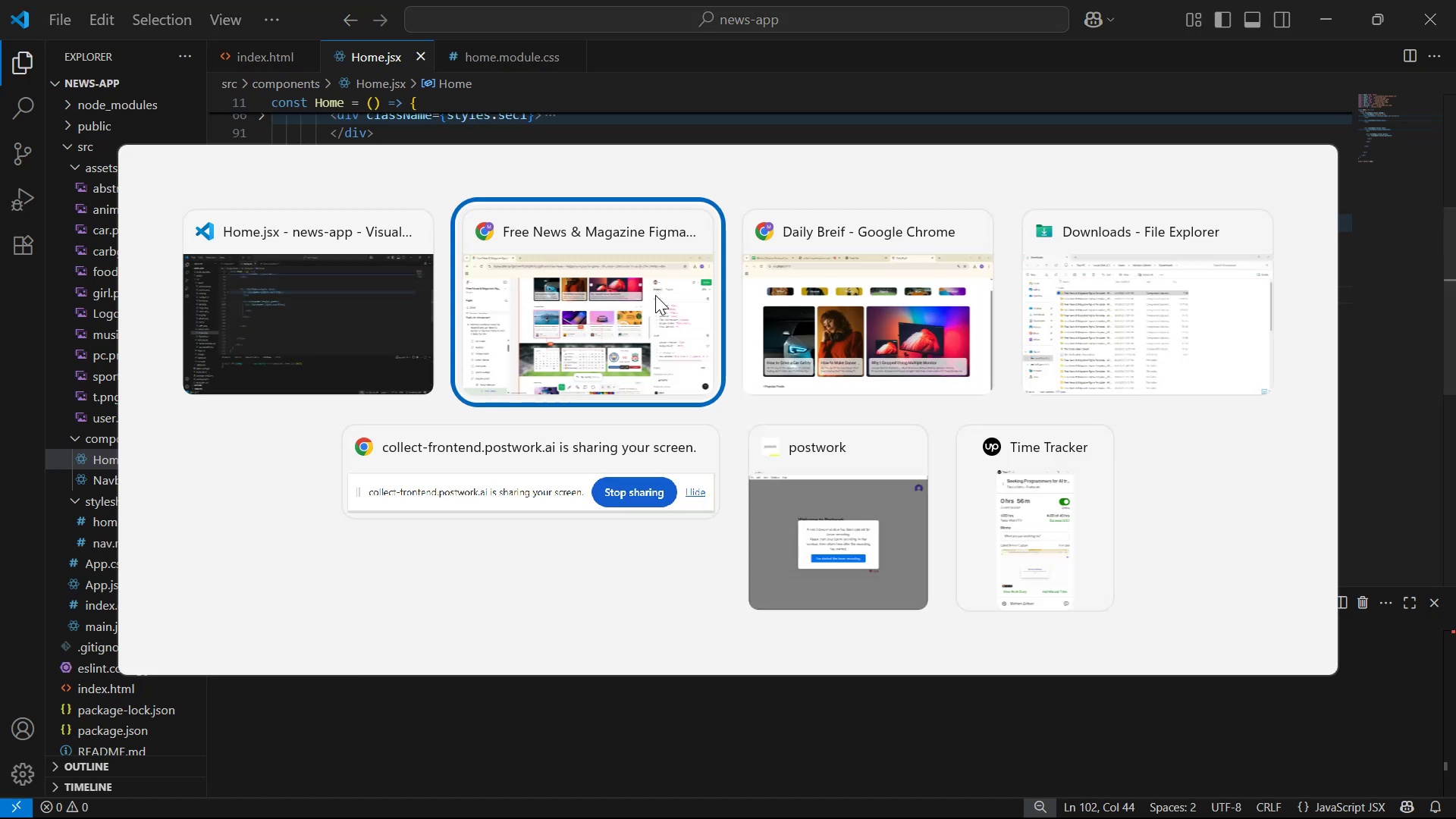 
hold_key(key=ControlLeft, duration=1.51)
scroll: coordinate [562, 535], scroll_direction: up, amount: 15.0
 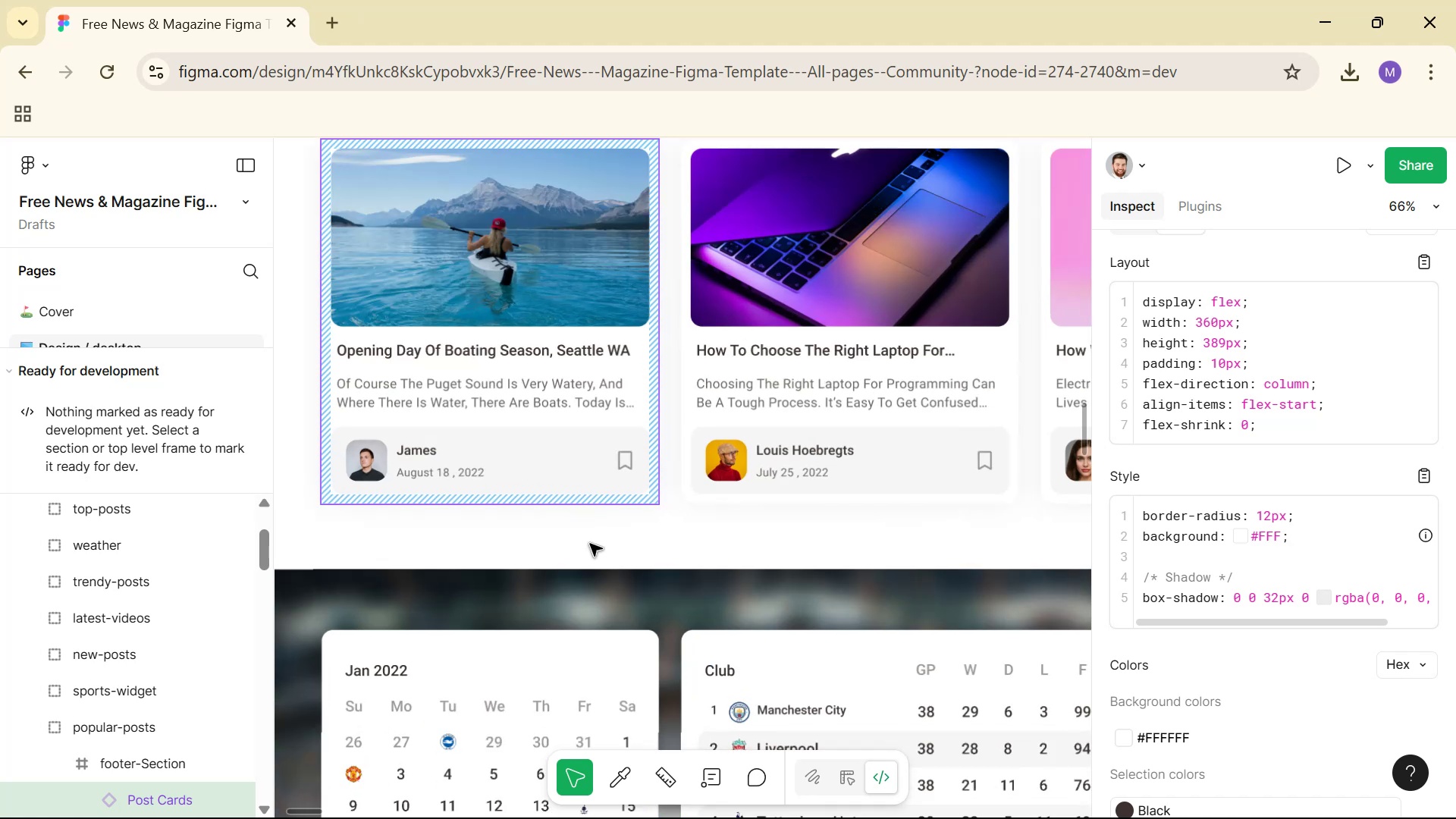 
hold_key(key=ControlLeft, duration=1.51)
scroll: coordinate [580, 544], scroll_direction: up, amount: 3.0
 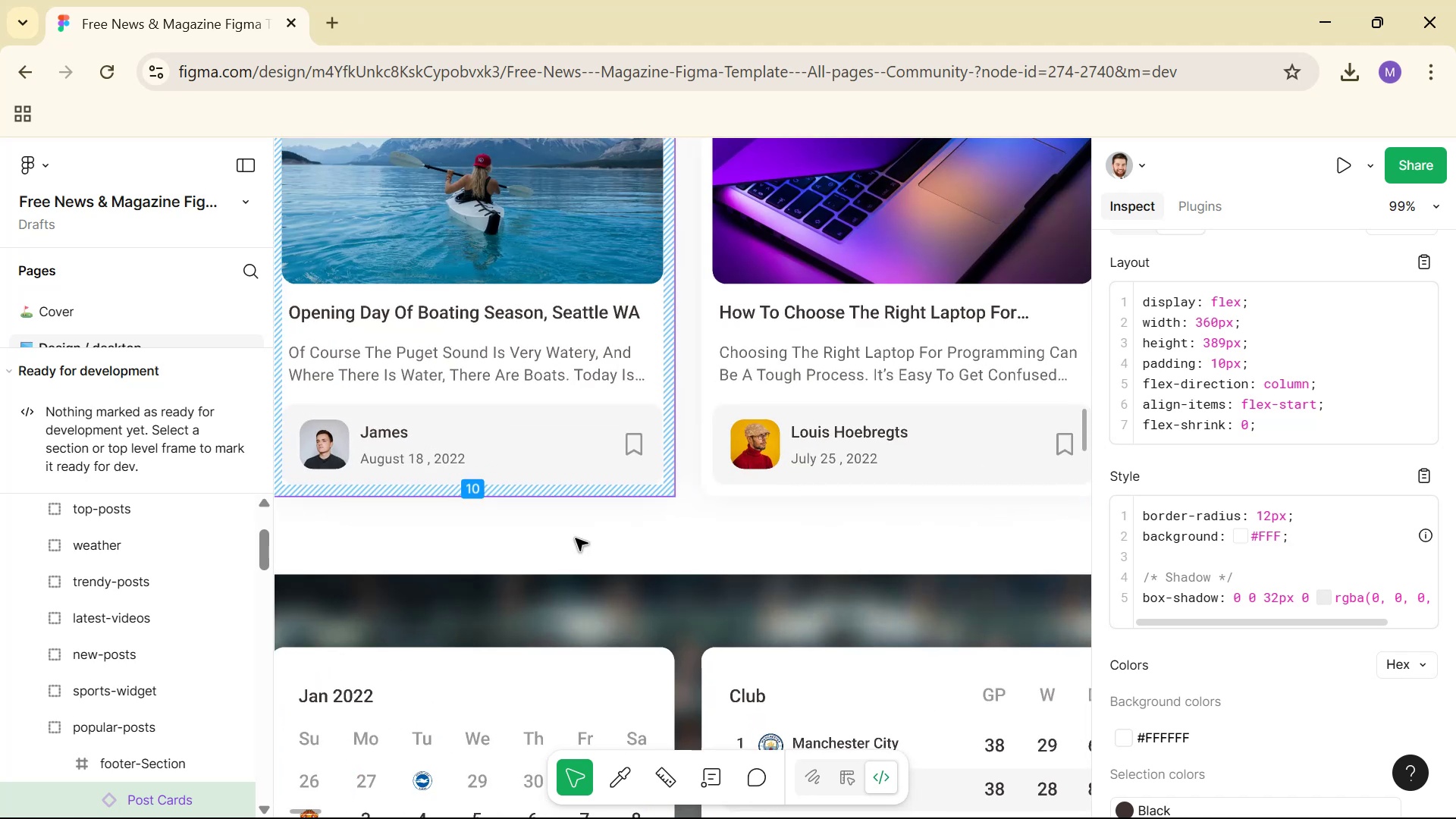 
scroll: coordinate [562, 538], scroll_direction: down, amount: 4.0
 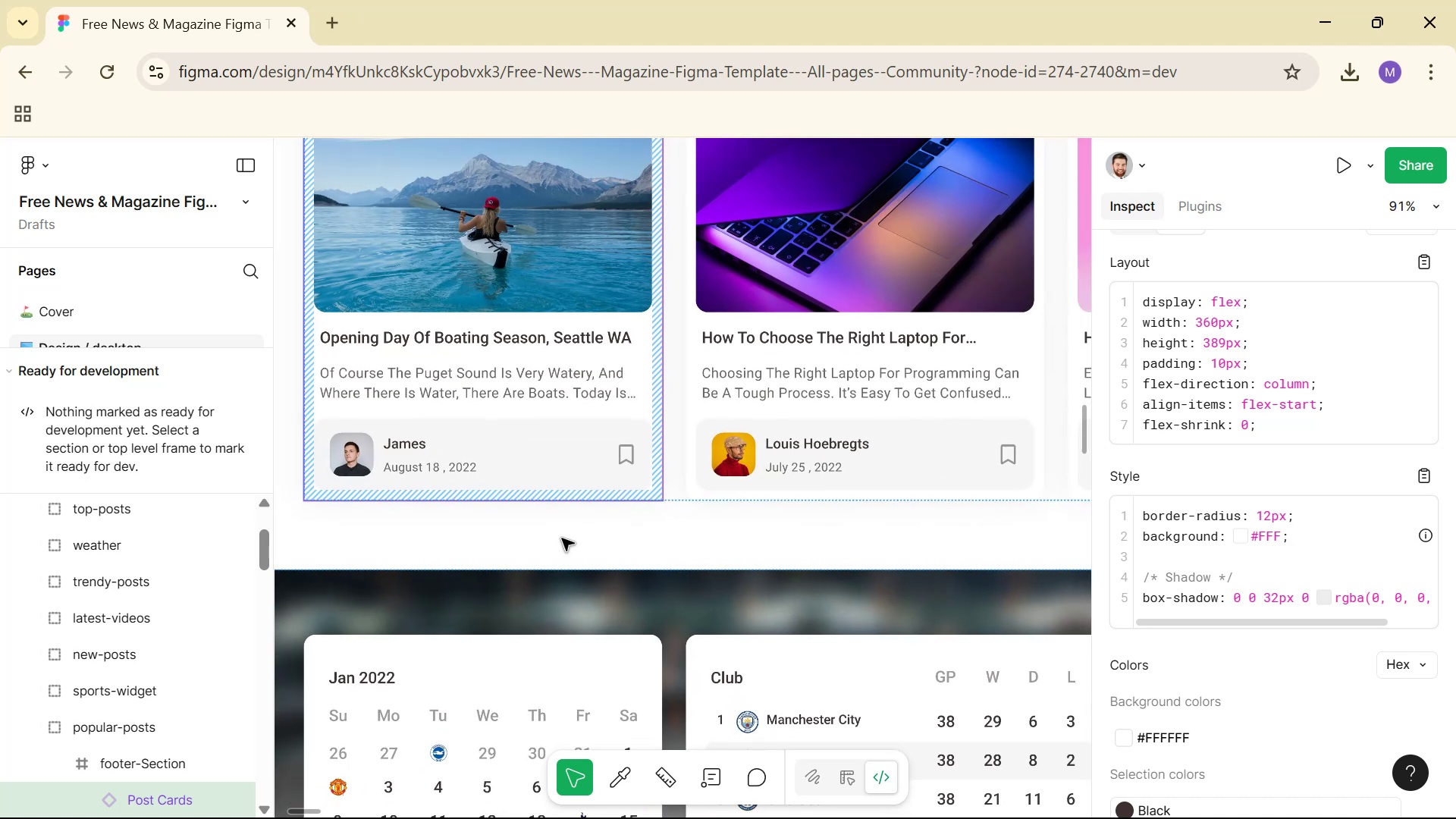 
hold_key(key=ControlLeft, duration=1.54)
scroll: coordinate [560, 535], scroll_direction: down, amount: 3.0
 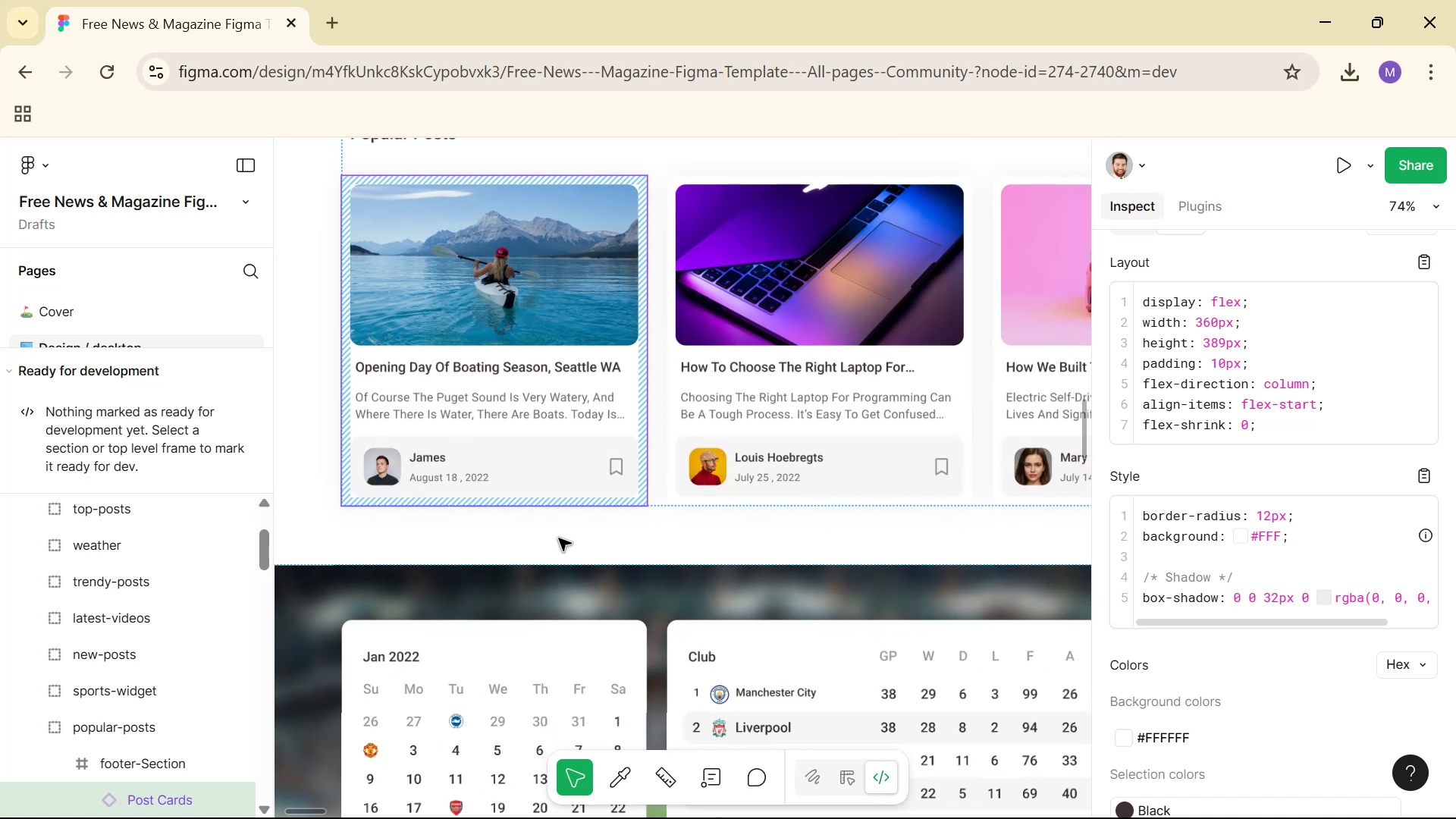 
hold_key(key=ControlLeft, duration=1.52)
 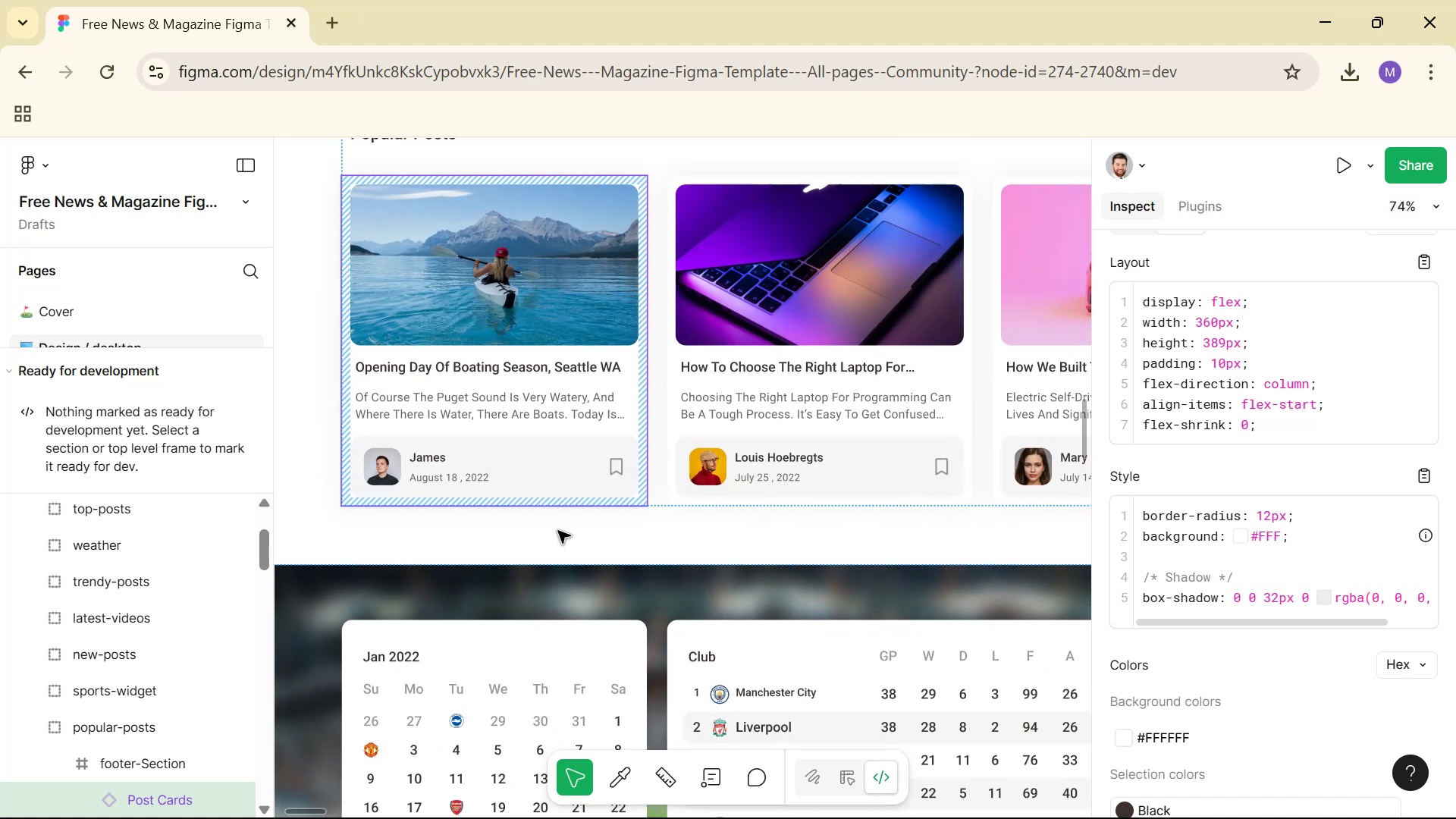 
key(Control+ControlLeft)
 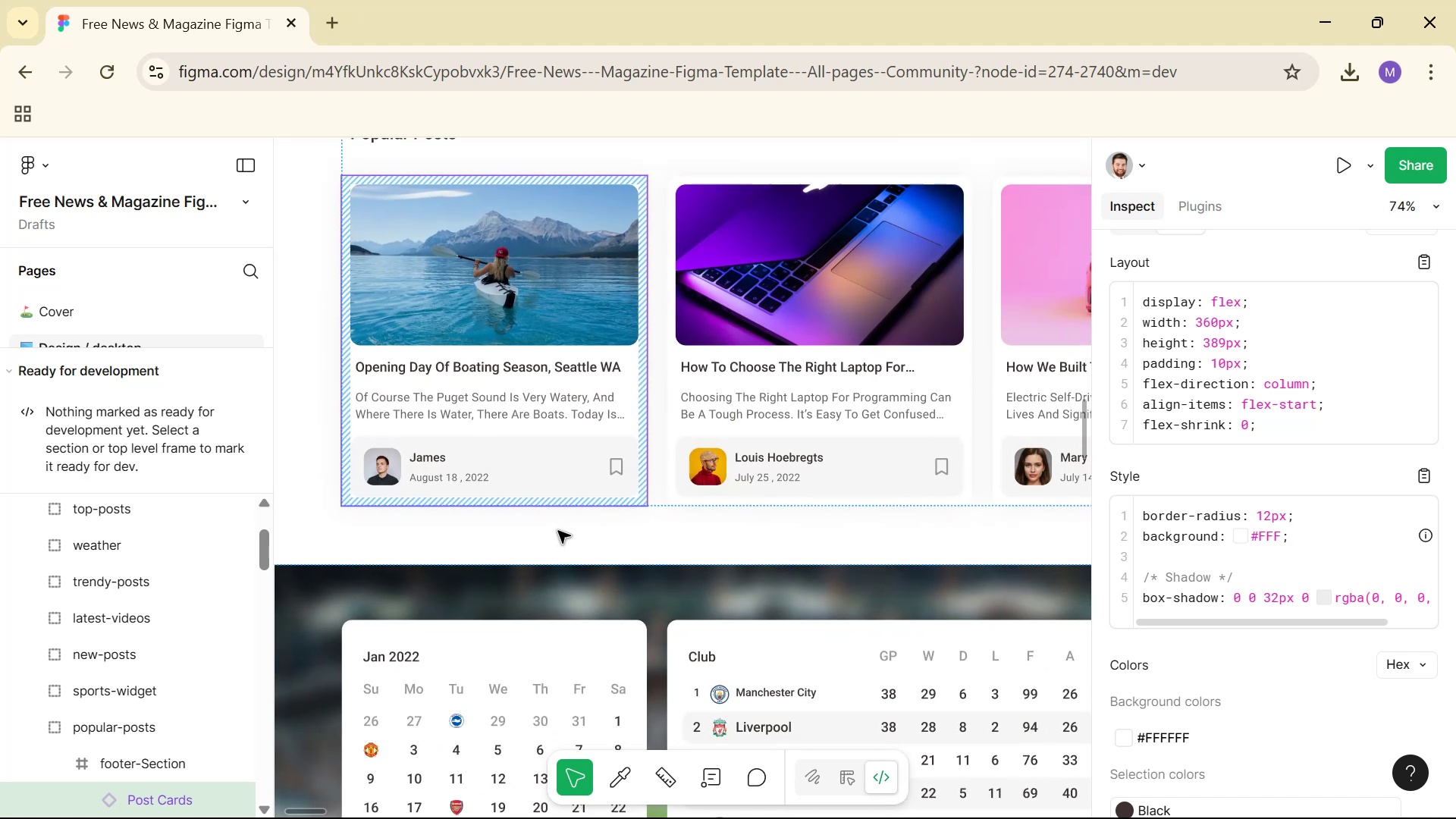 
key(Control+ControlLeft)
 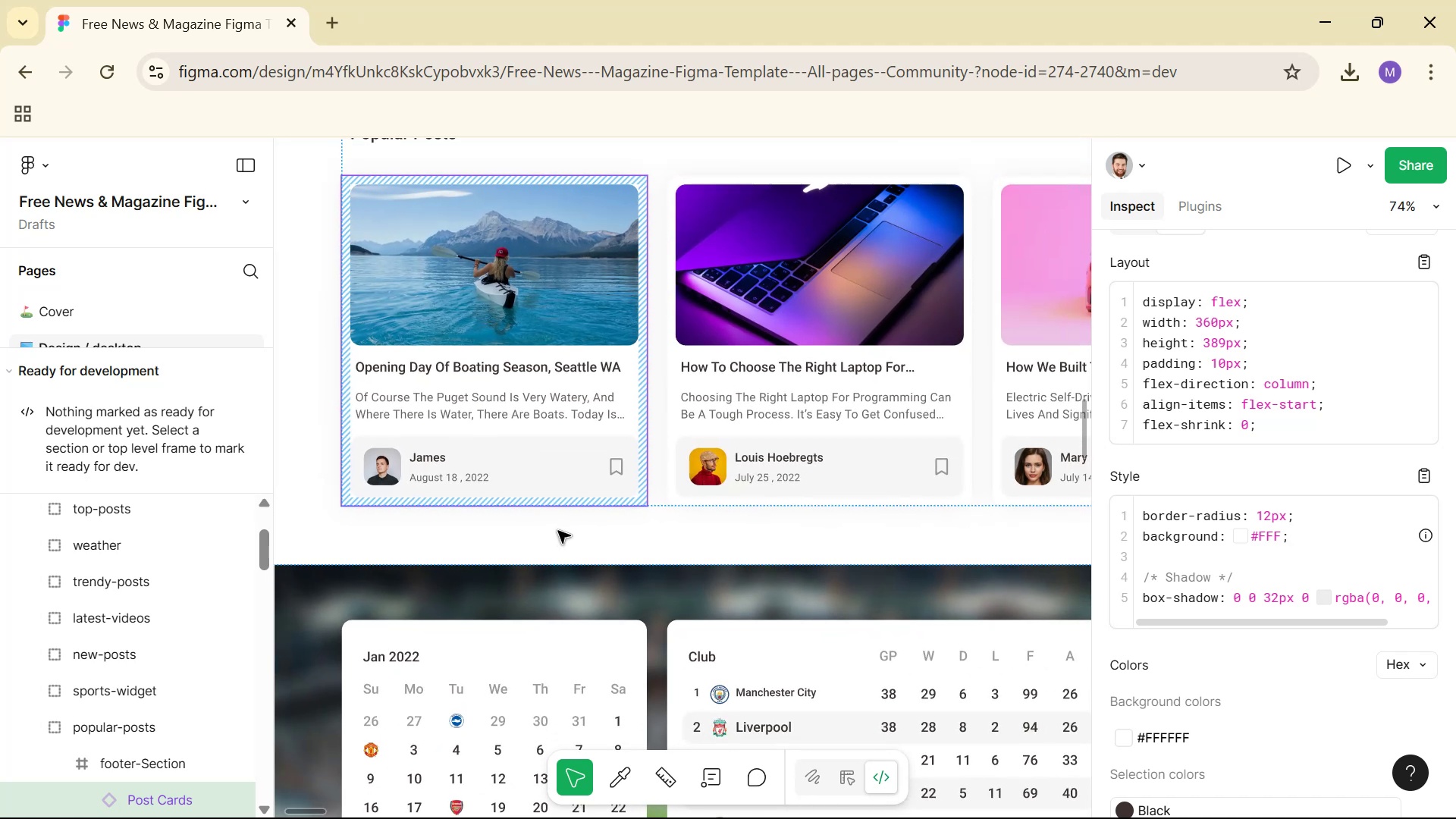 
scroll: coordinate [558, 529], scroll_direction: up, amount: 3.0
 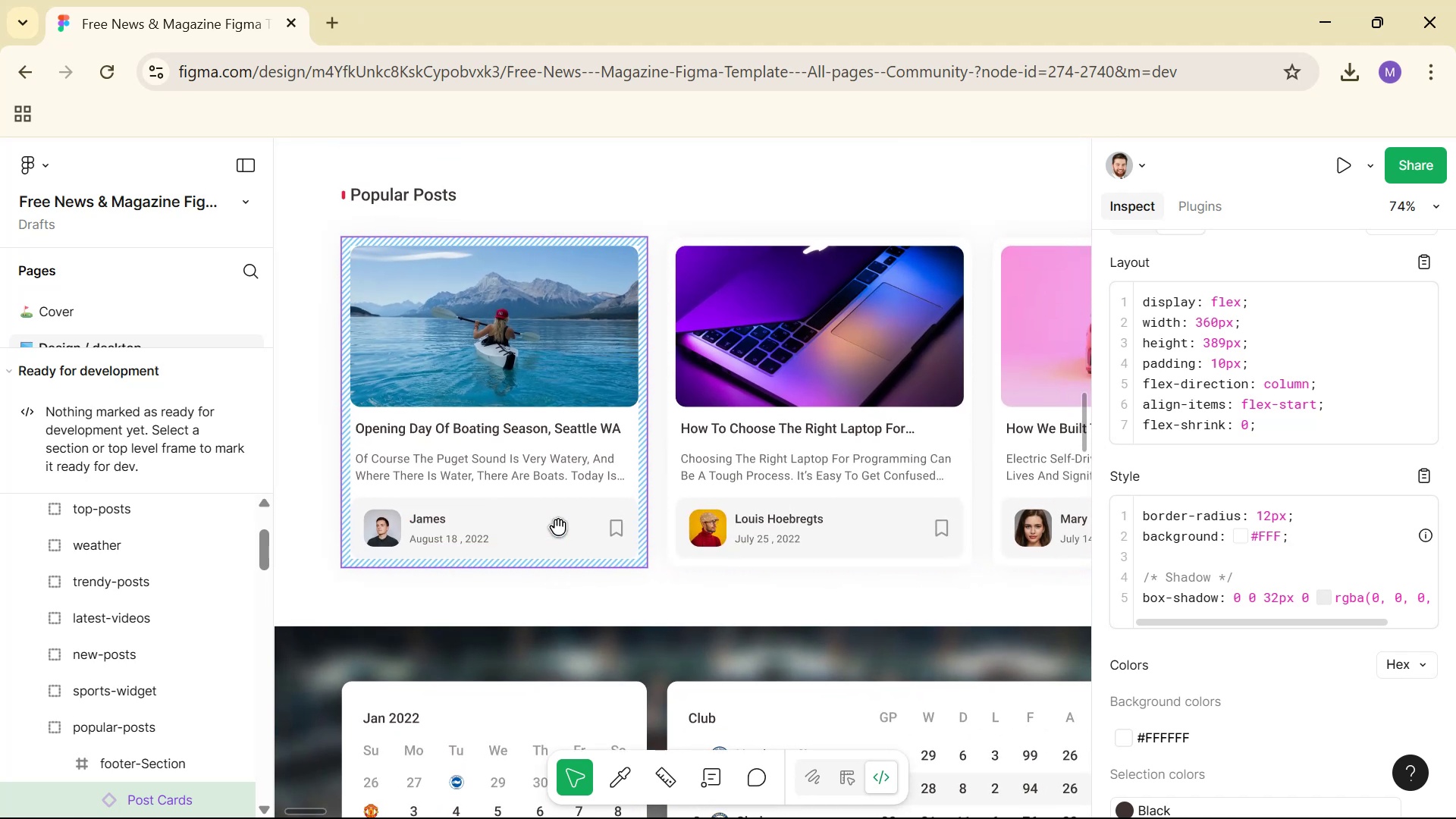 
hold_key(key=ControlLeft, duration=1.52)
scroll: coordinate [547, 526], scroll_direction: up, amount: 5.0
 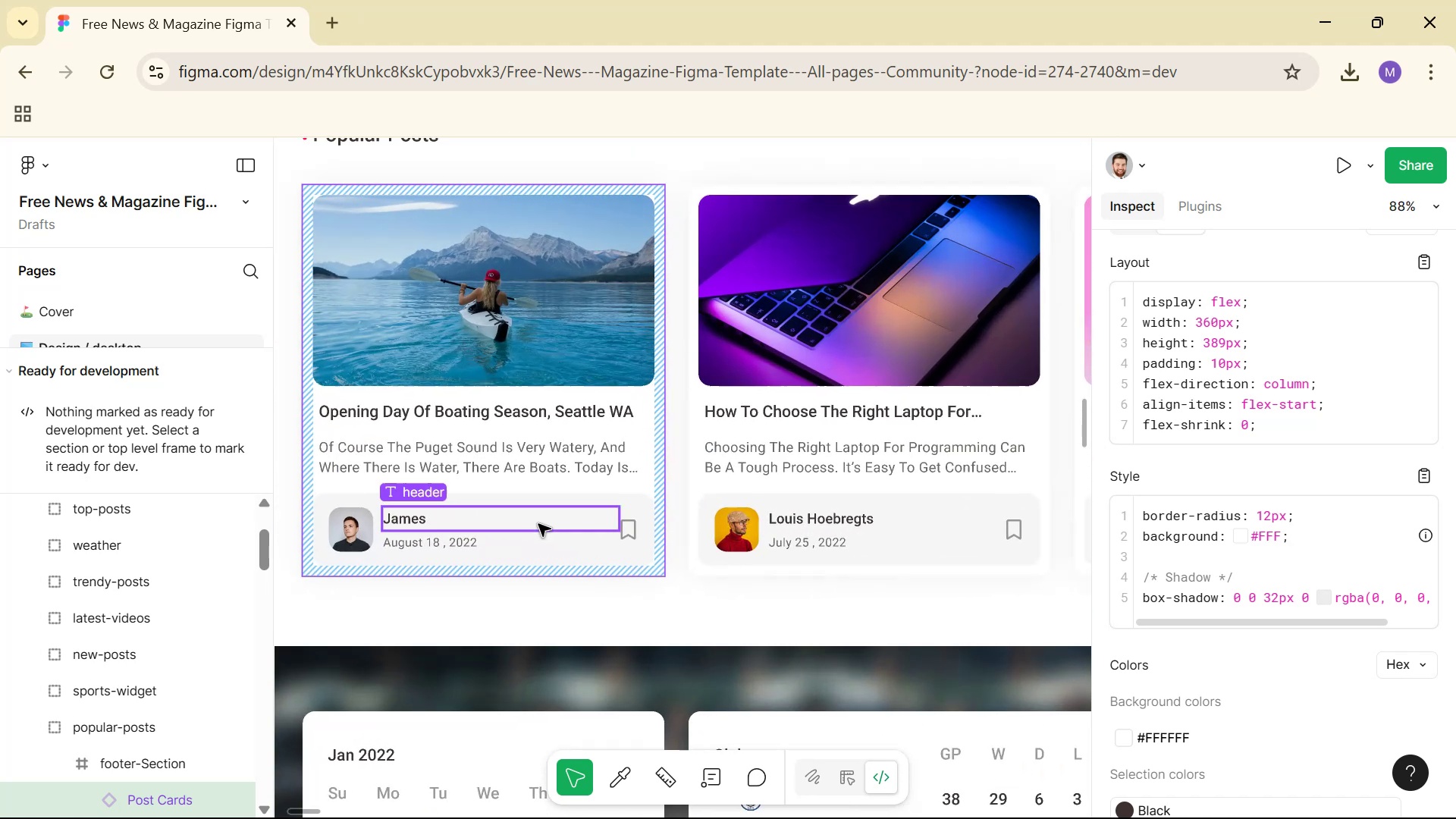 
hold_key(key=ControlLeft, duration=1.5)
 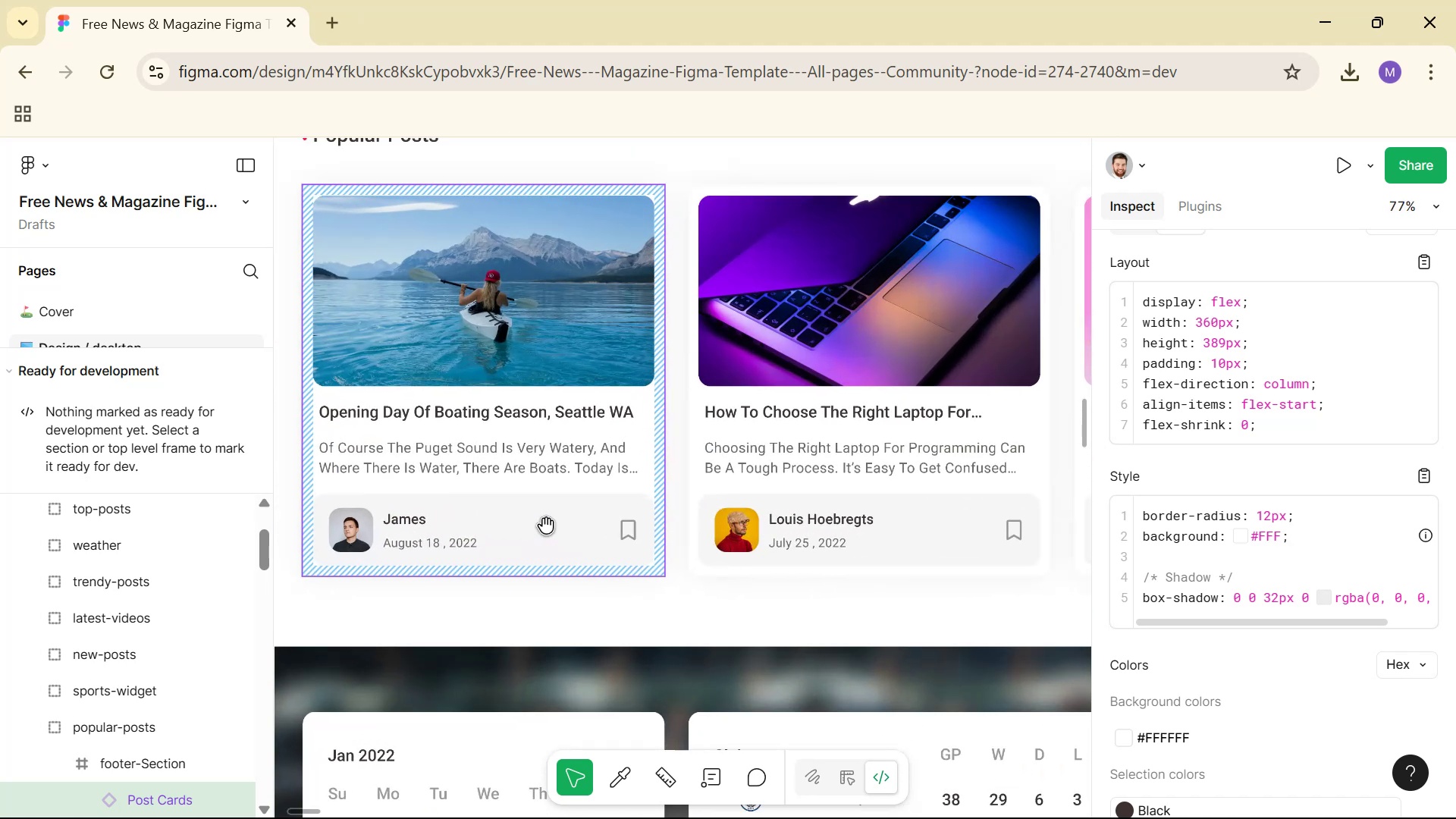 
hold_key(key=ControlLeft, duration=0.59)
 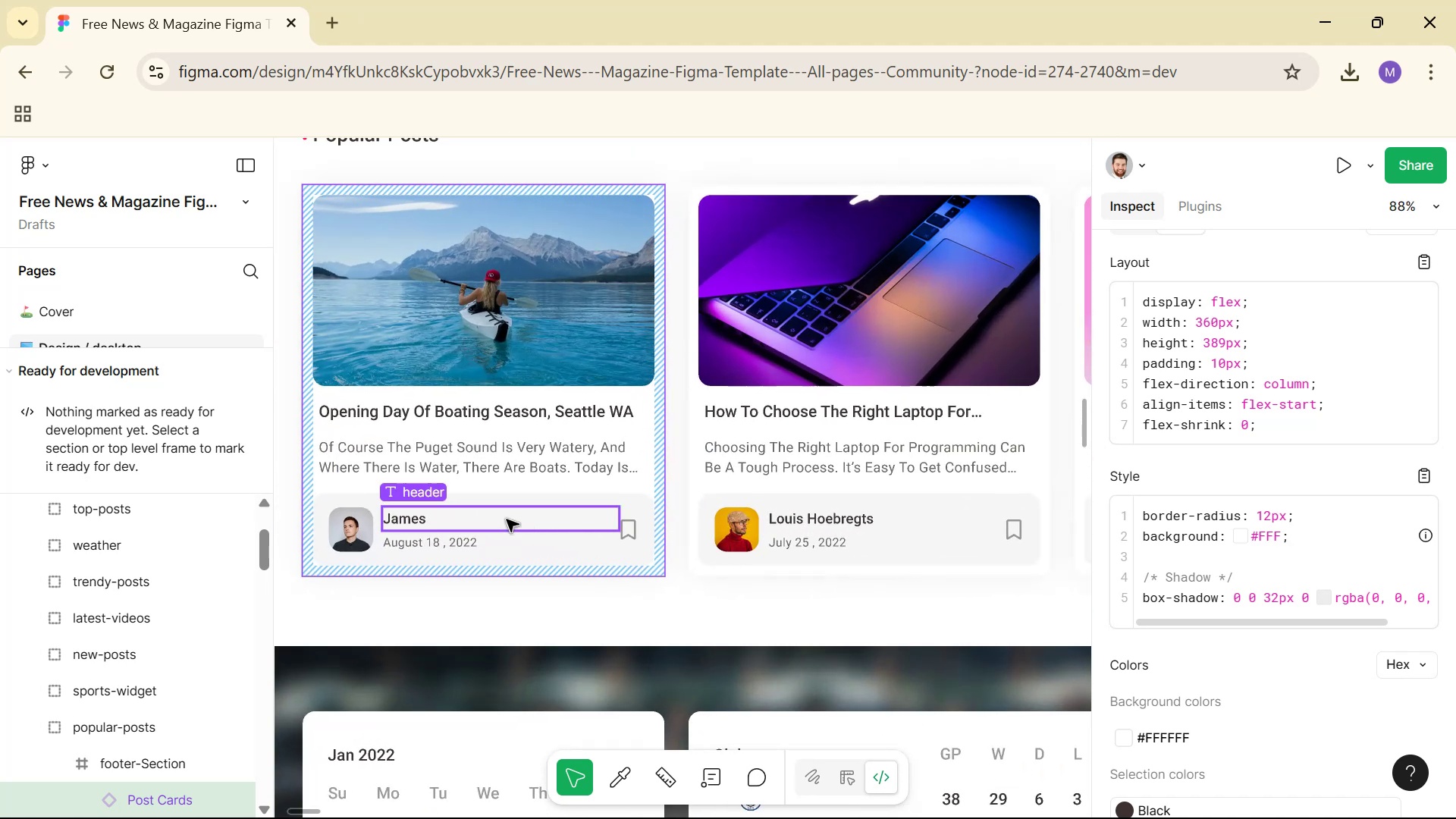 
scroll: coordinate [482, 509], scroll_direction: down, amount: 1.0
 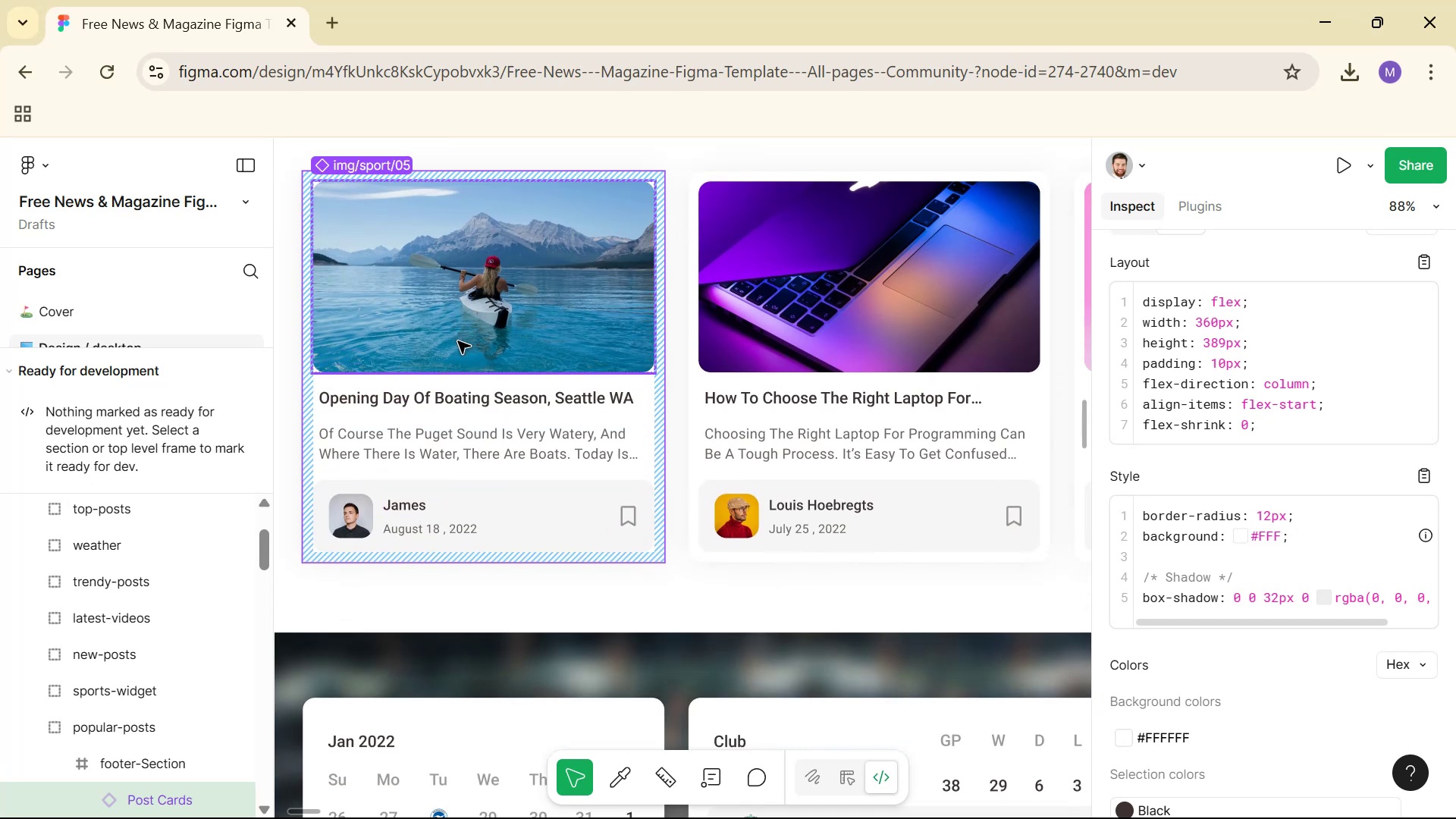 
wait(6.99)
 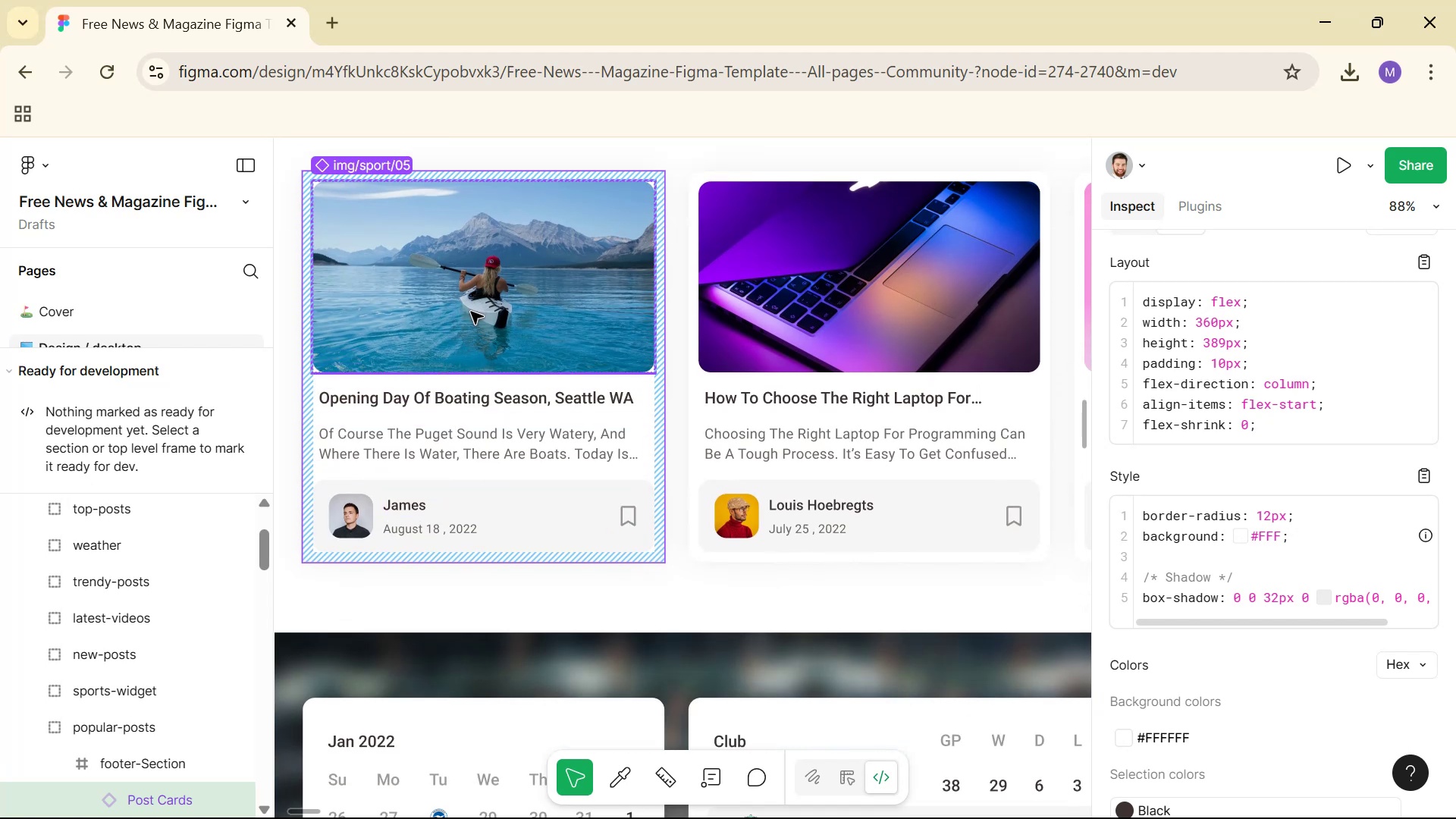 
scroll: coordinate [1367, 698], scroll_direction: down, amount: 12.0
 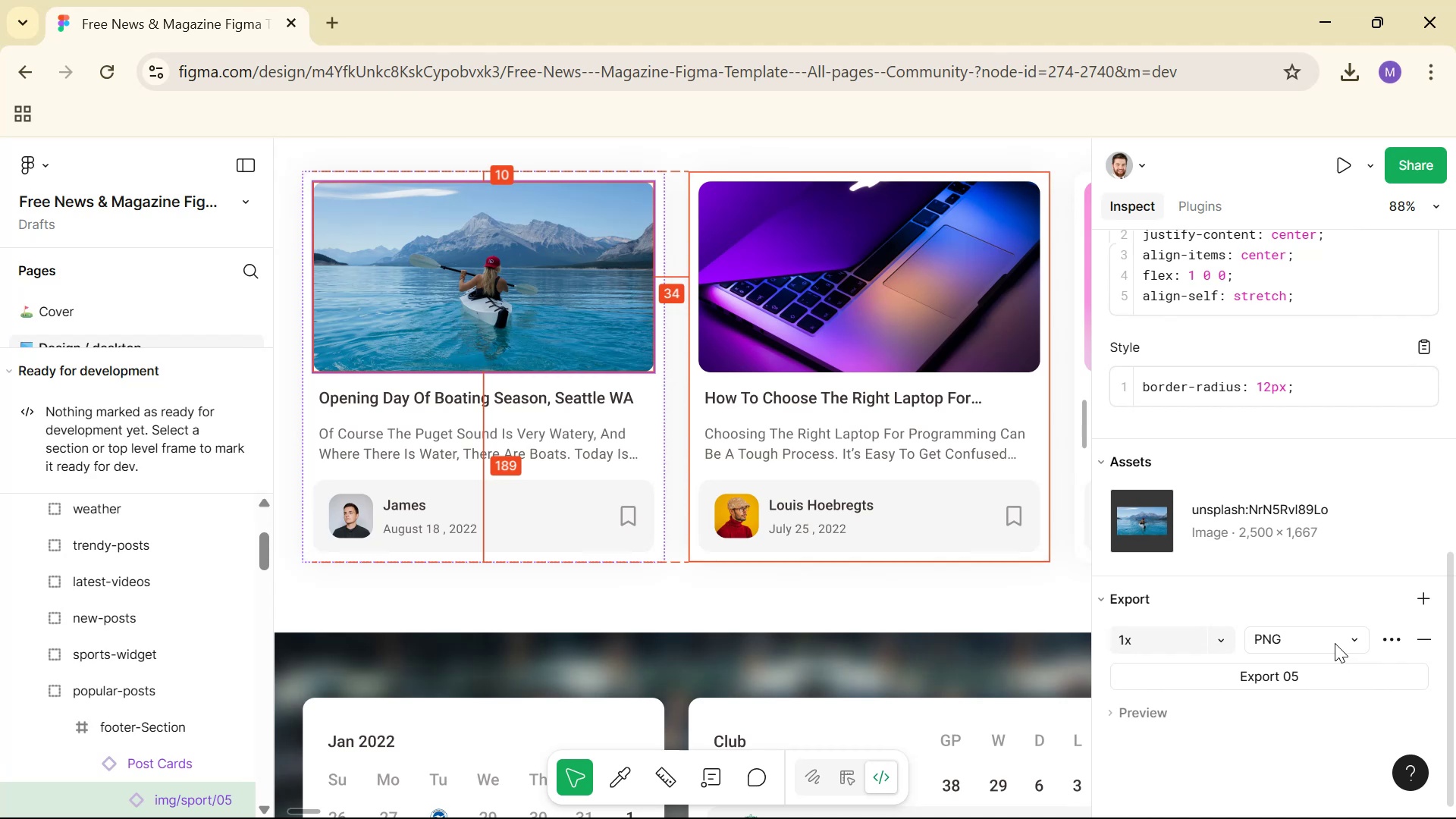 
wait(6.29)
 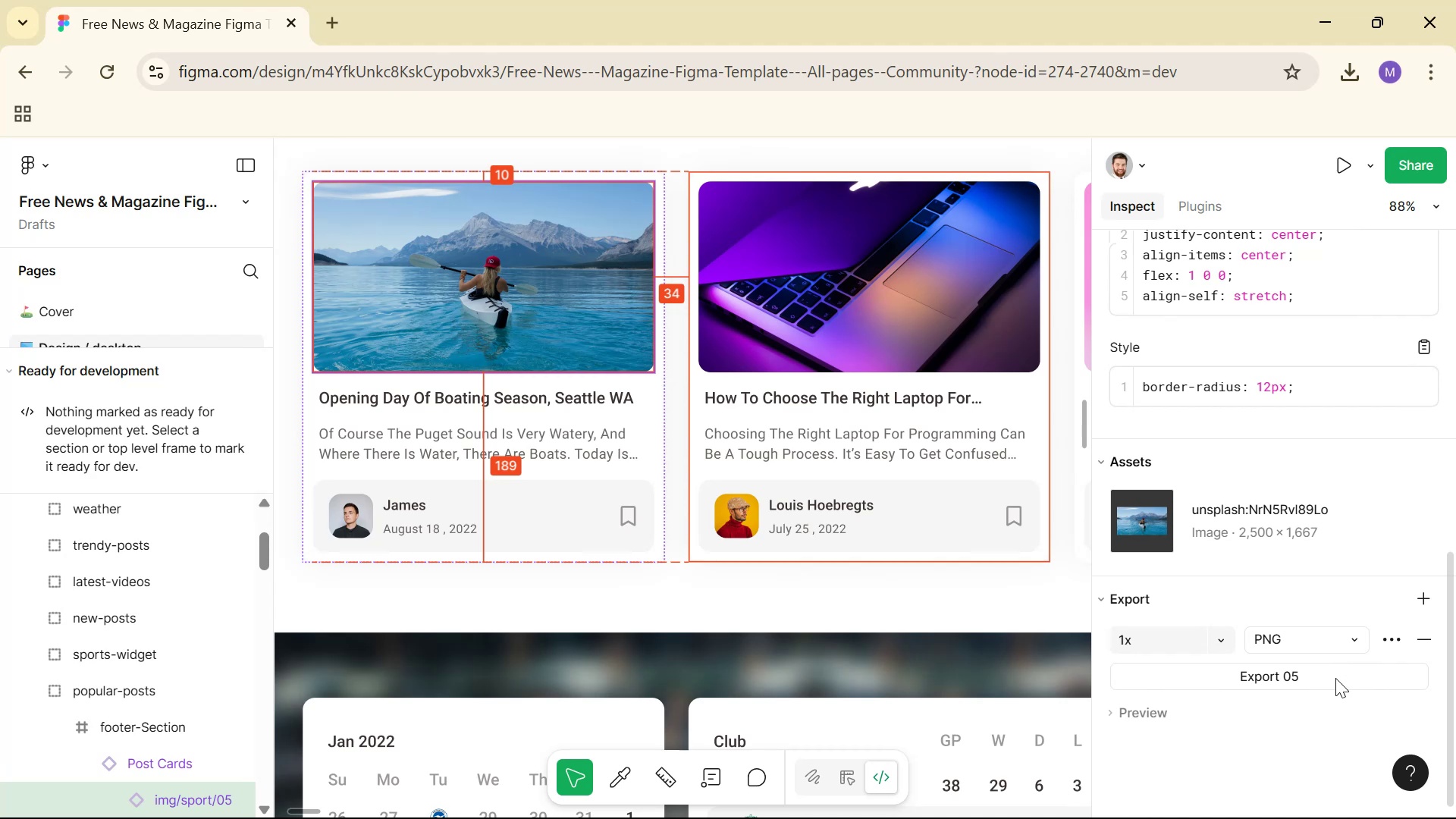 
left_click([1256, 685])
 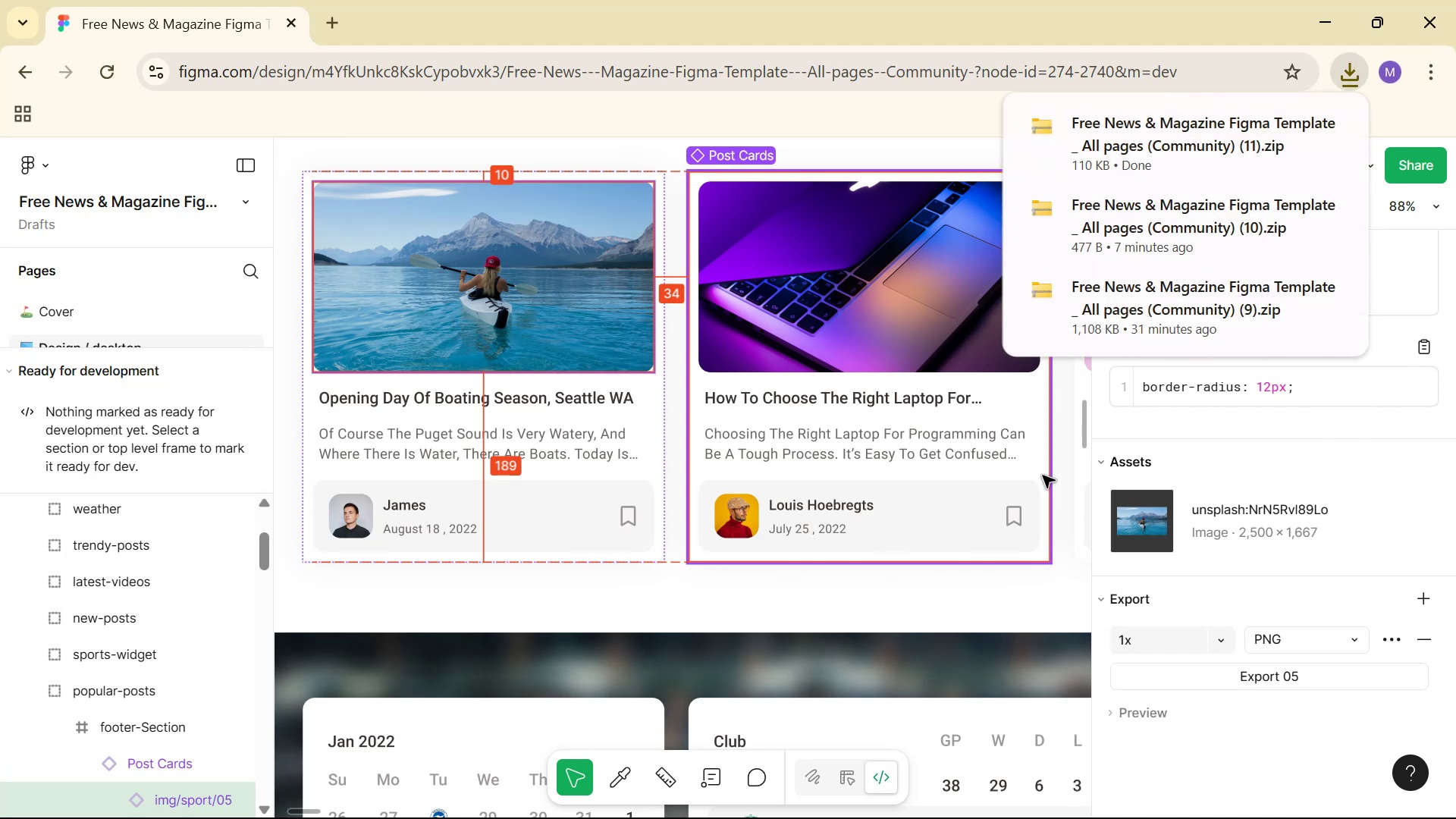 
left_click([1291, 124])
 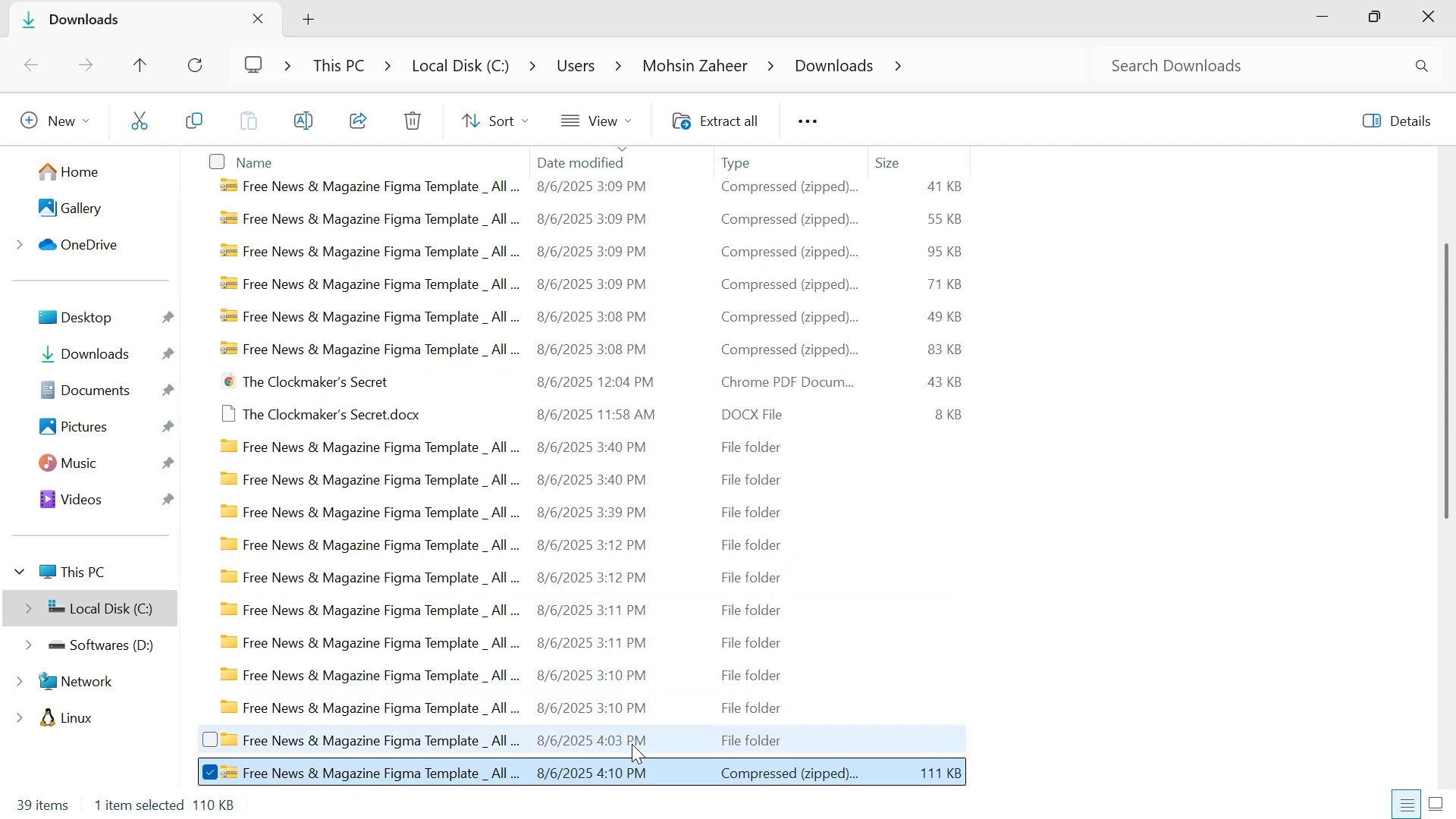 
right_click([639, 761])
 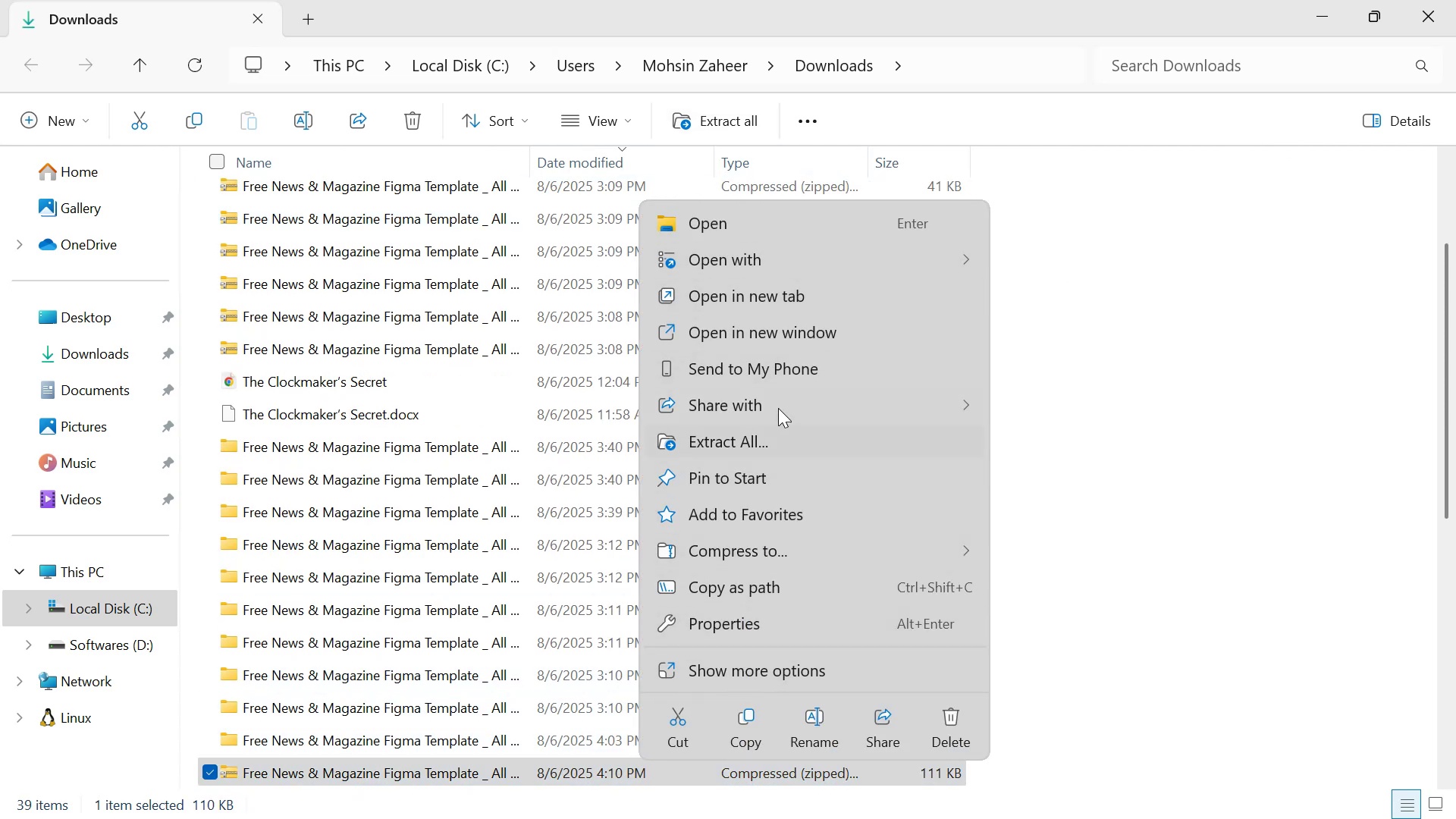 
wait(6.69)
 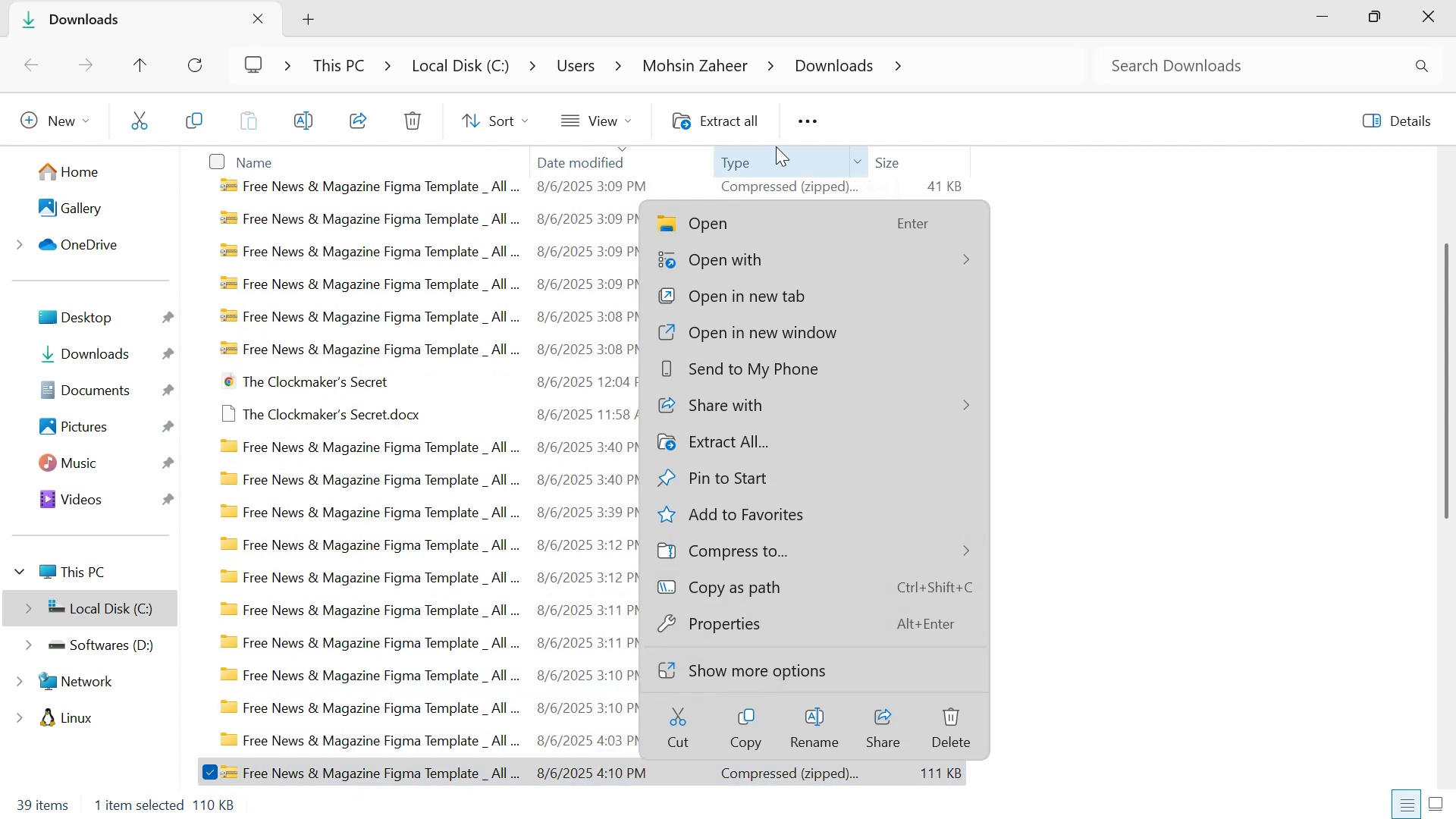 
left_click([771, 440])
 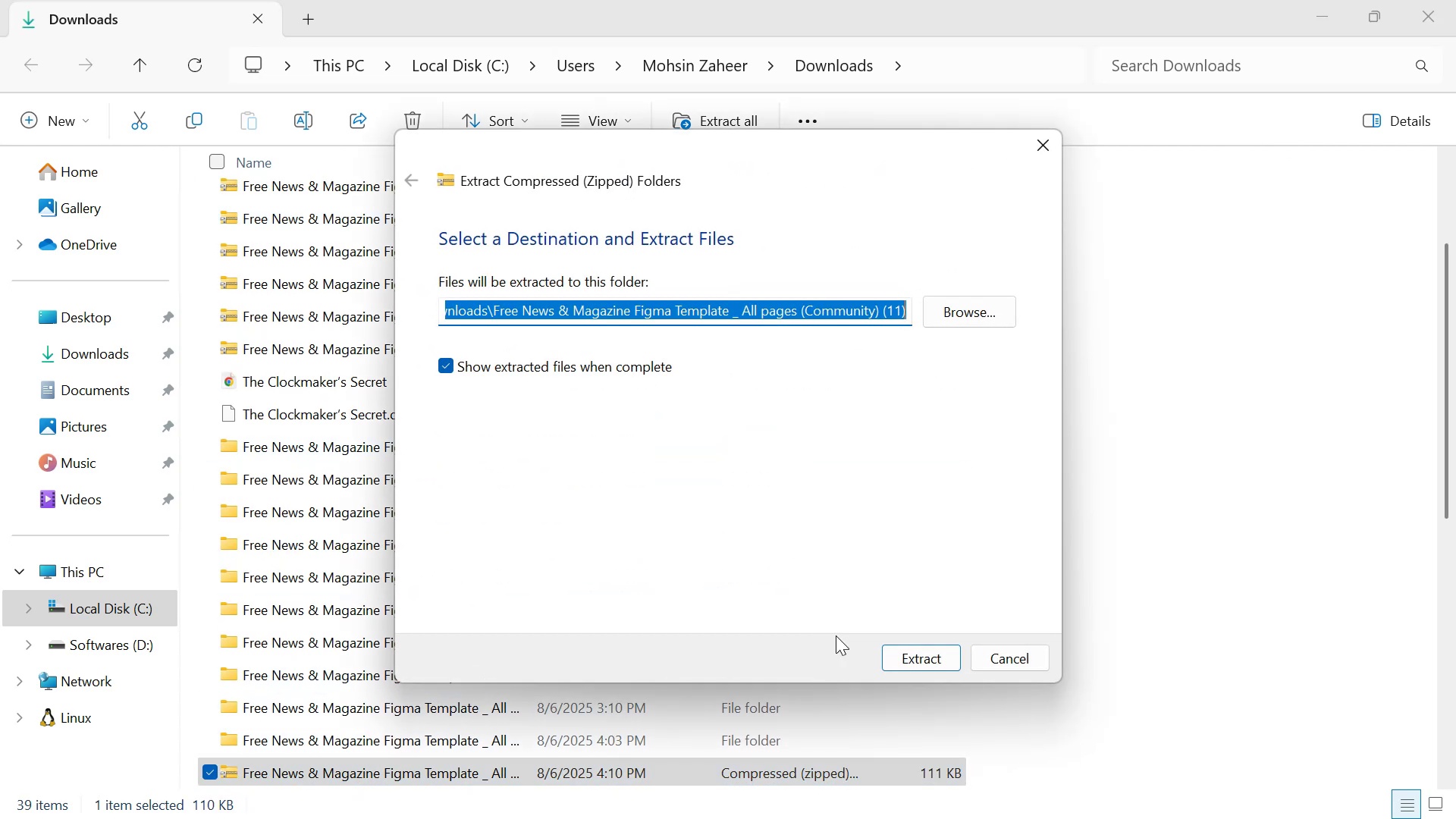 
left_click([902, 650])
 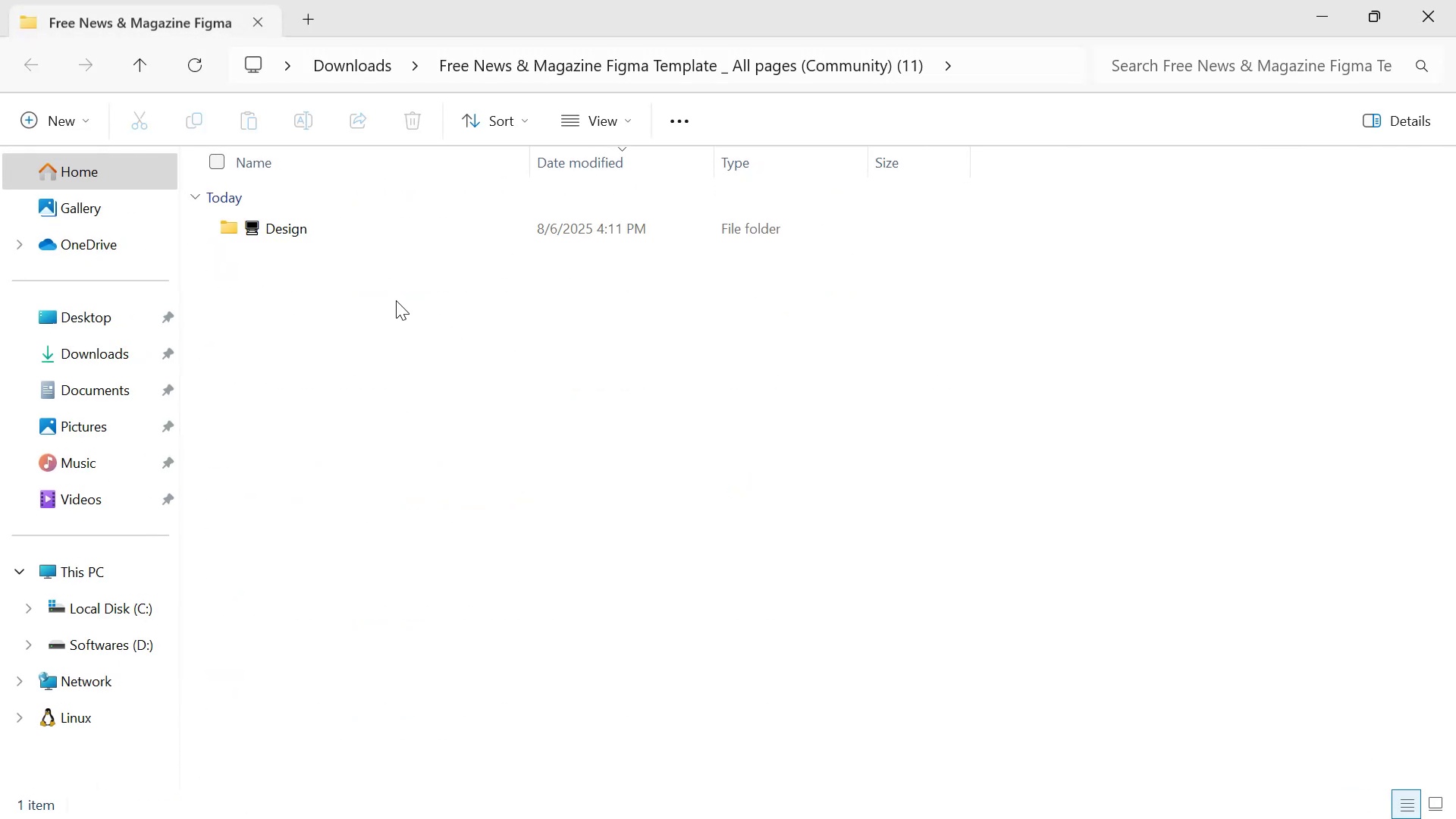 
double_click([417, 231])
 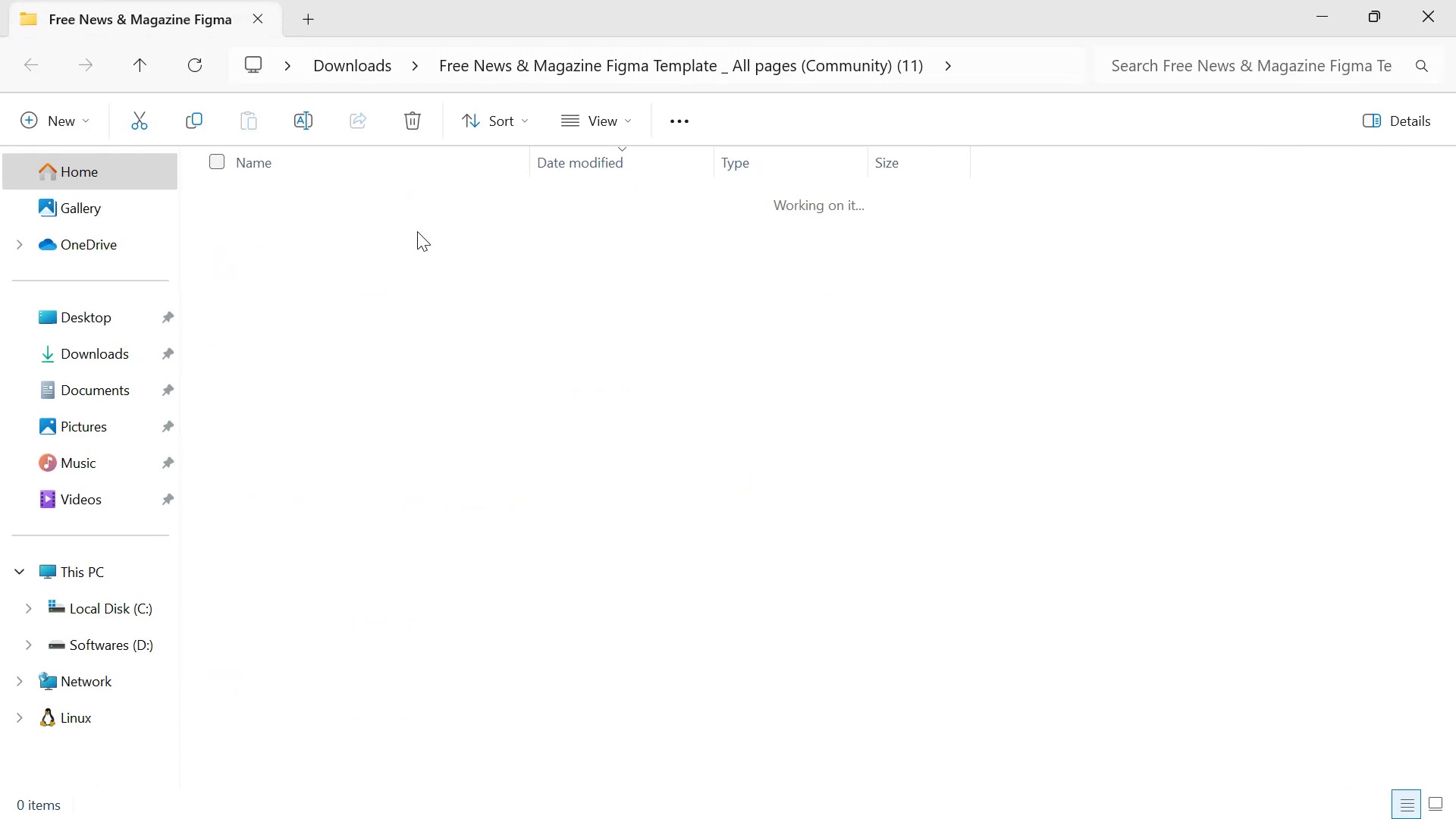 
triple_click([417, 231])
 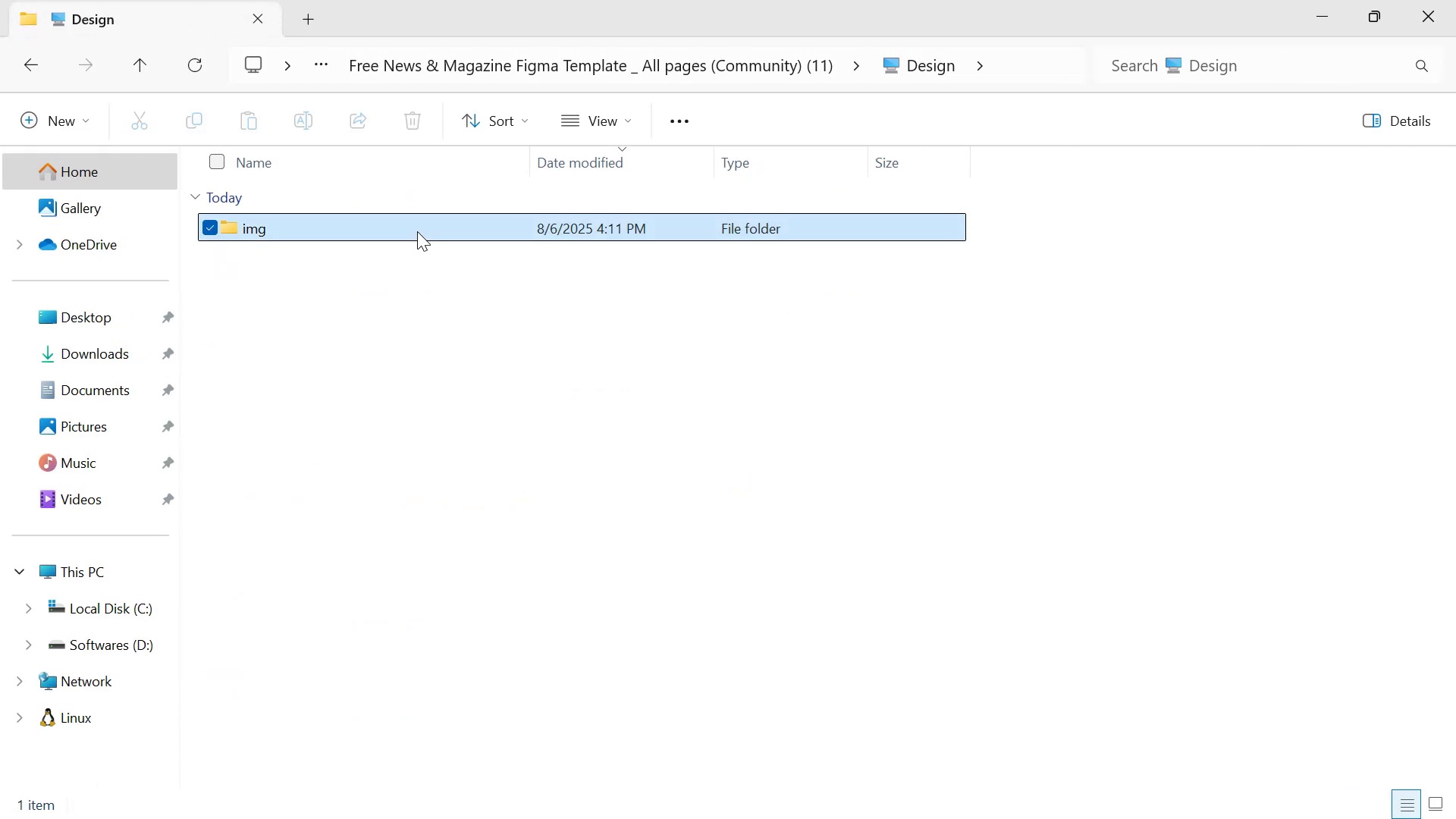 
triple_click([417, 231])
 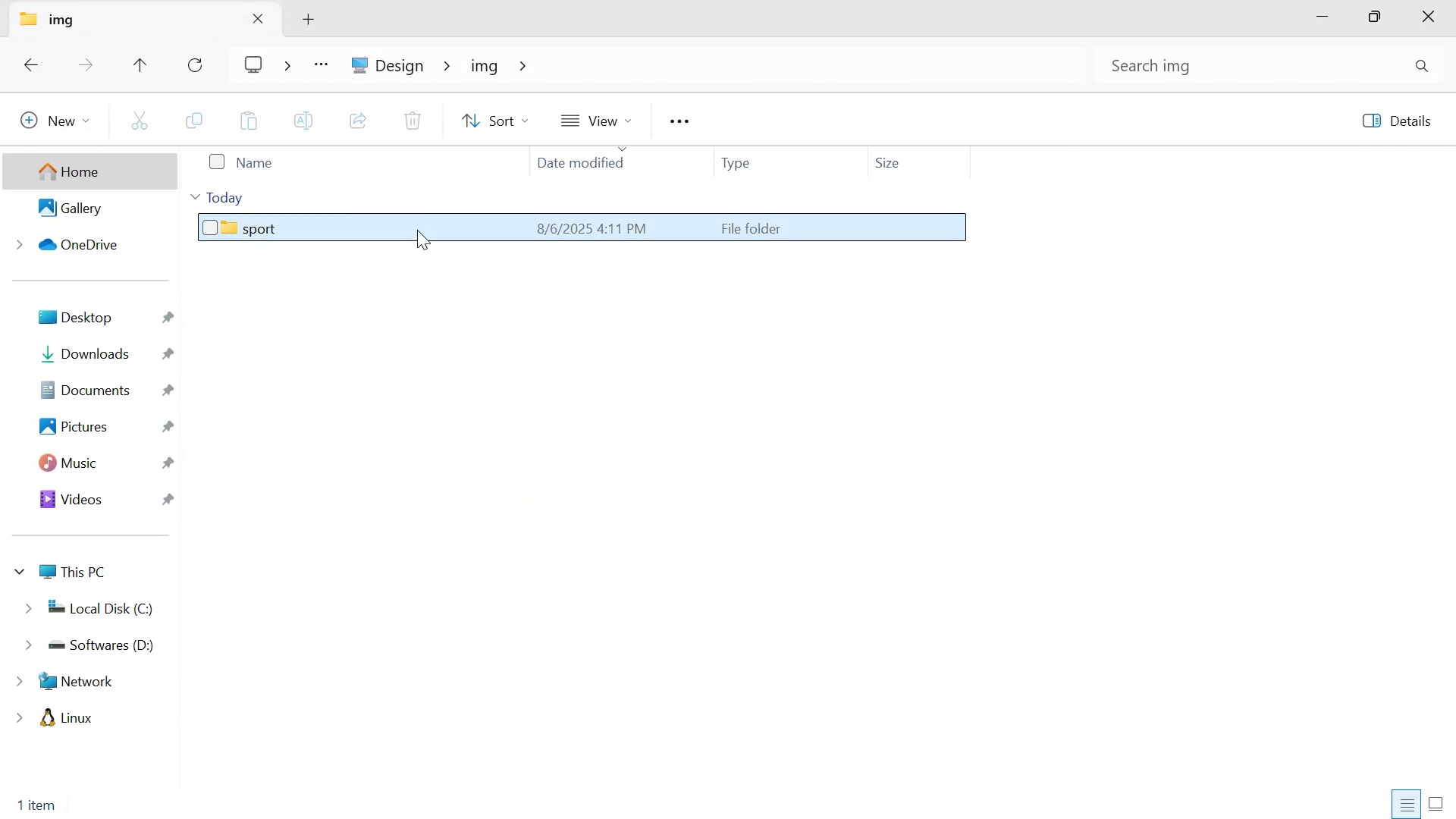 
double_click([417, 230])
 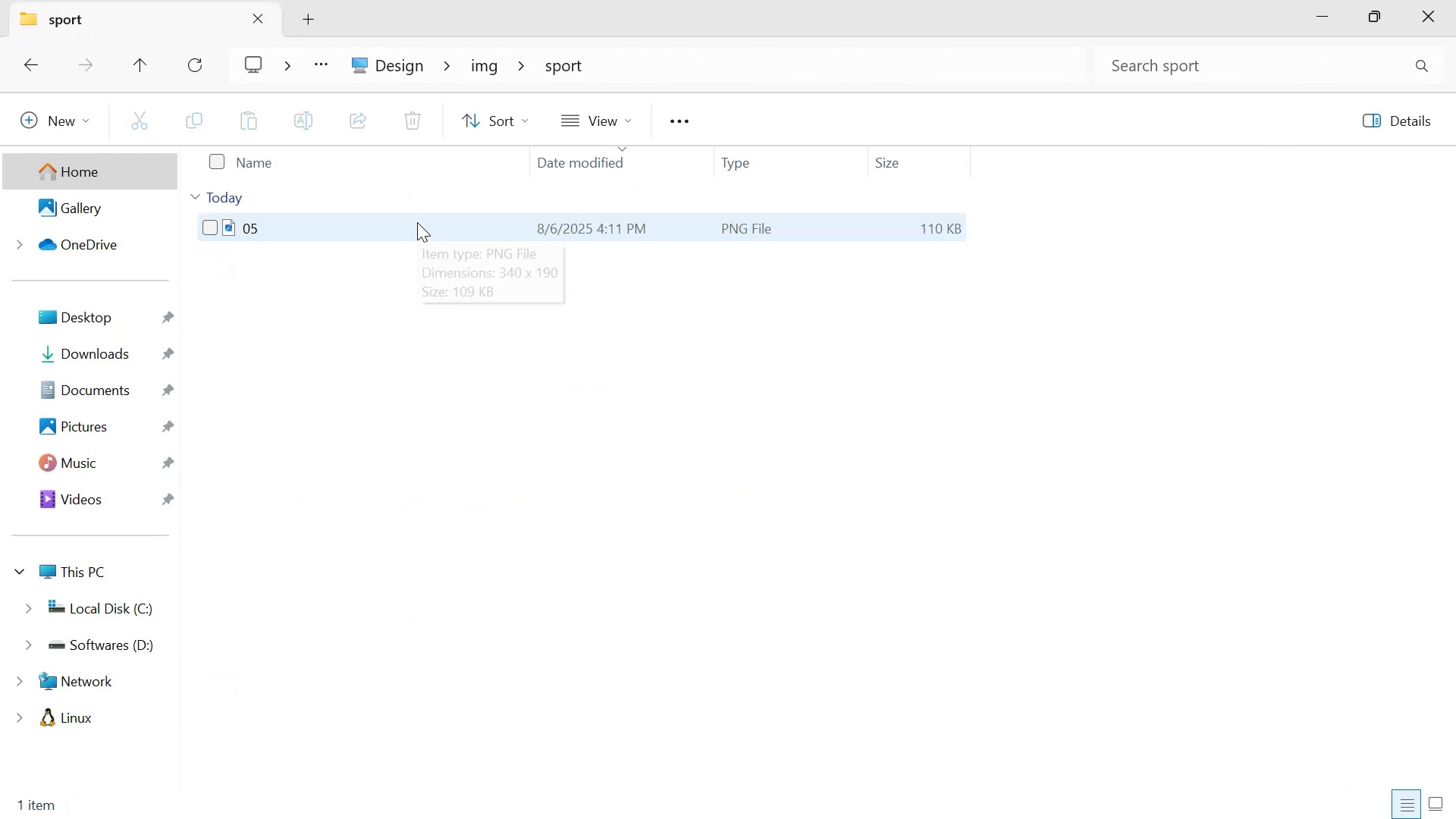 
left_click([416, 221])
 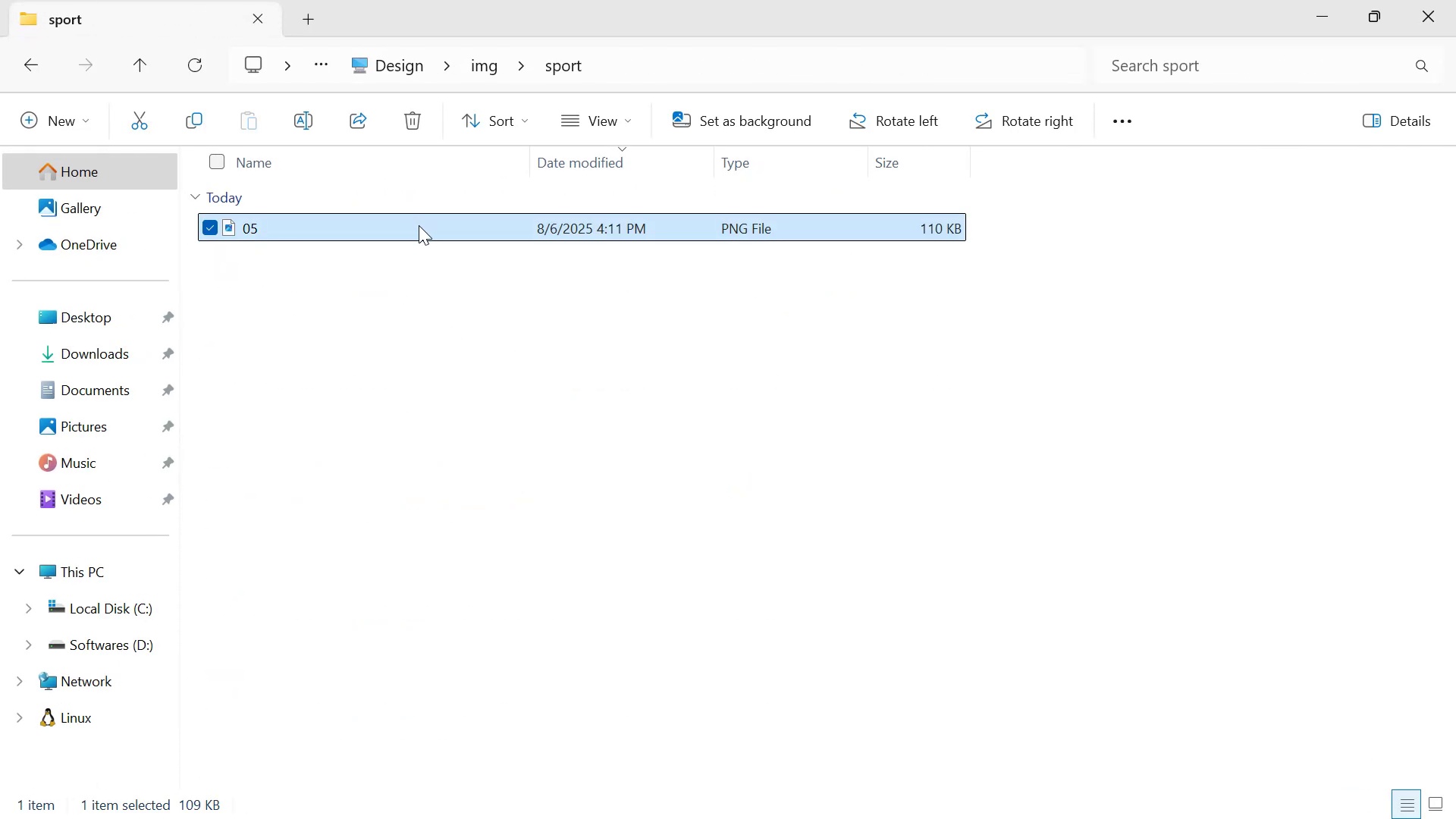 
right_click([429, 236])
 